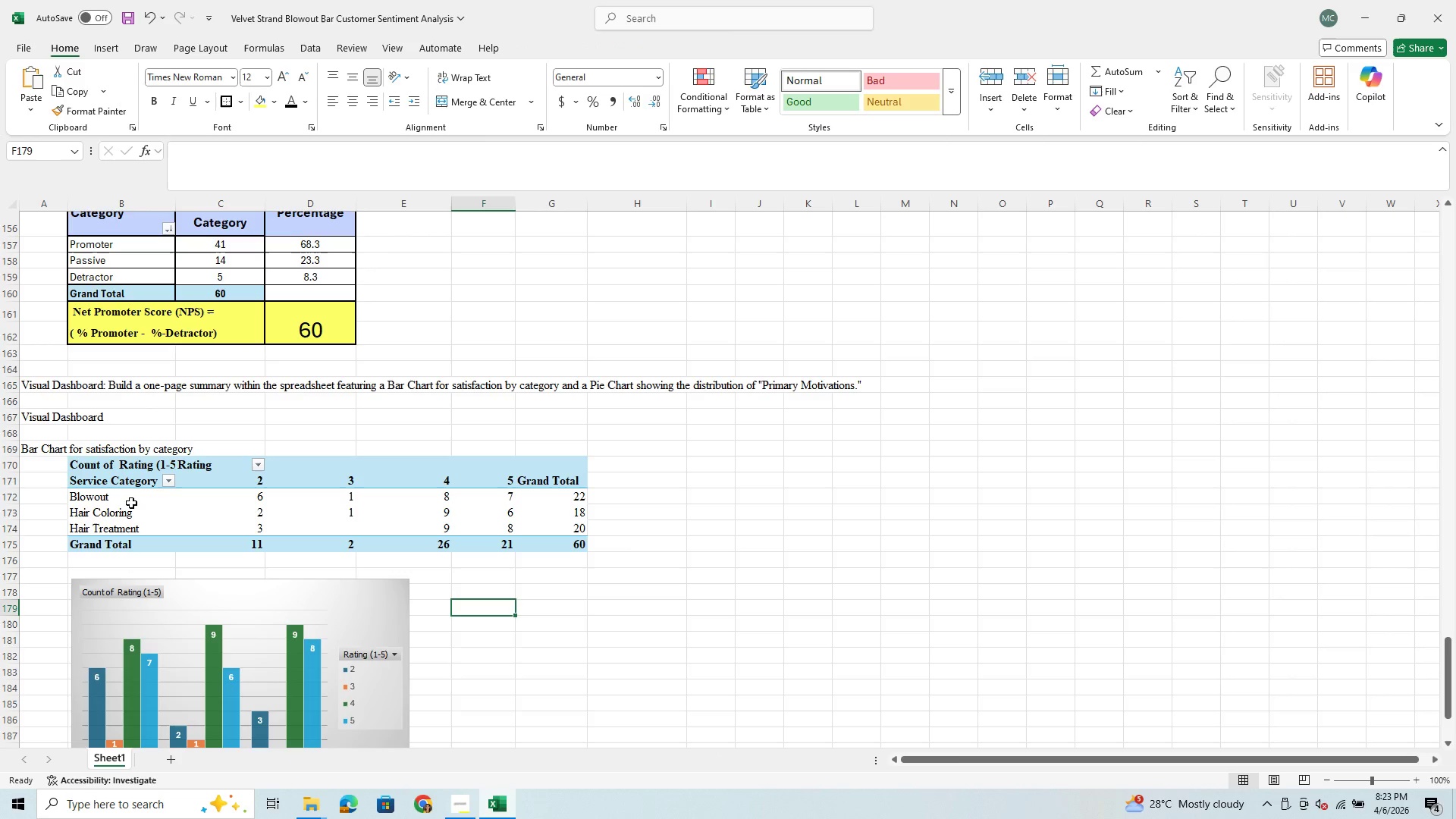 
left_click_drag(start_coordinate=[175, 207], to_coordinate=[184, 204])
 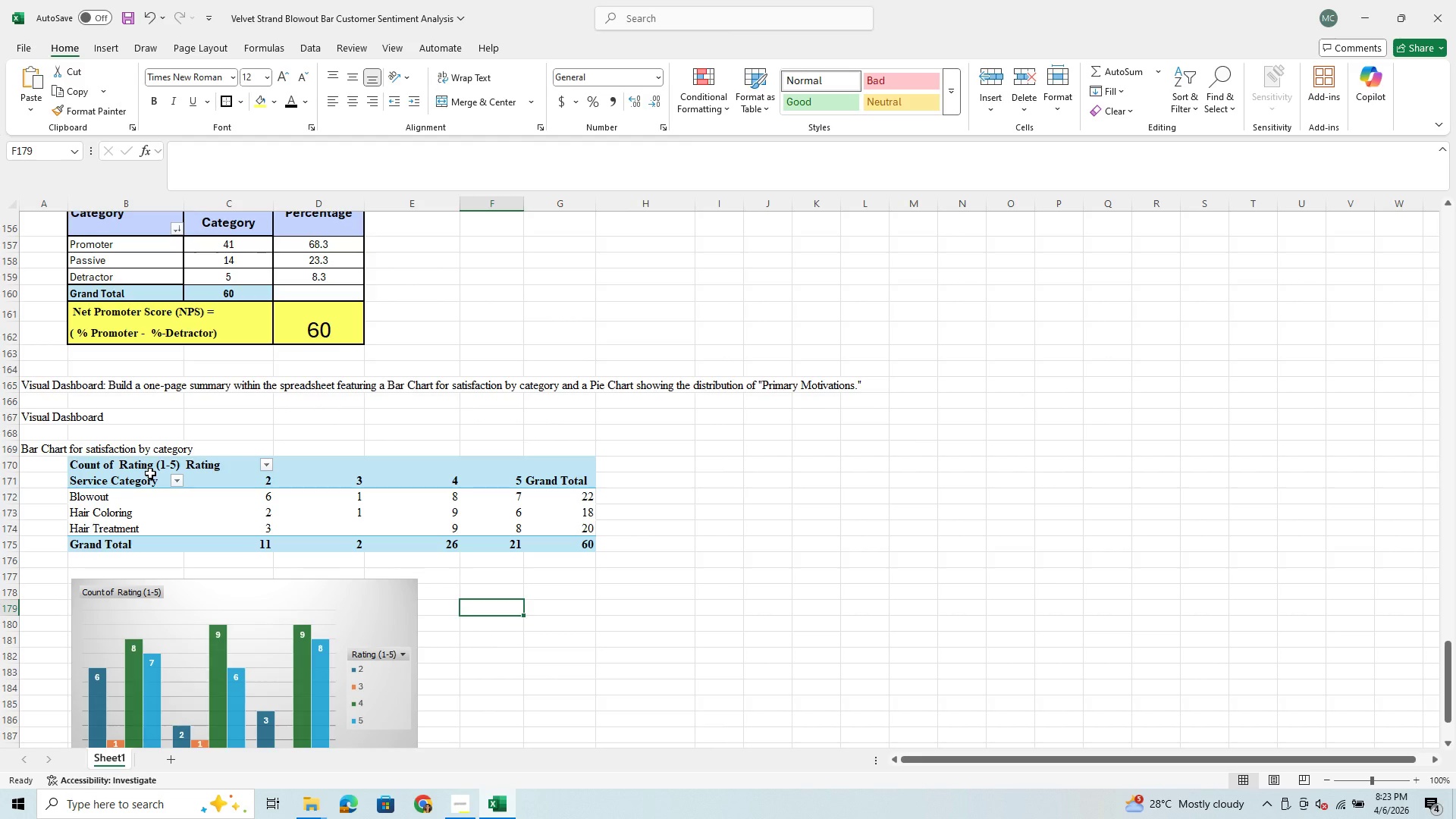 
wait(7.8)
 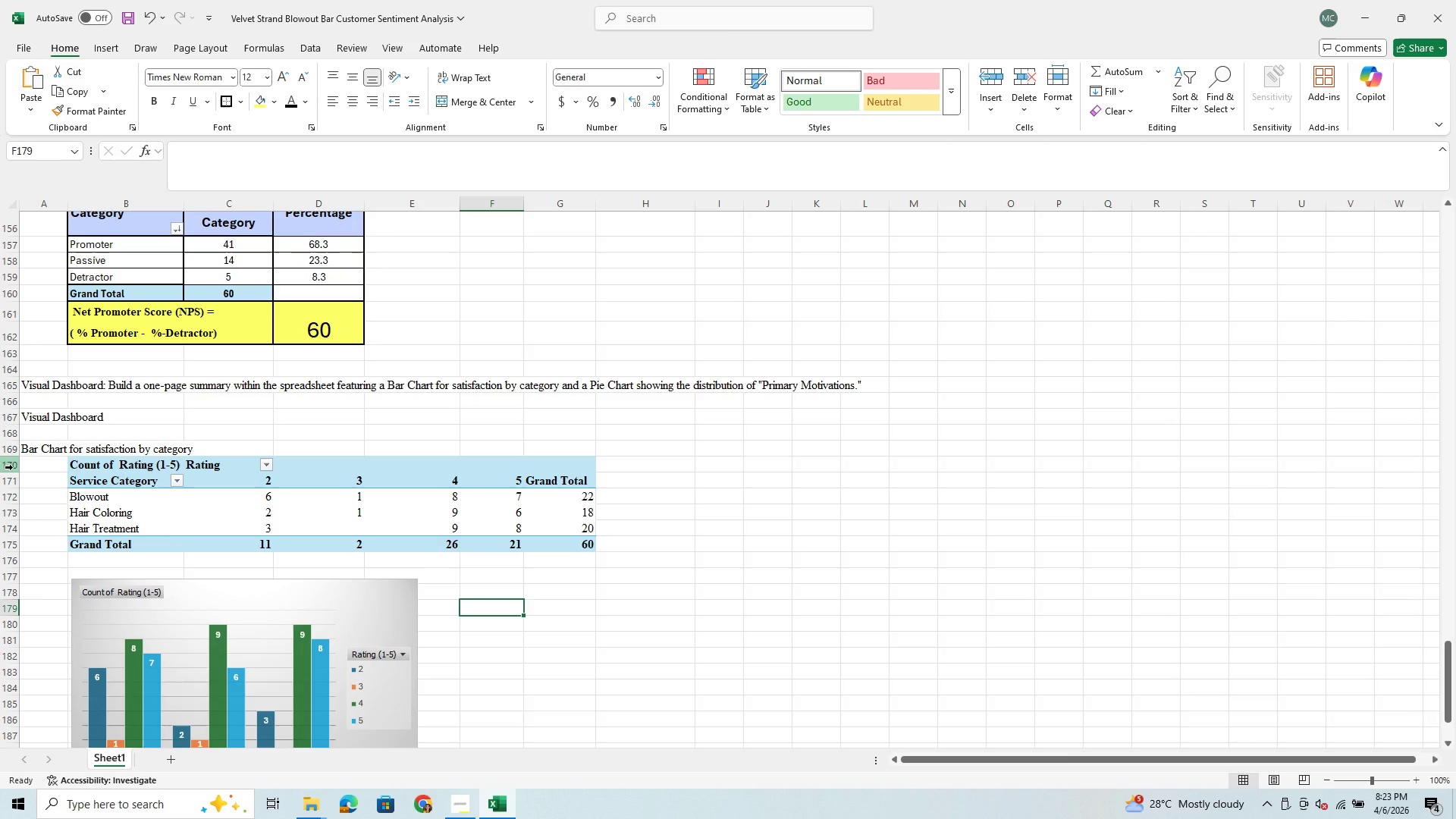 
left_click([152, 463])
 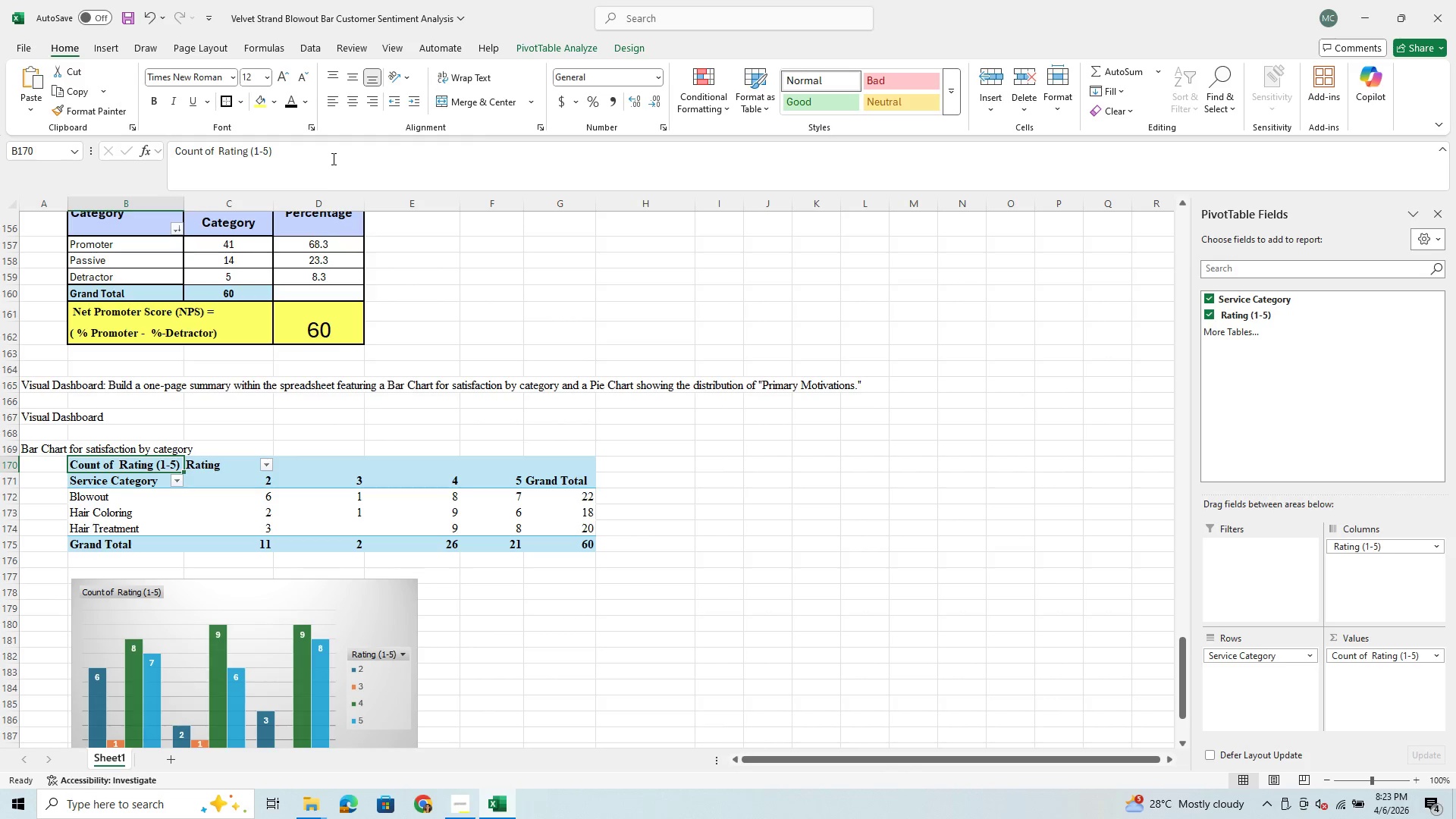 
left_click_drag(start_coordinate=[332, 155], to_coordinate=[115, 159])
 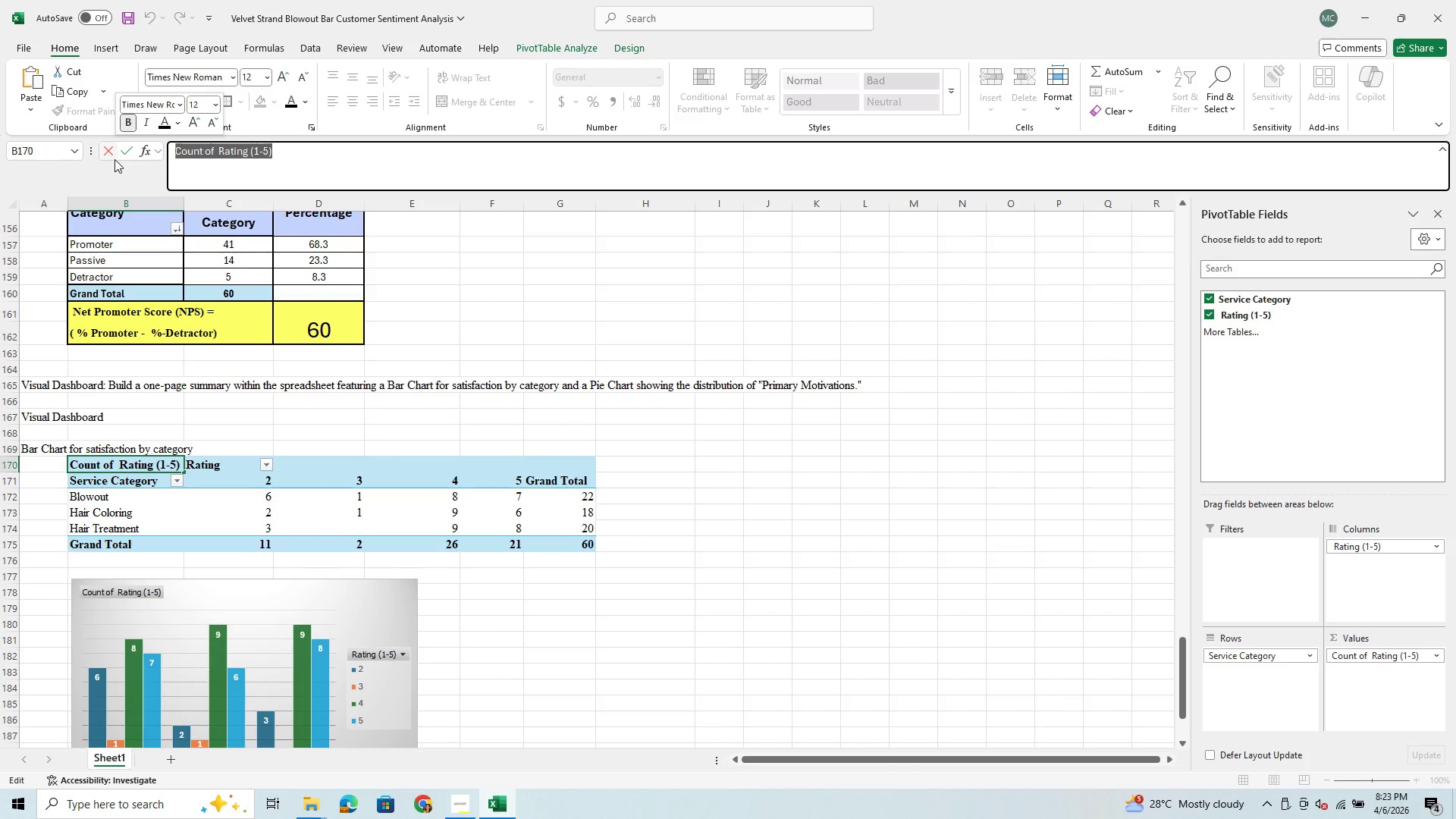 
key(Period)
 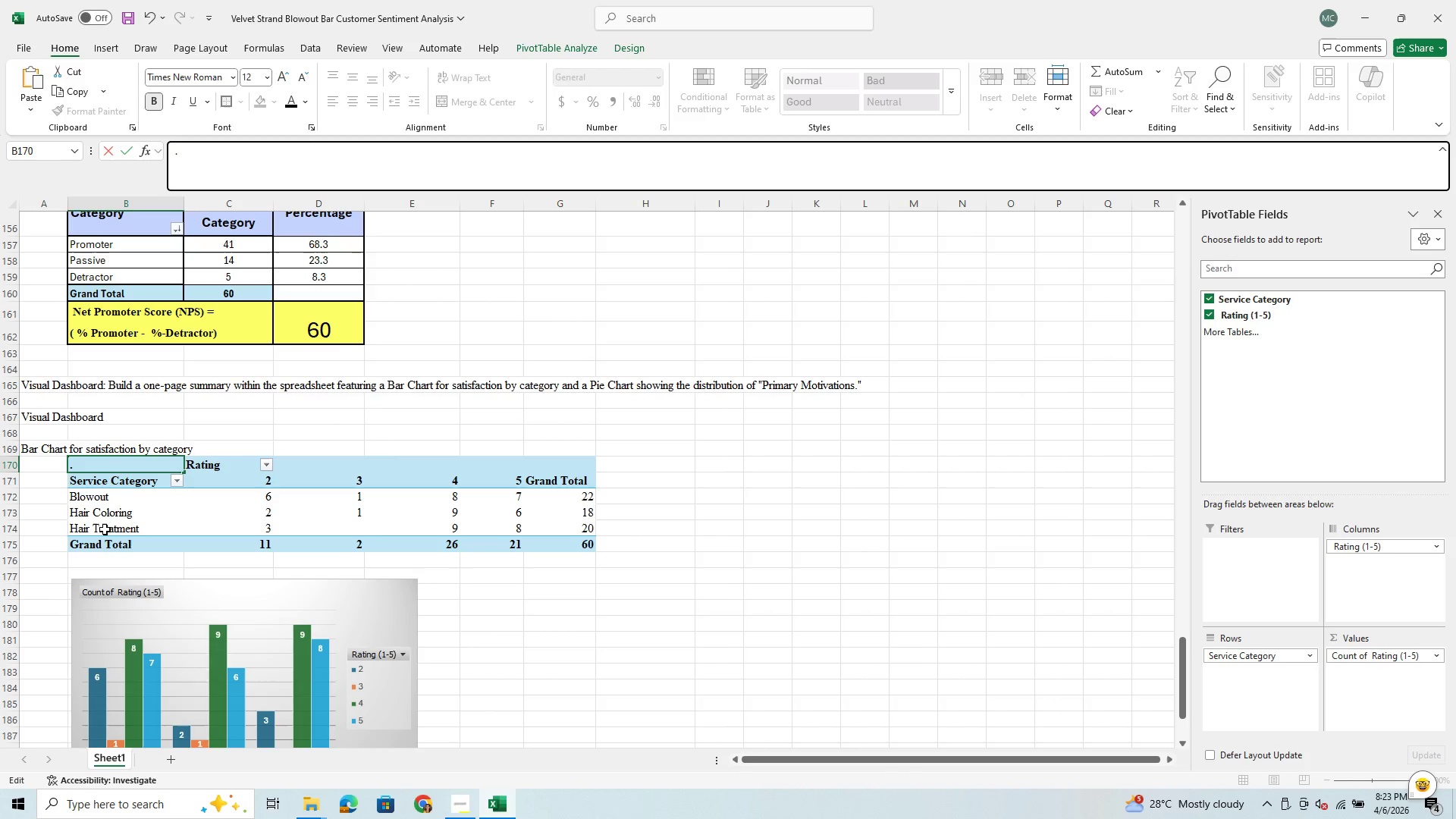 
left_click([108, 521])
 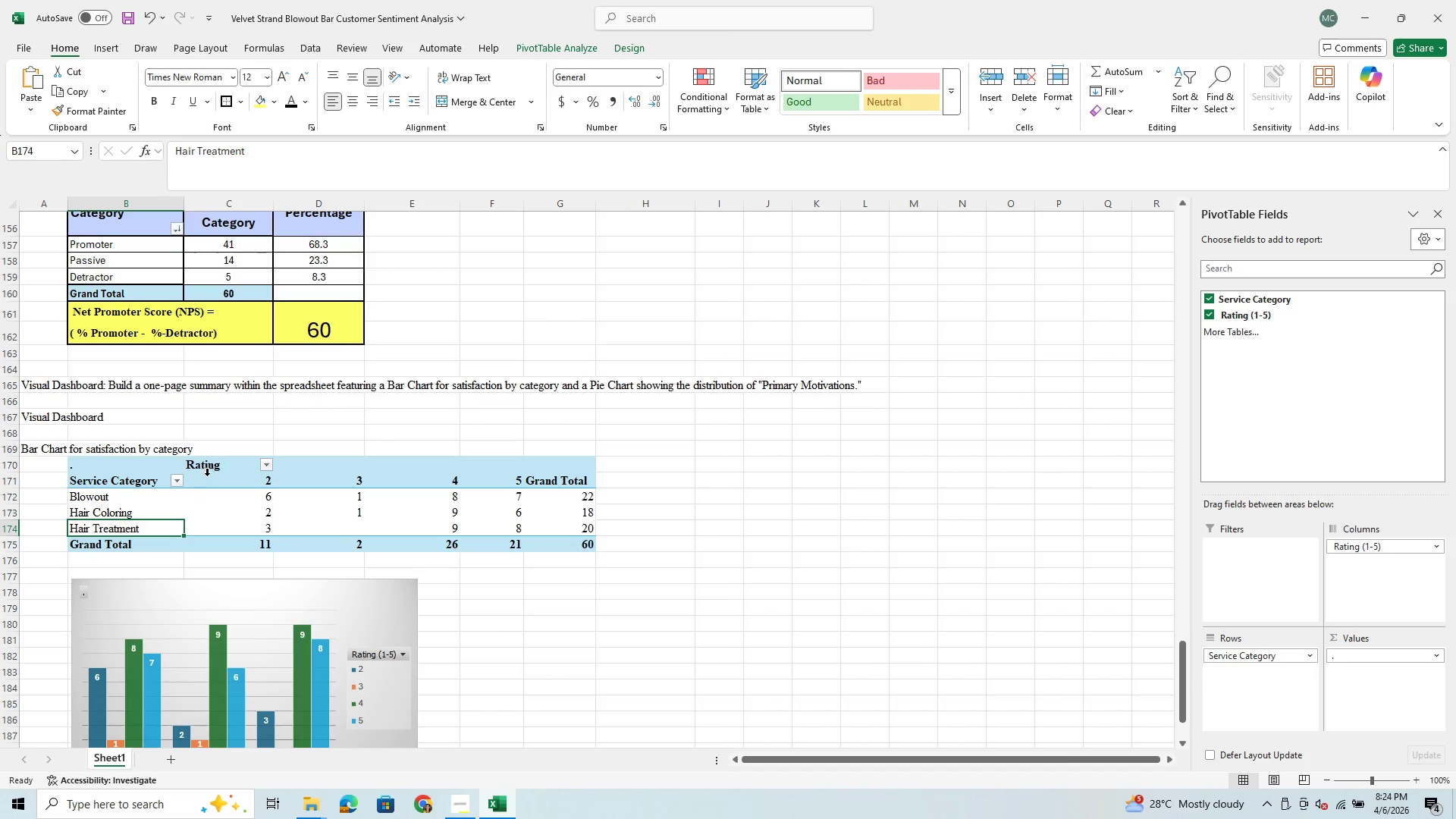 
wait(13.88)
 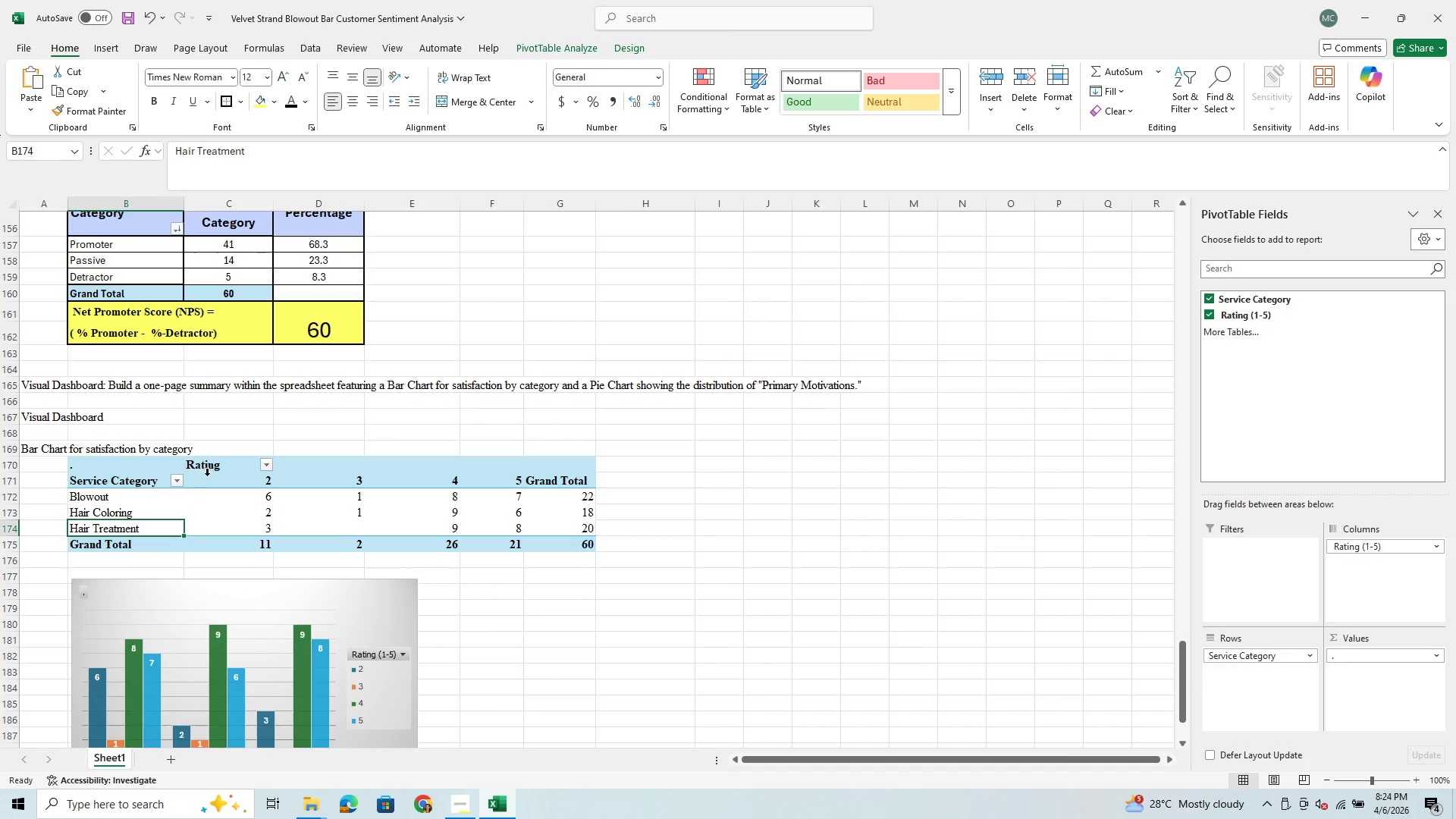 
left_click([115, 475])
 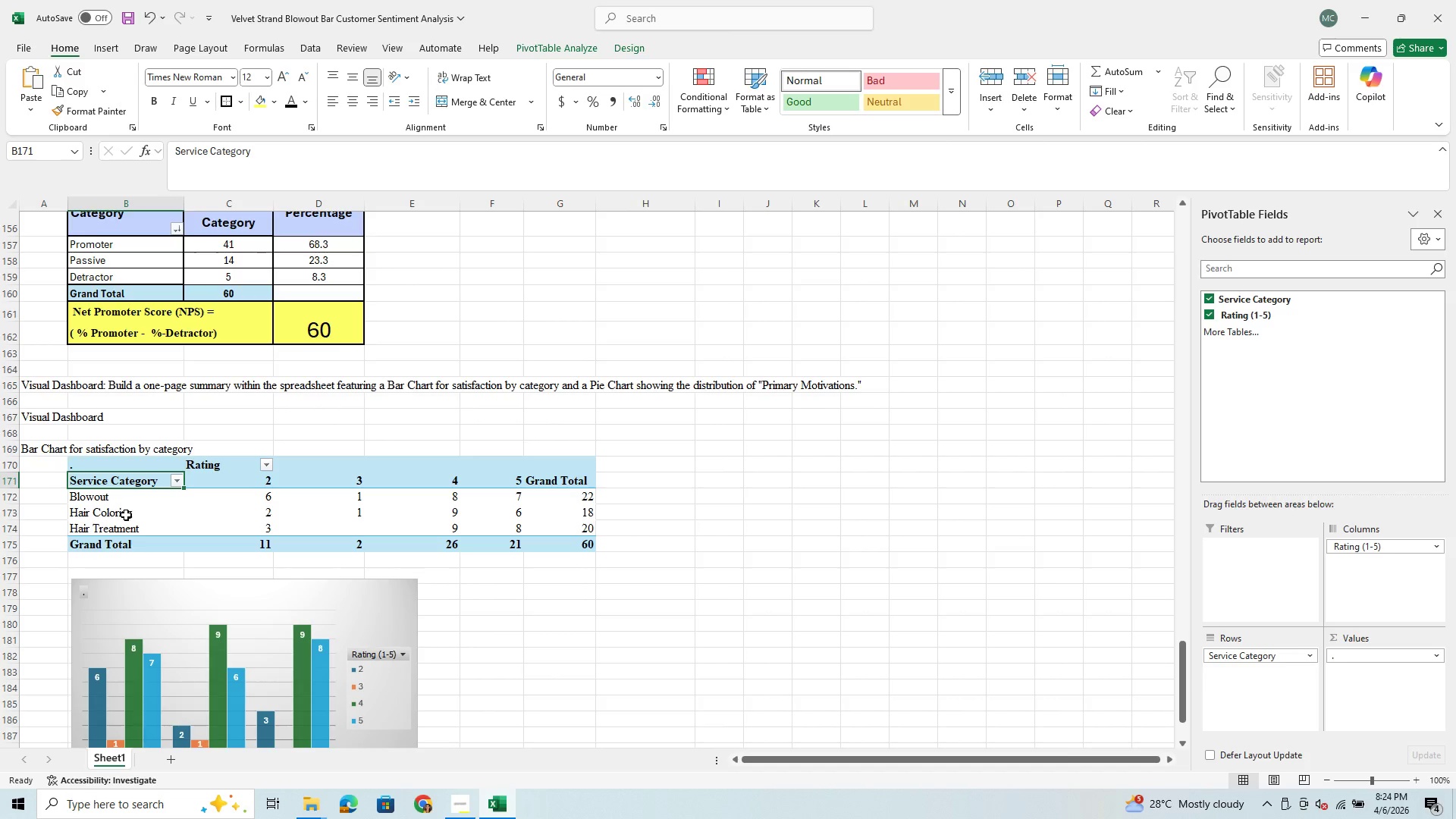 
left_click([126, 522])
 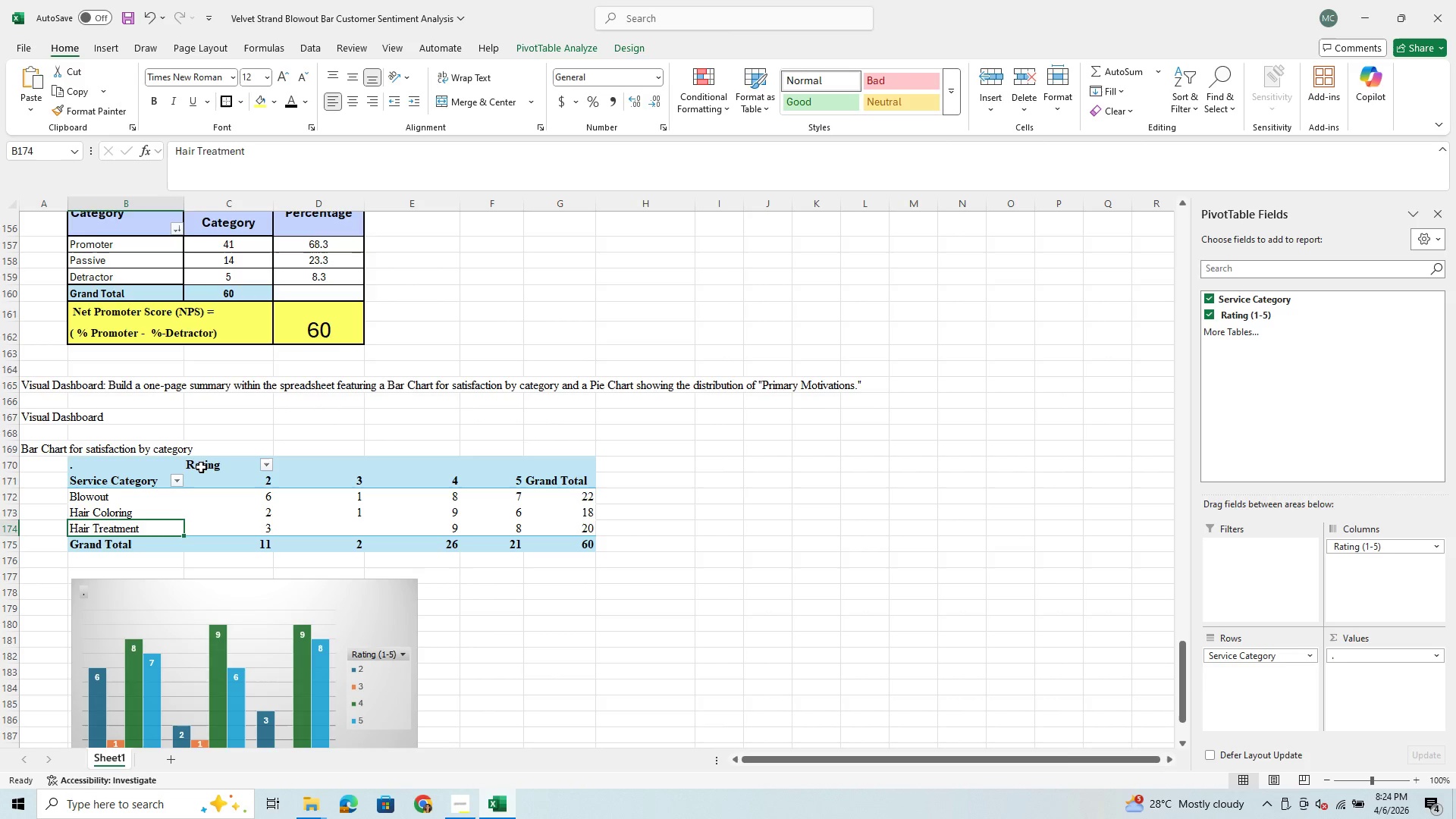 
wait(8.88)
 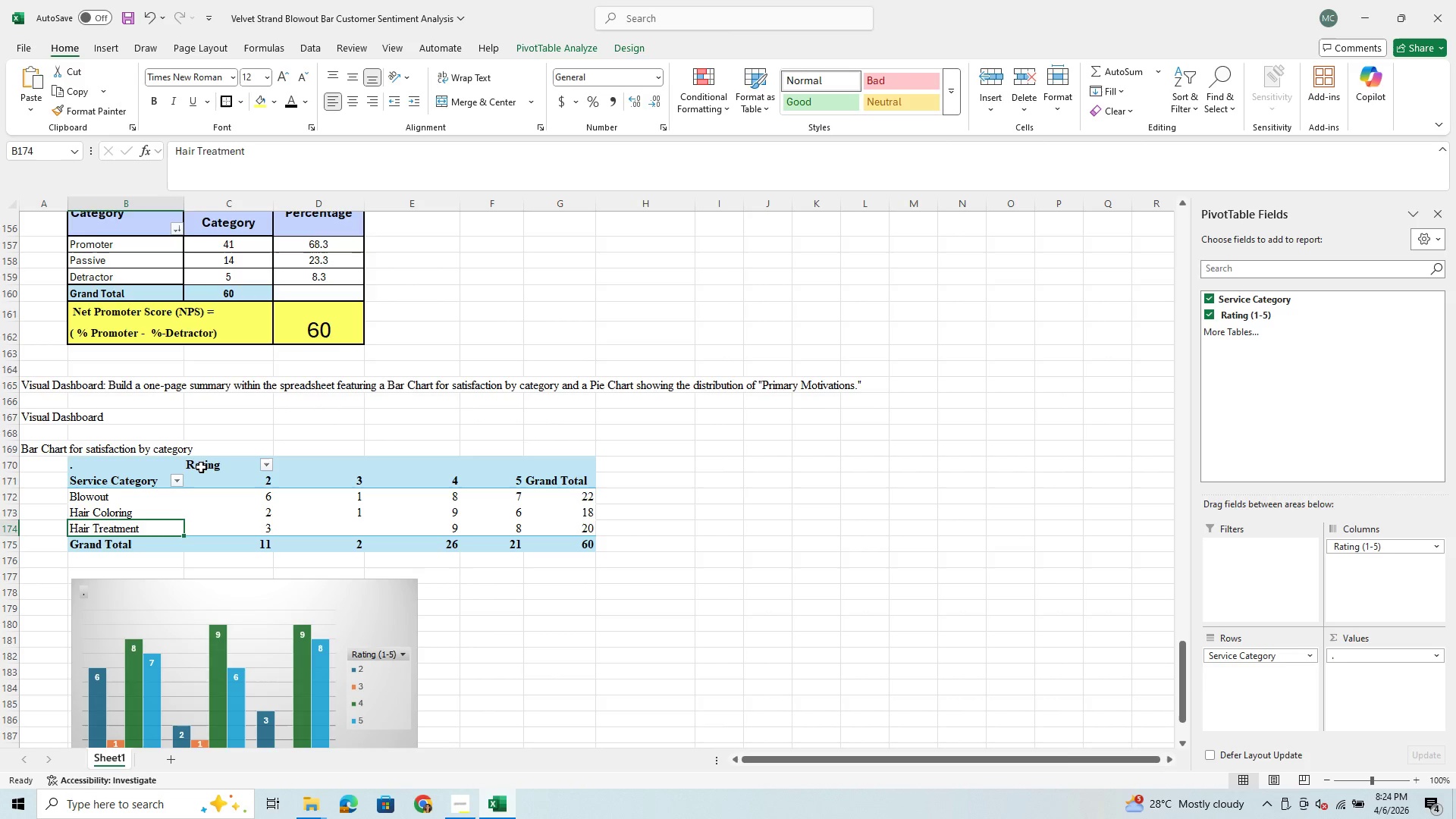 
left_click_drag(start_coordinate=[124, 482], to_coordinate=[569, 540])
 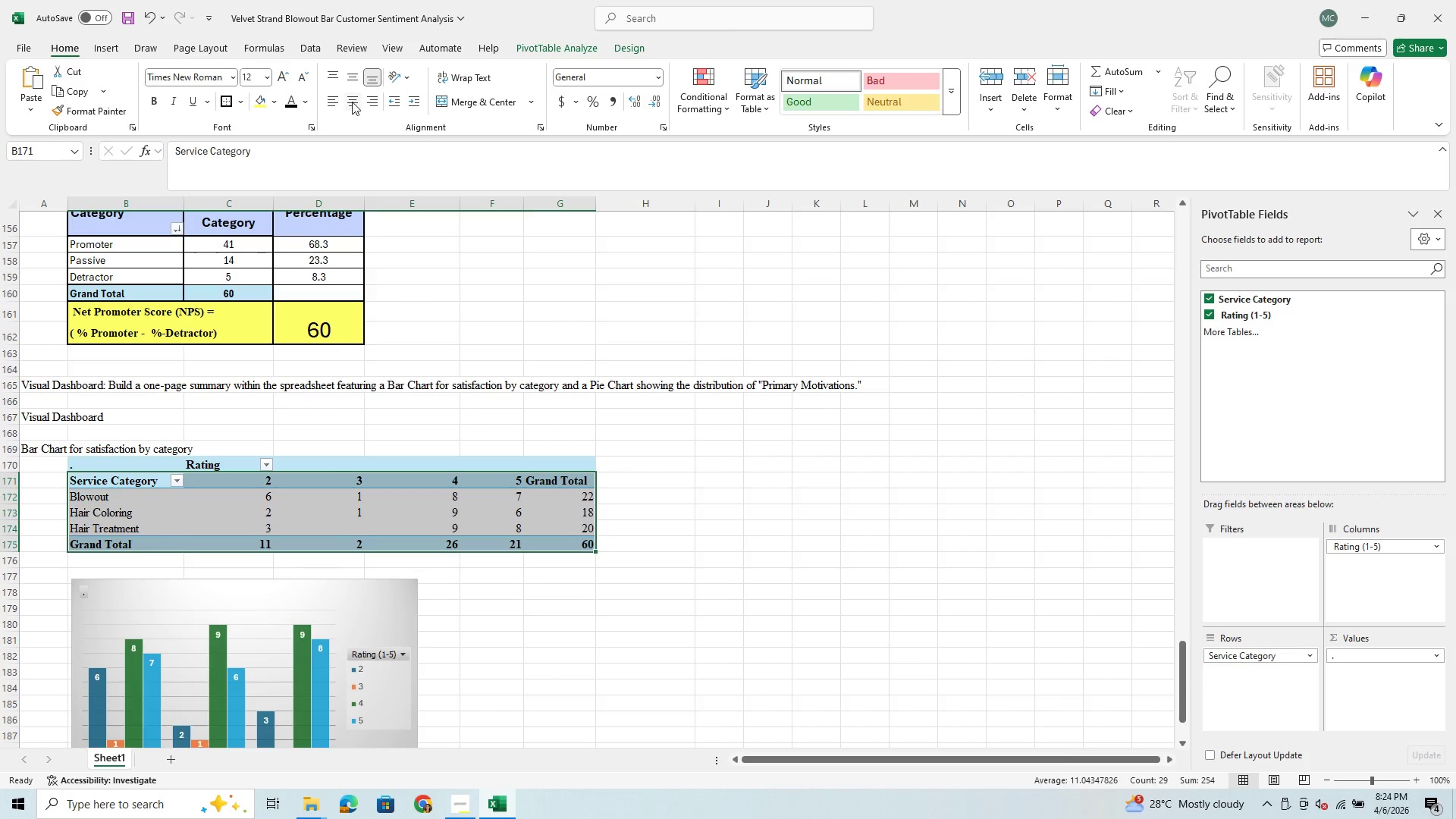 
left_click([356, 104])
 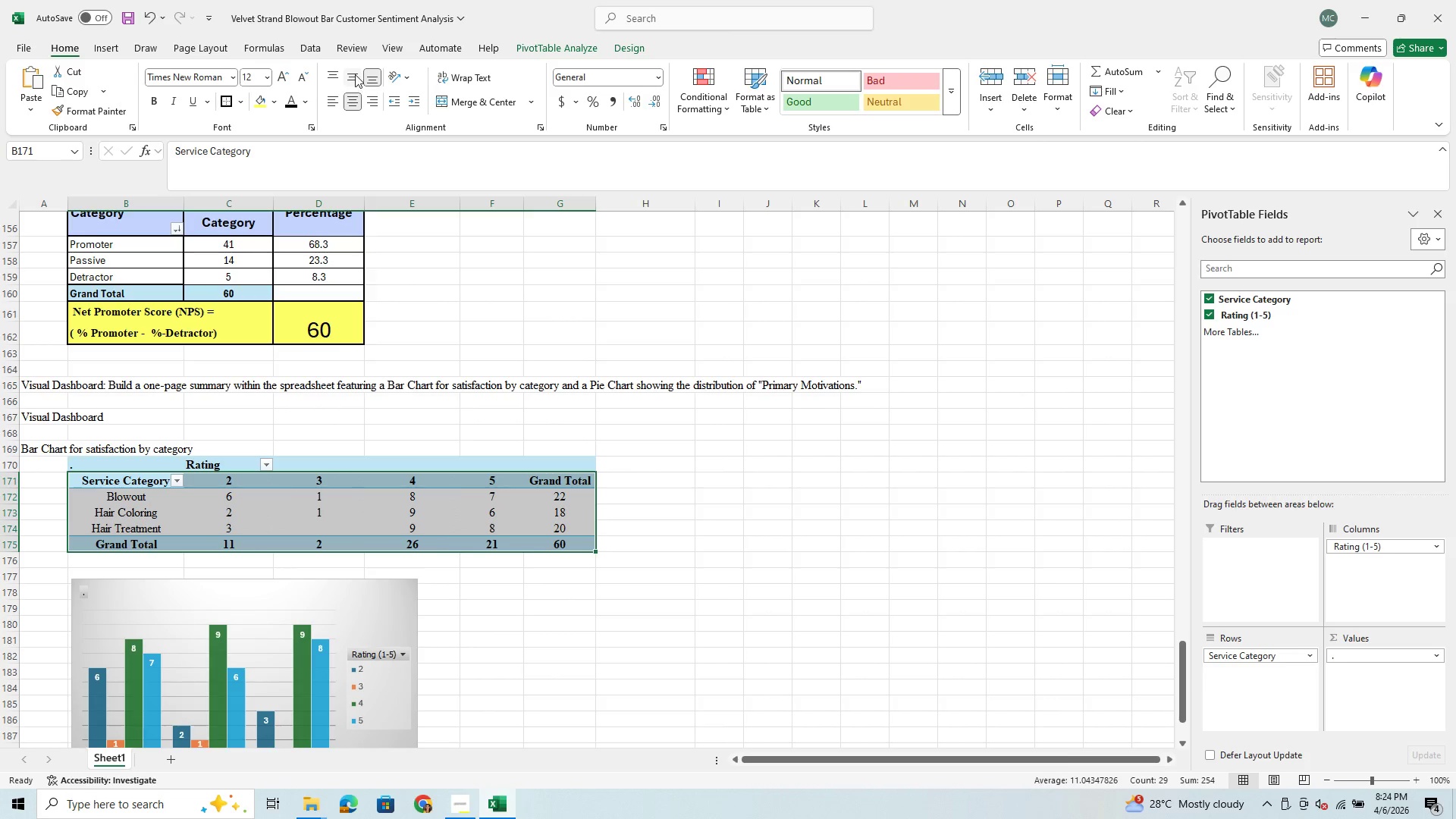 
left_click([353, 74])
 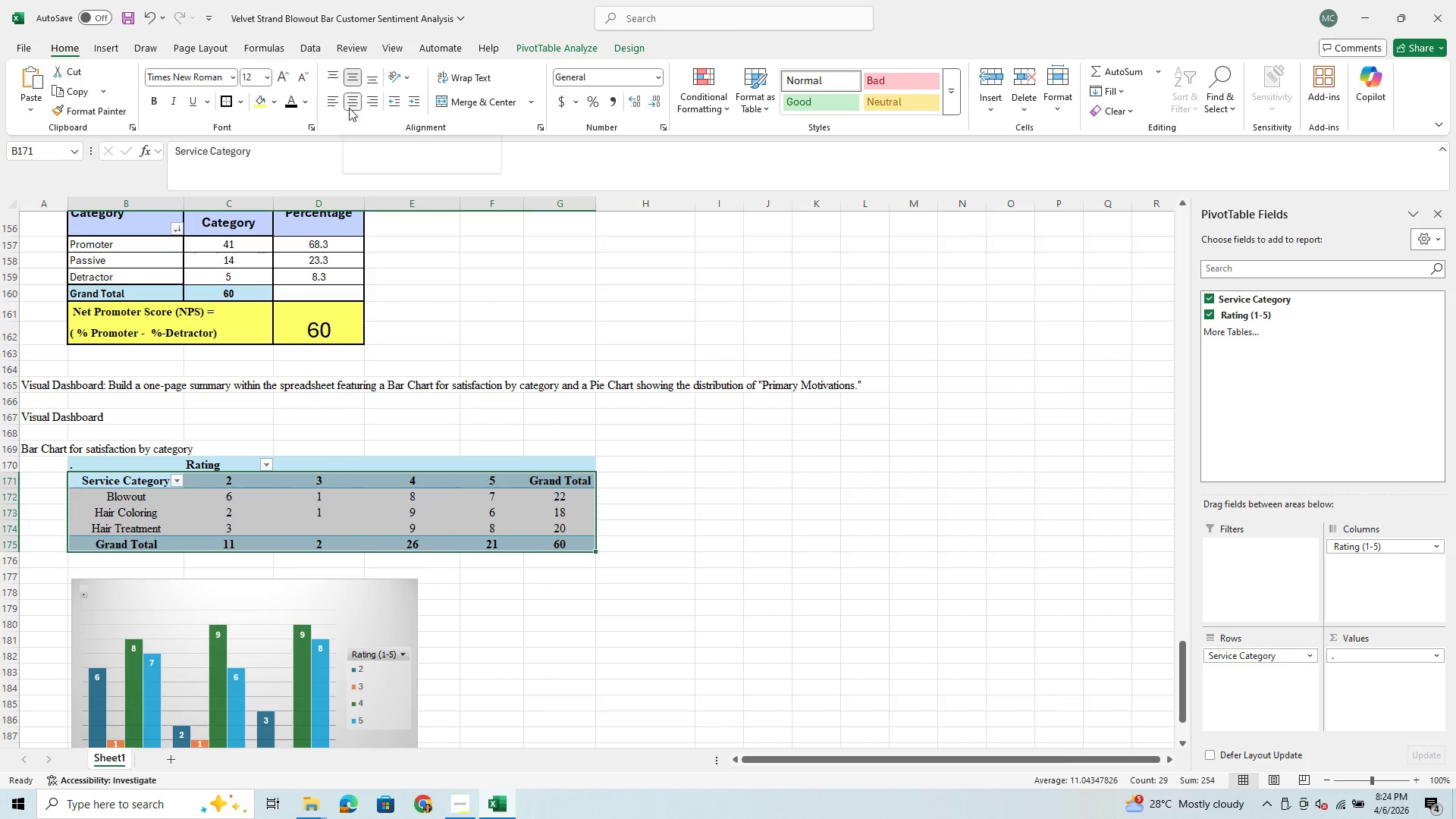 
left_click([161, 500])
 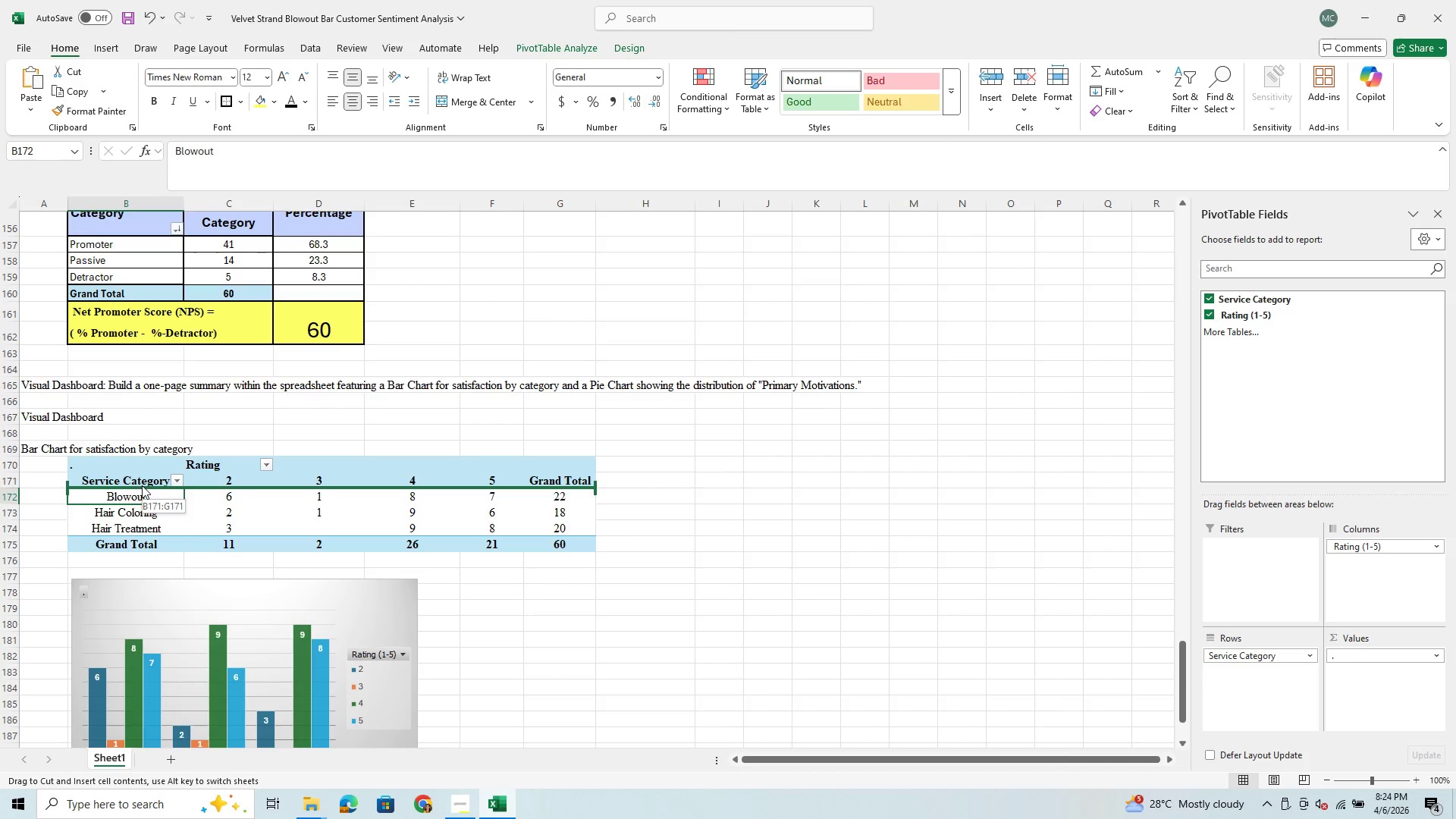 
left_click([142, 485])
 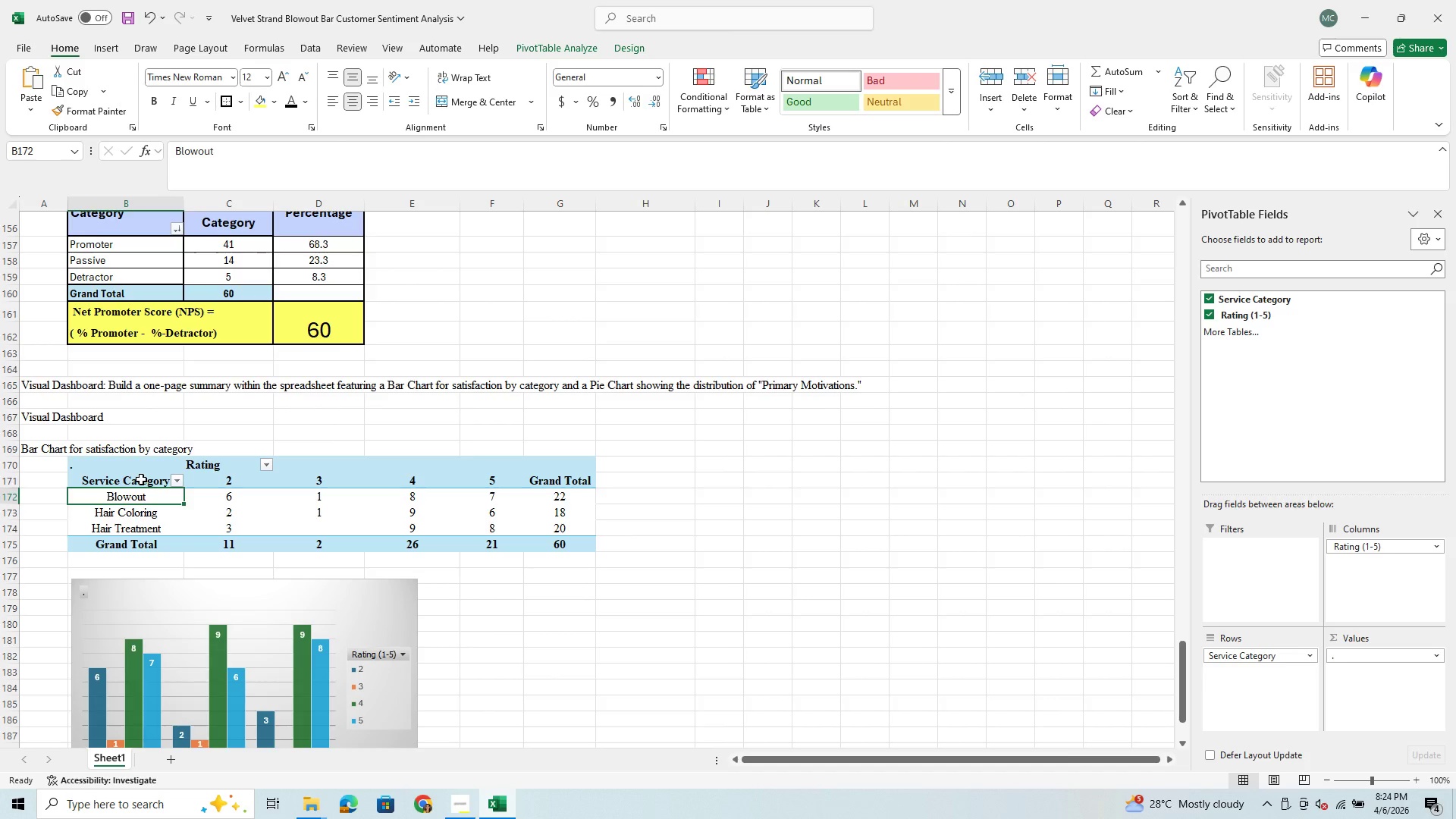 
left_click_drag(start_coordinate=[141, 479], to_coordinate=[139, 543])
 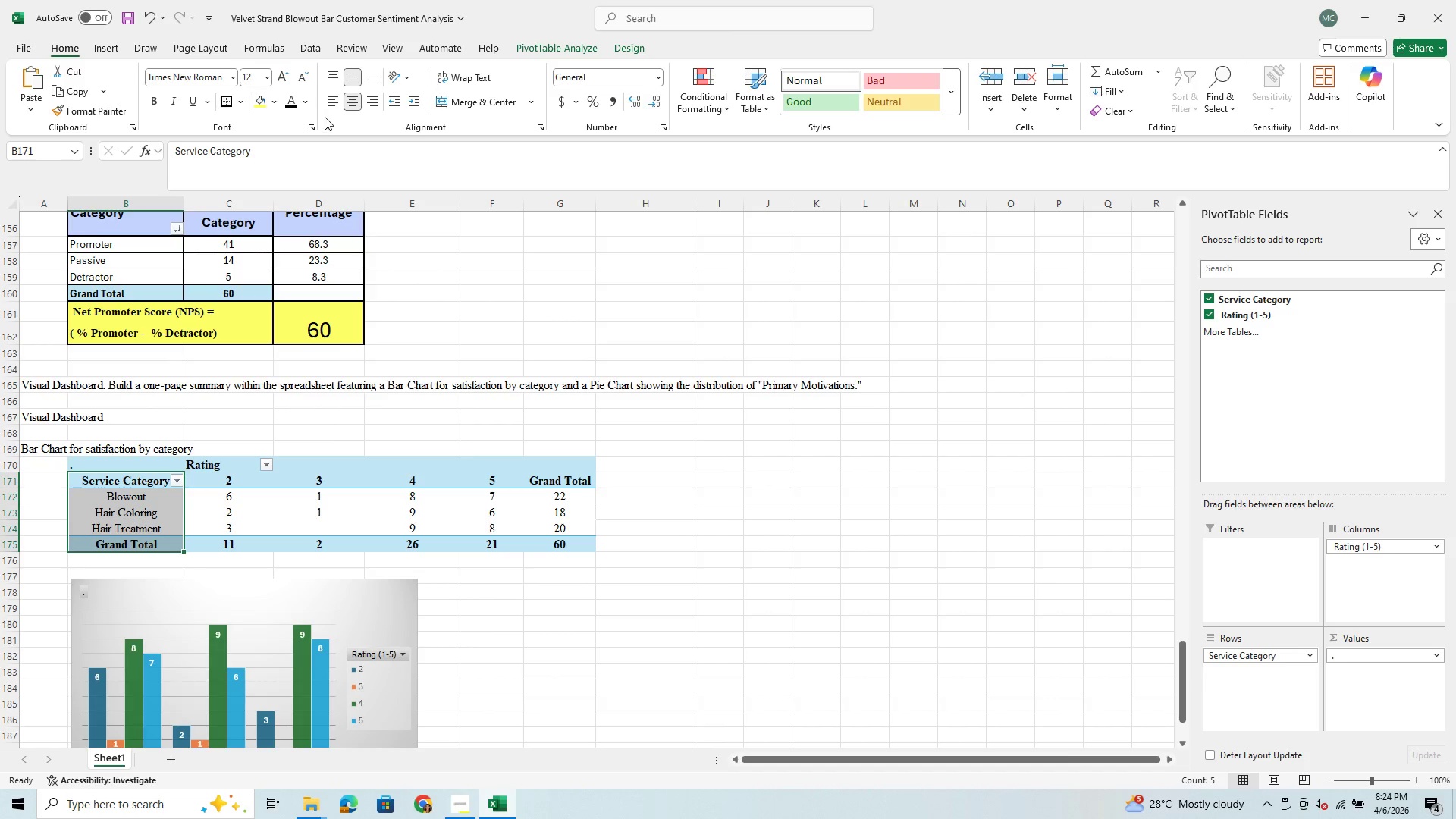 
left_click([328, 105])
 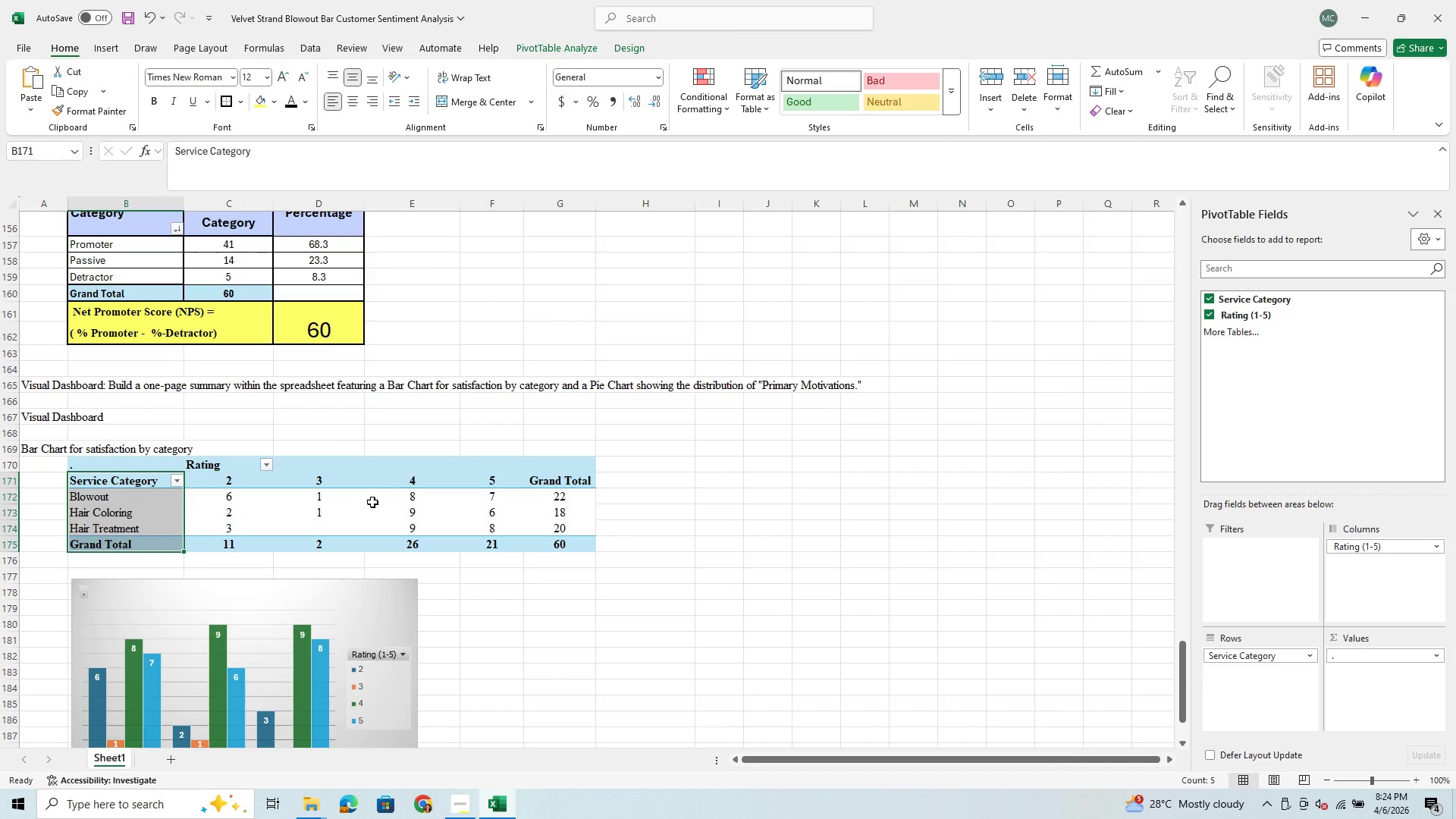 
left_click([349, 532])
 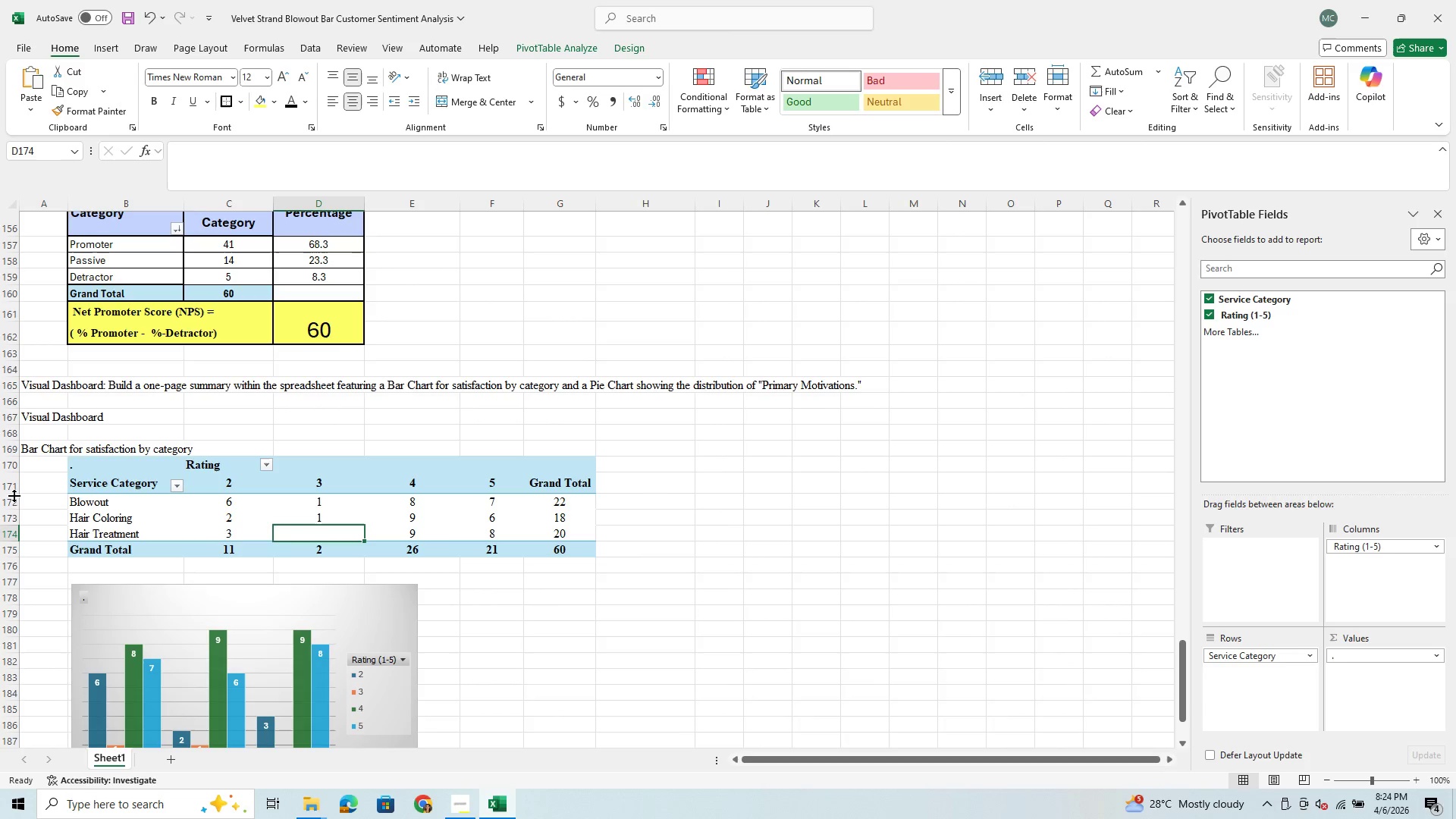 
wait(7.69)
 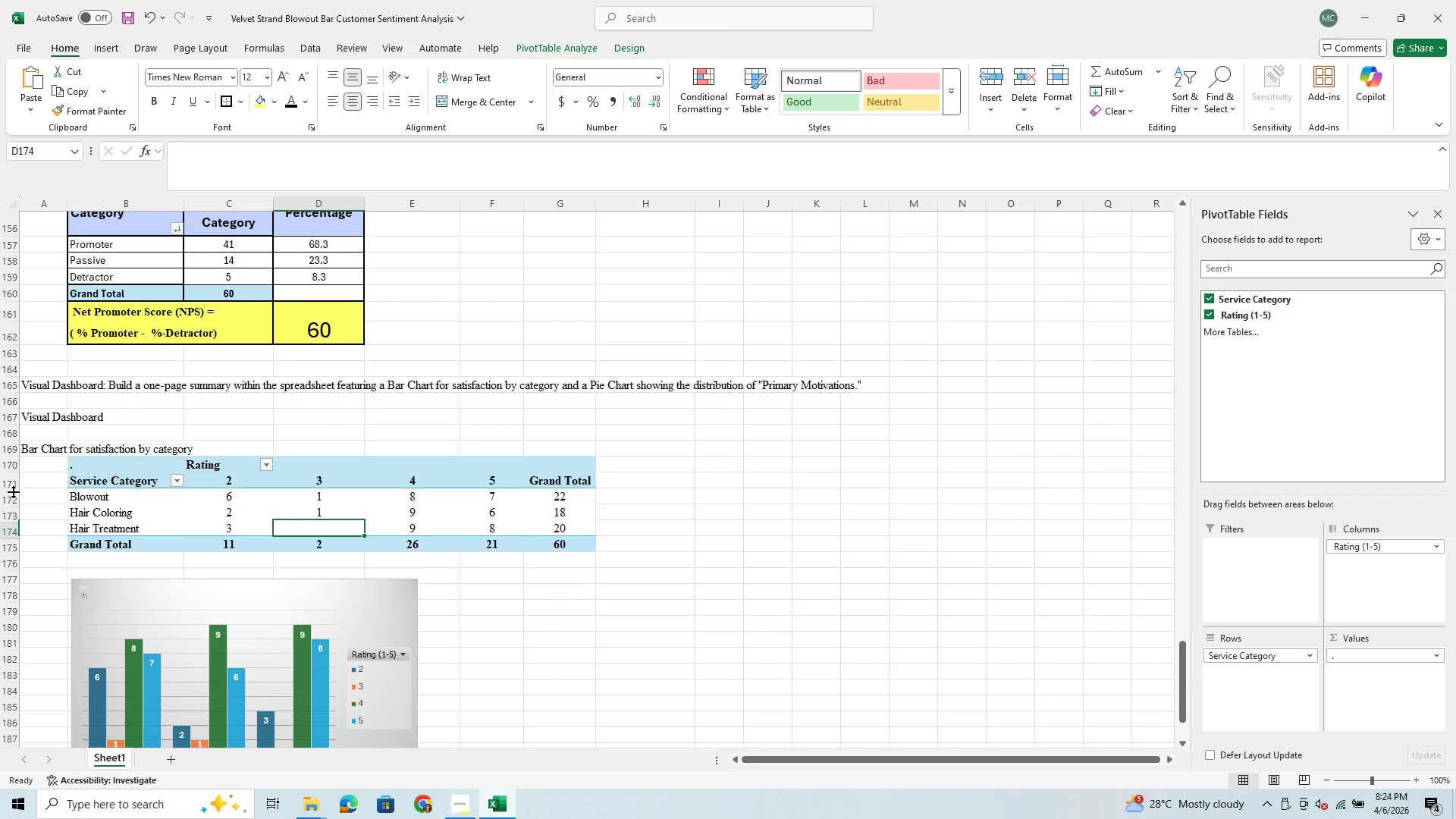 
scroll: coordinate [228, 535], scroll_direction: down, amount: 3.0
 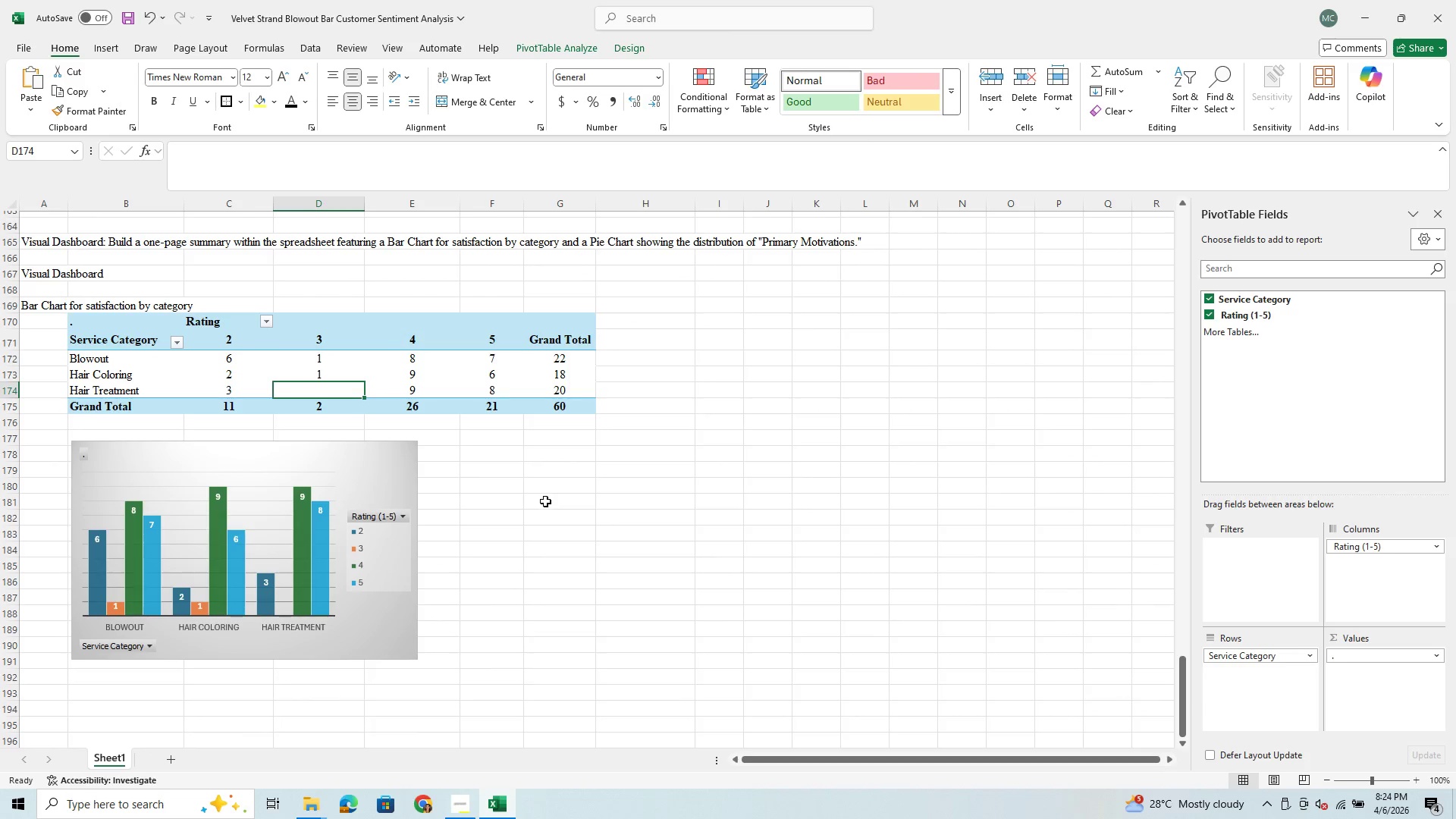 
left_click([547, 502])
 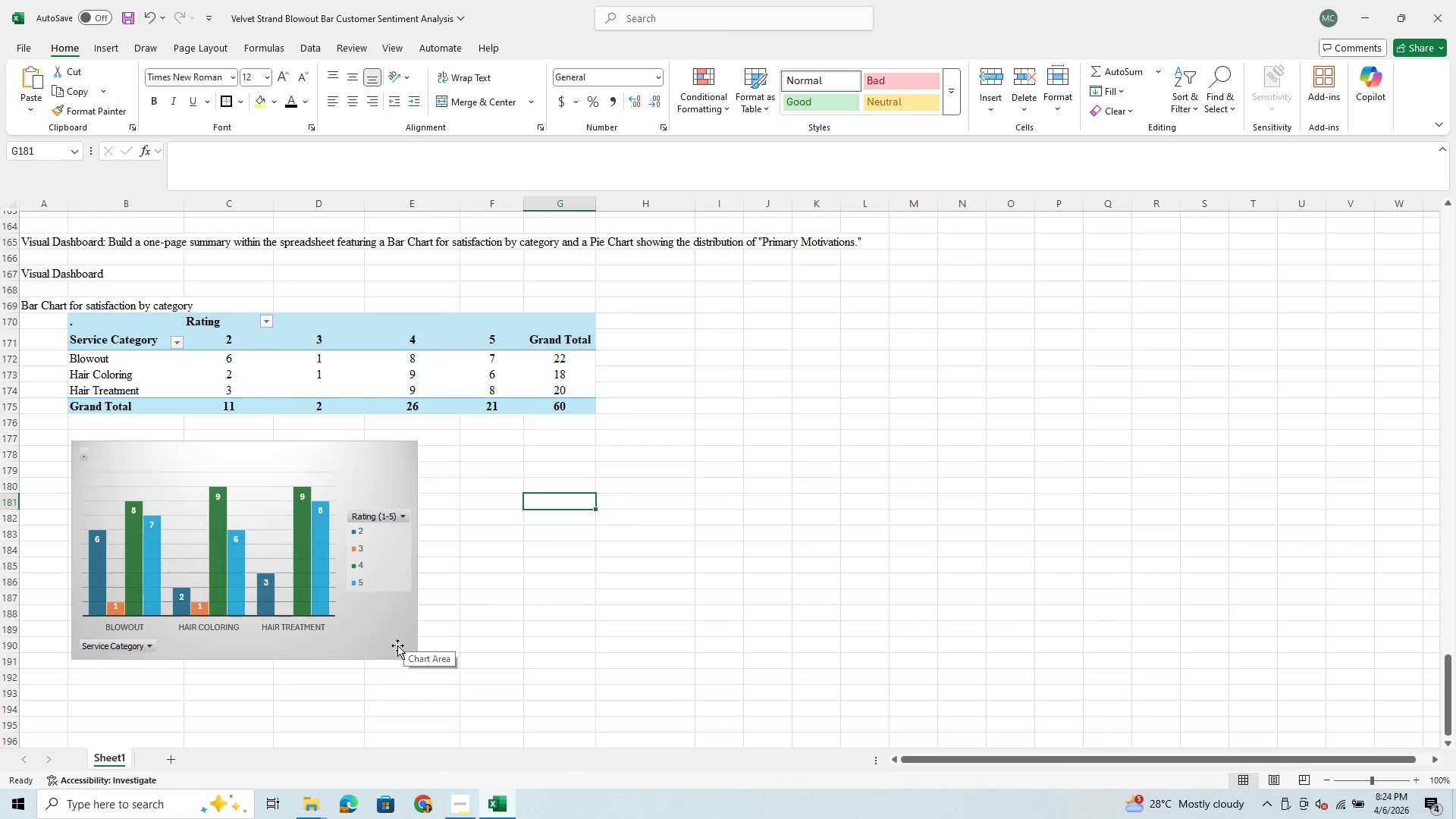 
wait(7.42)
 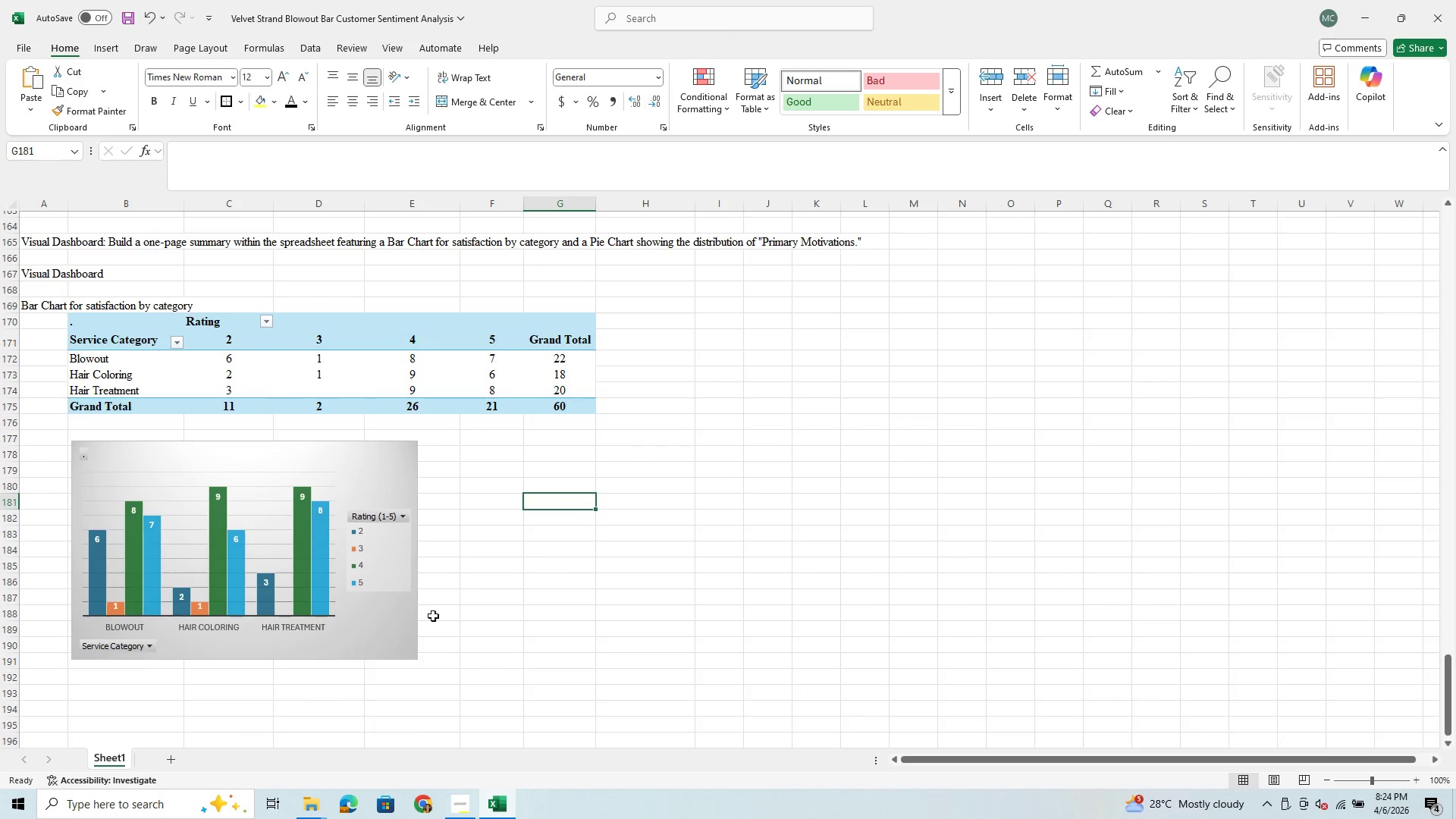 
left_click([97, 621])
 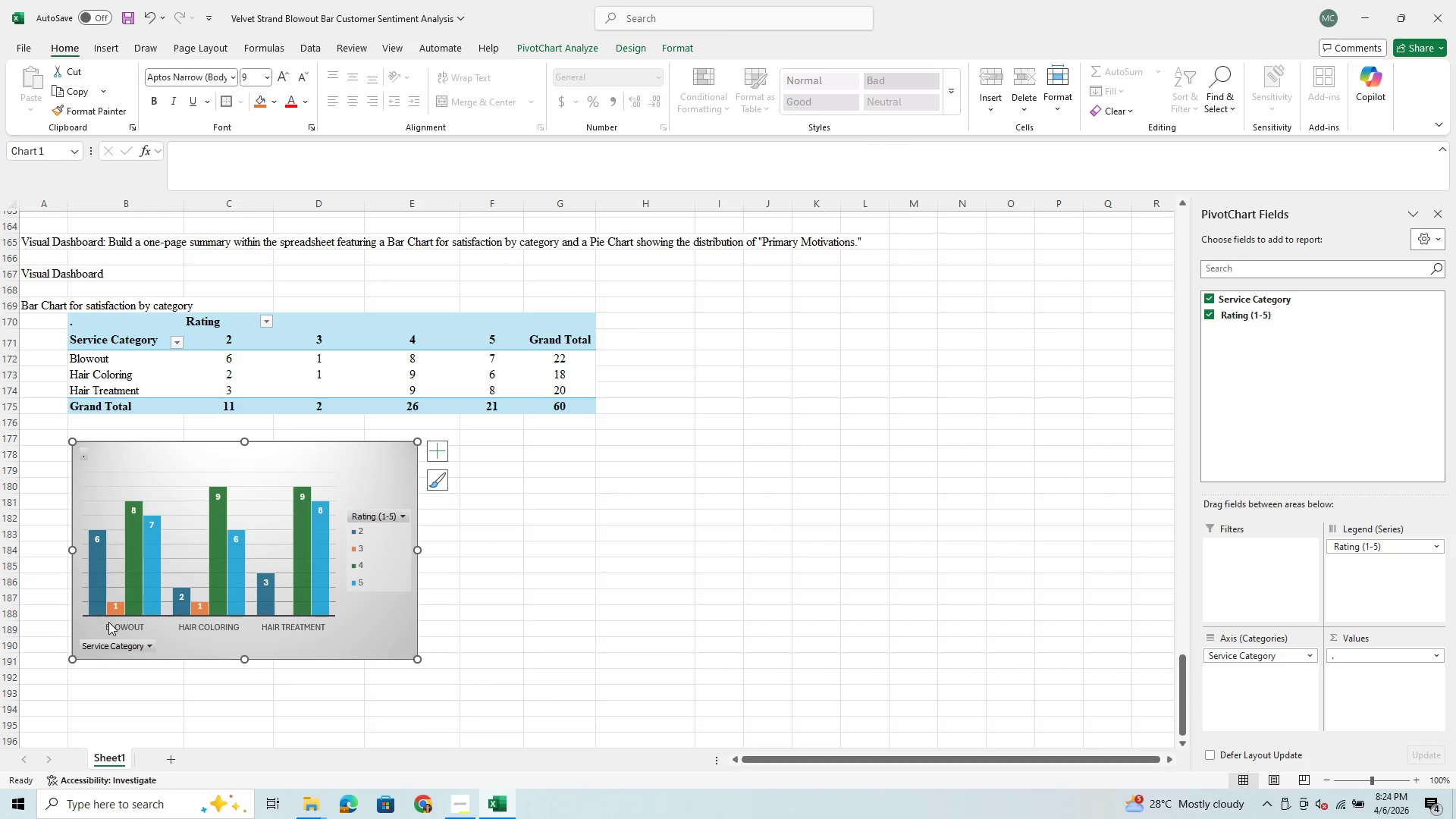 
left_click([108, 624])
 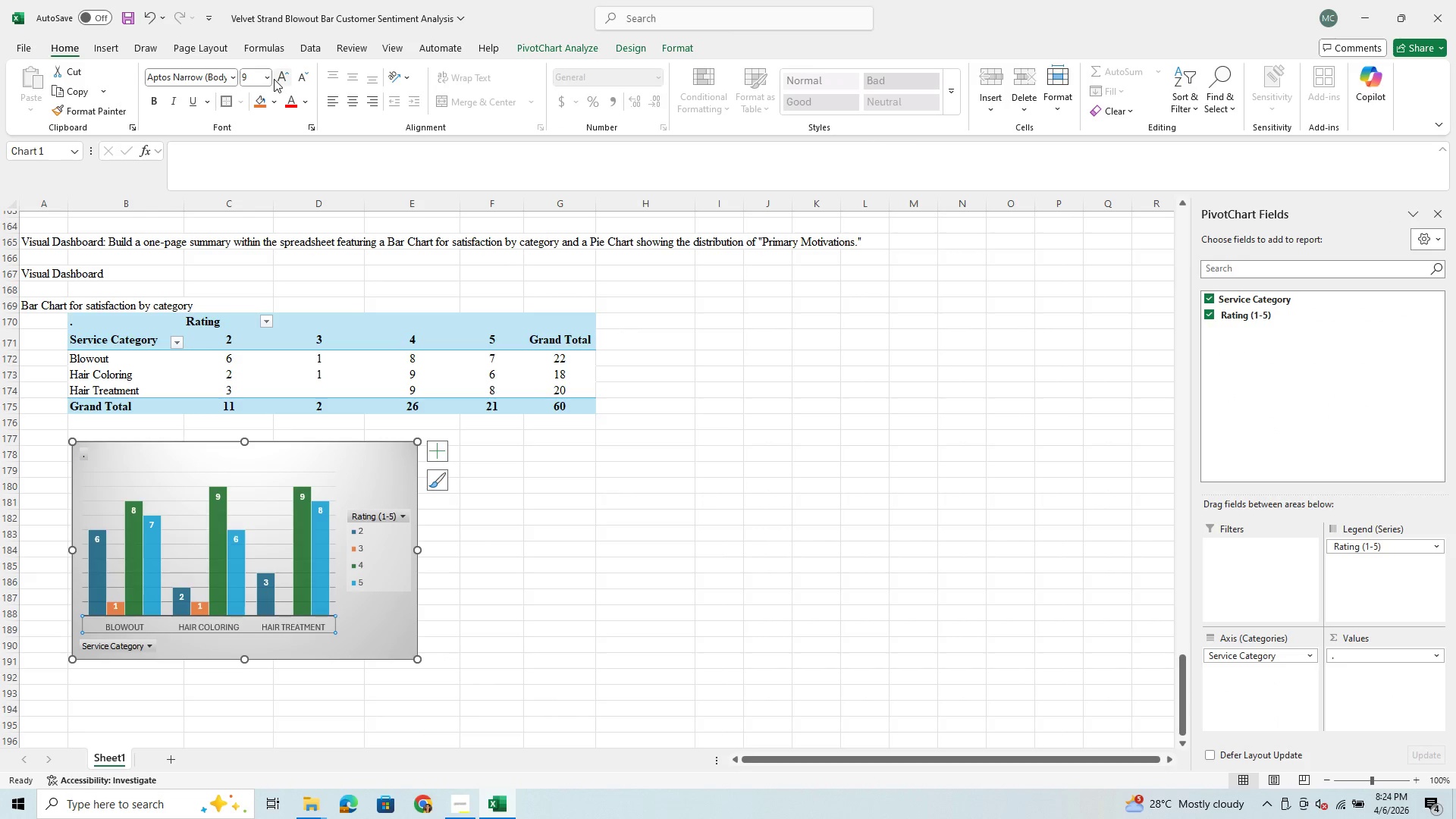 
left_click([268, 79])
 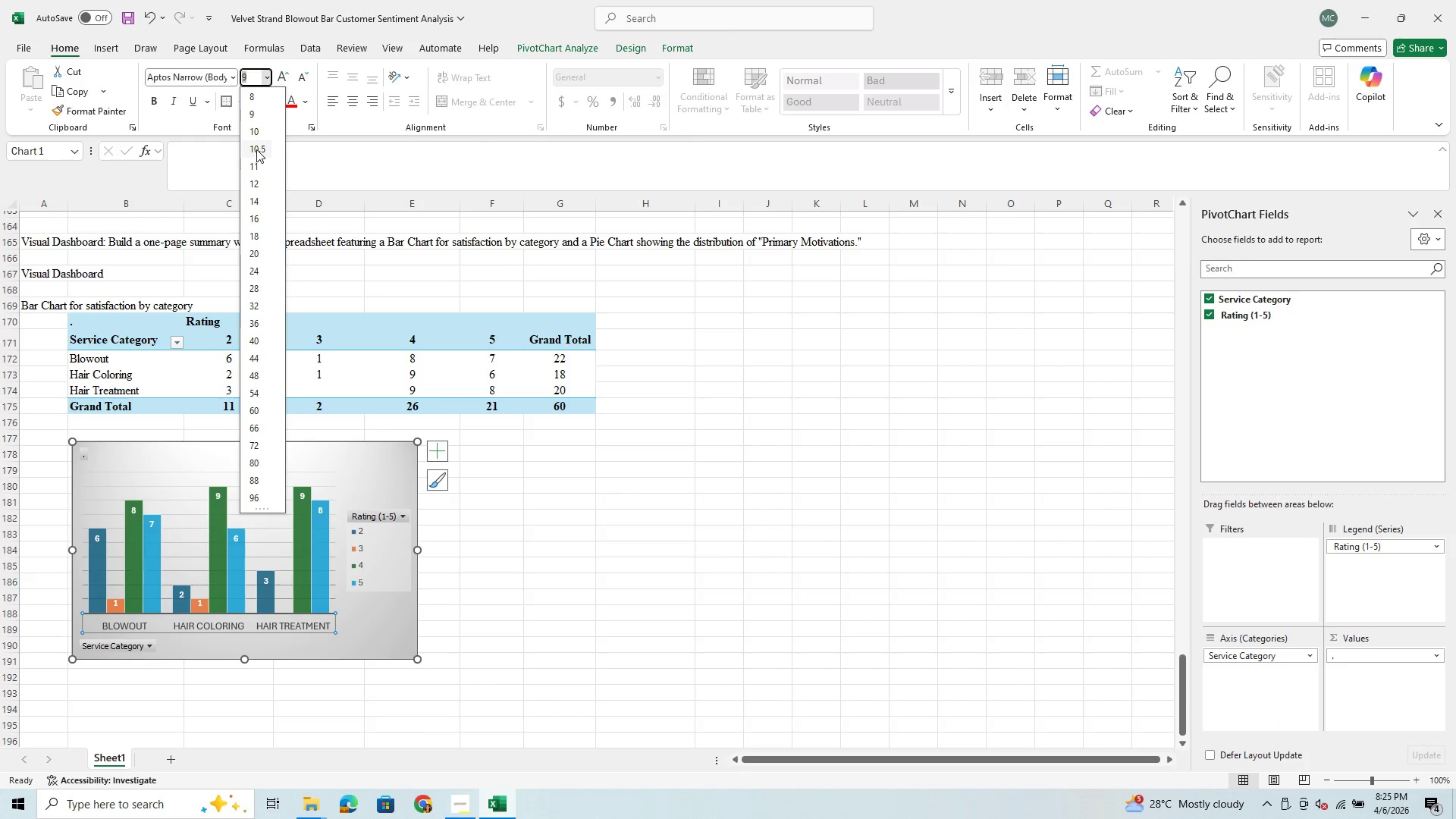 
wait(5.03)
 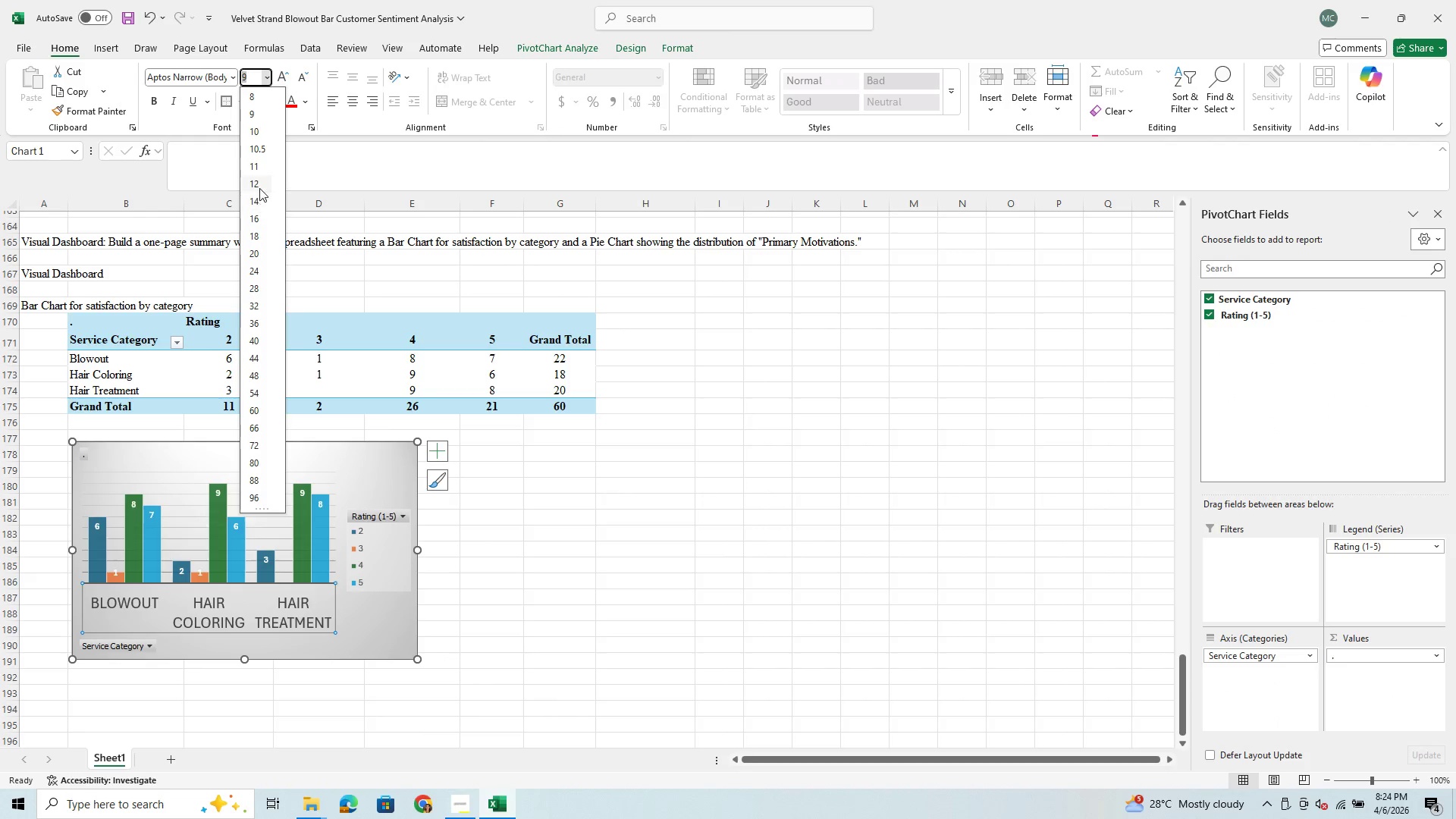 
left_click([256, 133])
 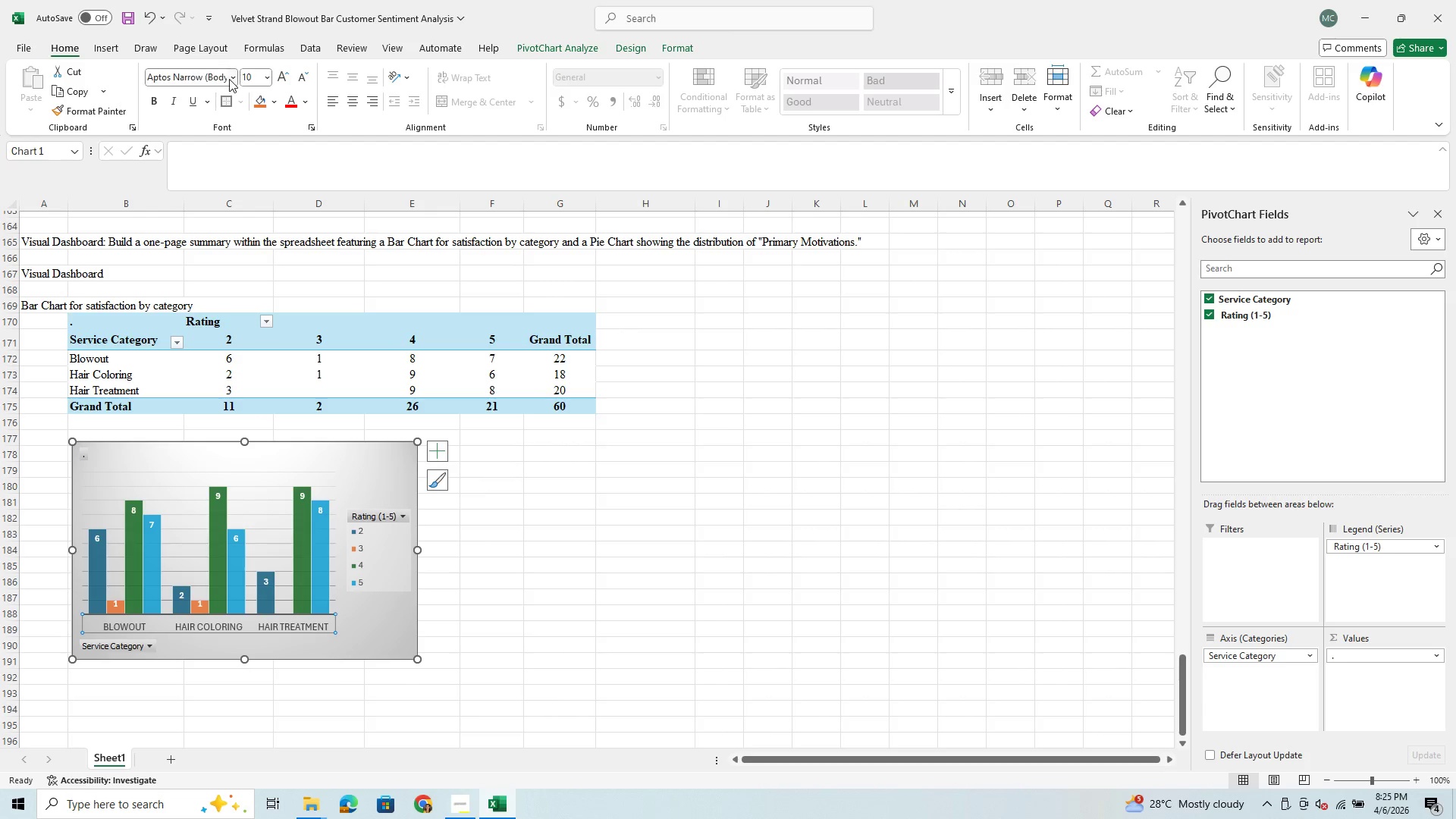 
left_click([234, 77])
 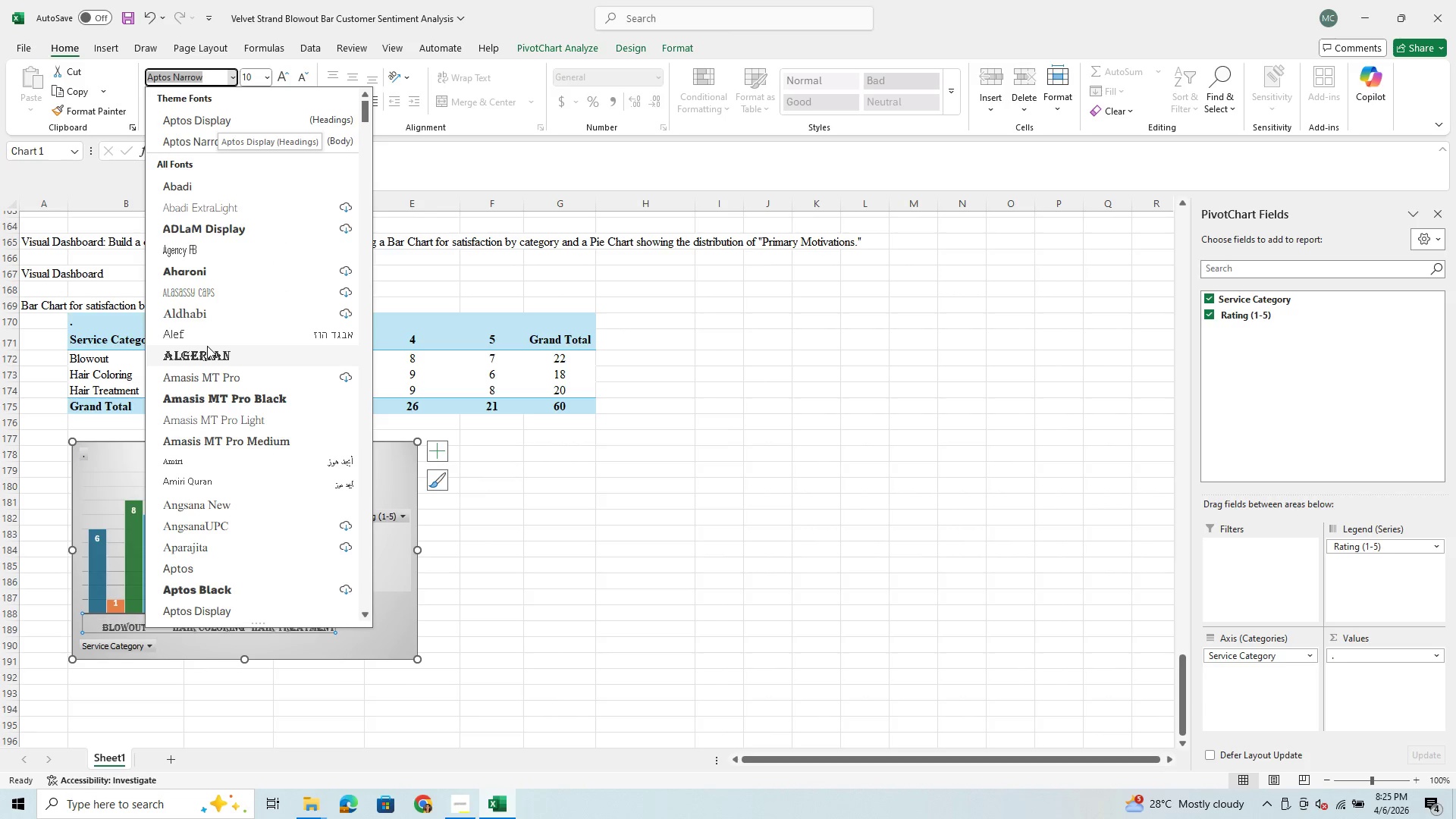 
type(ti)
 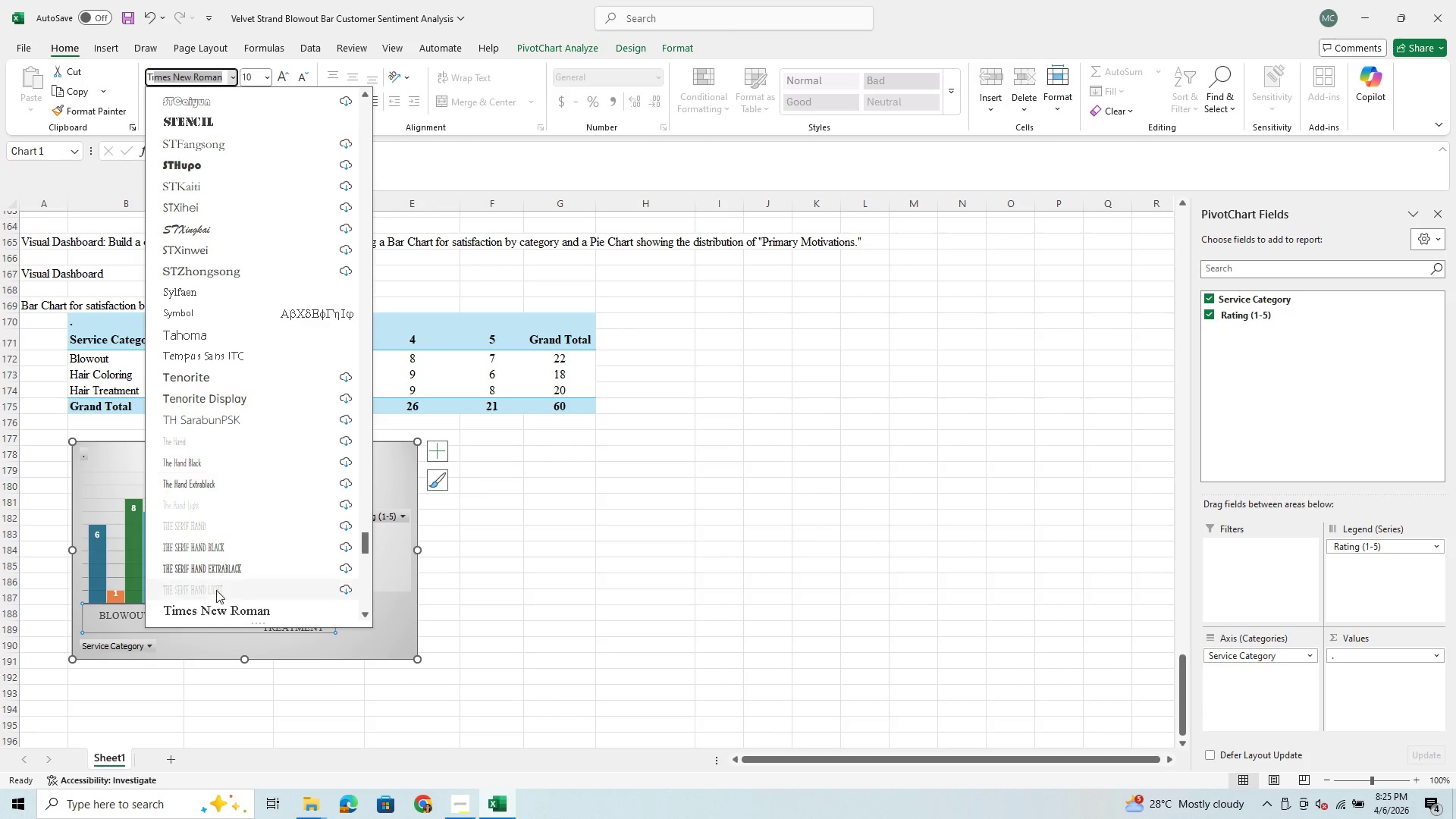 
left_click([229, 613])
 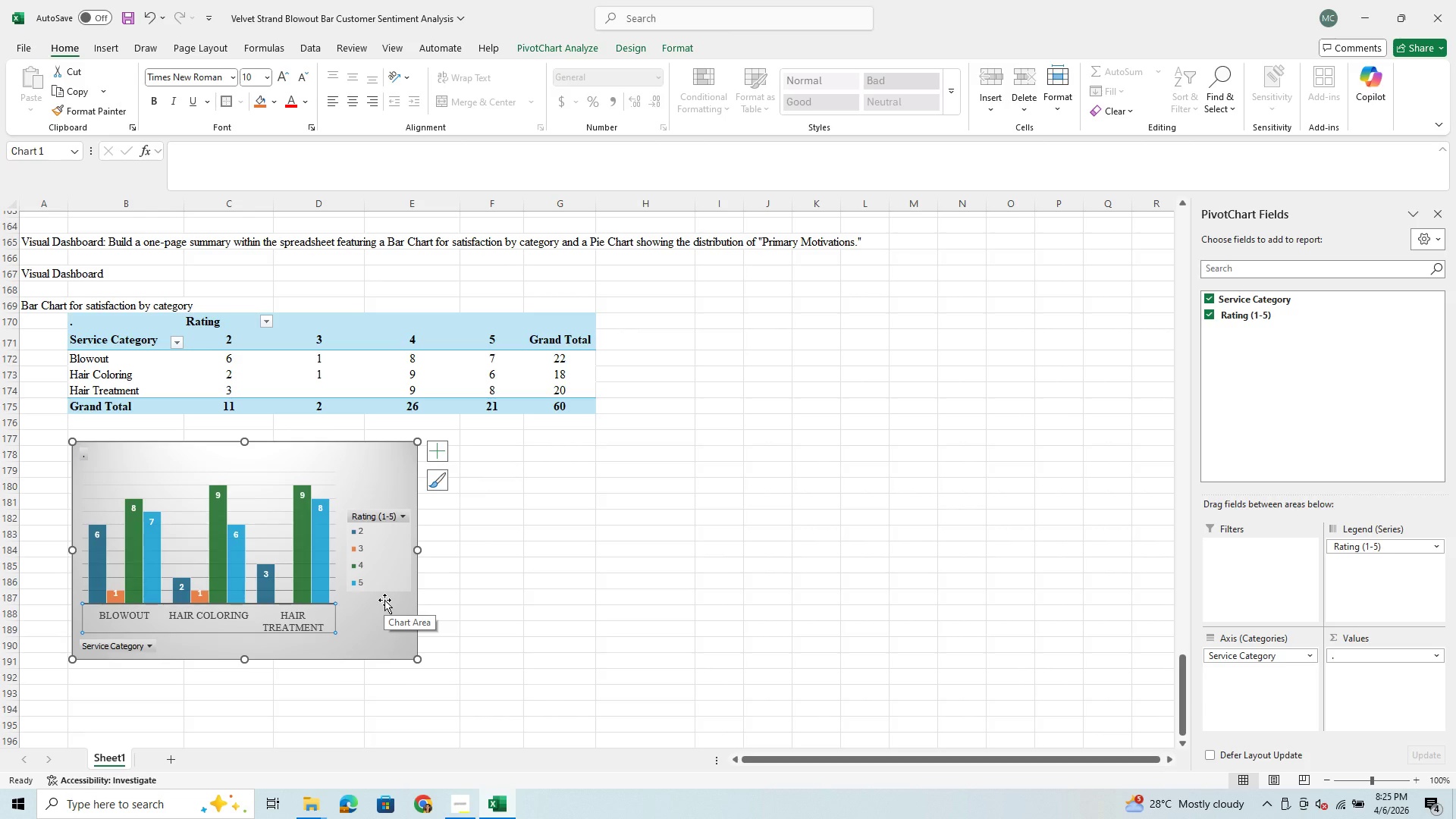 
wait(19.56)
 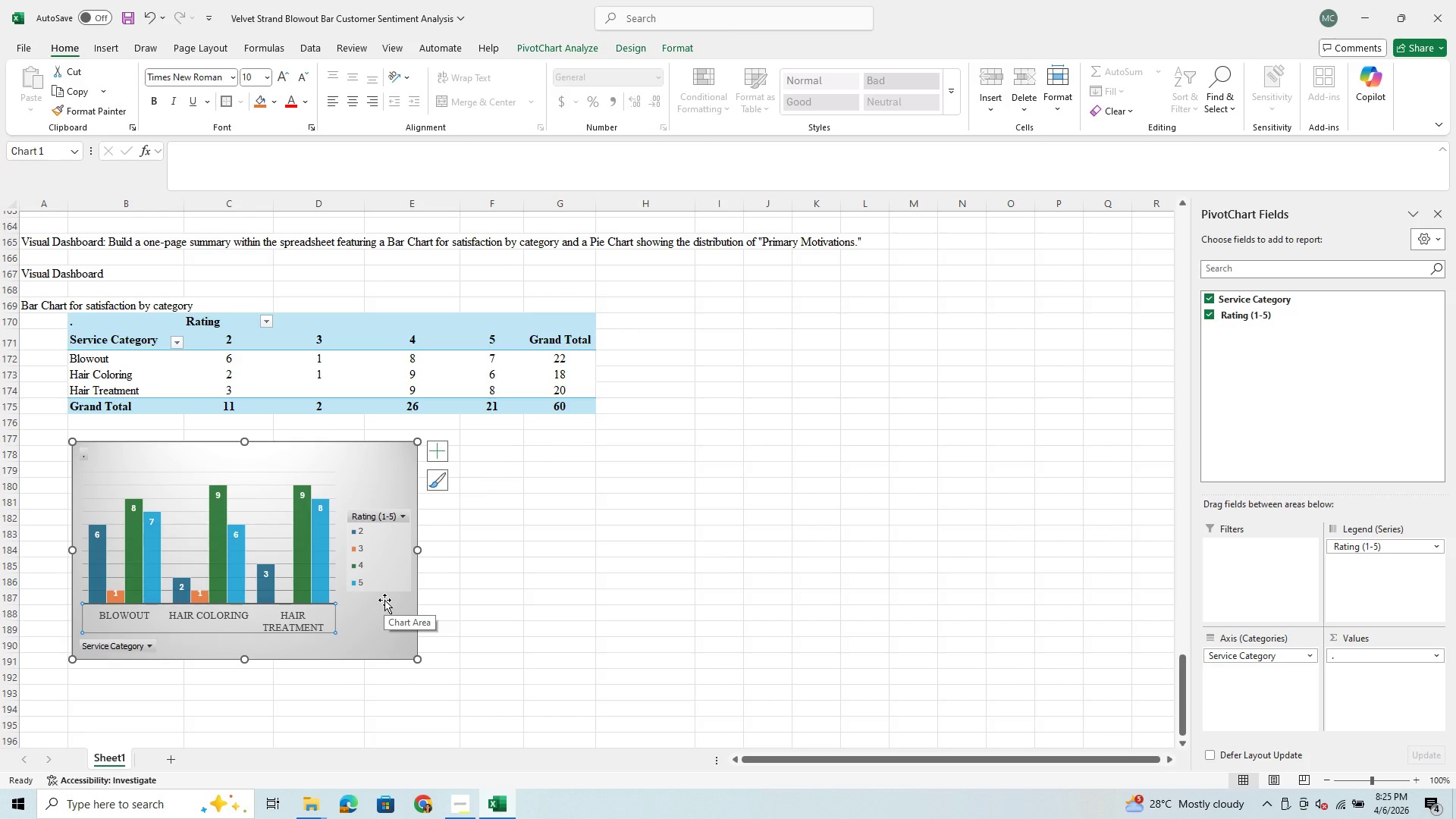 
left_click([380, 619])
 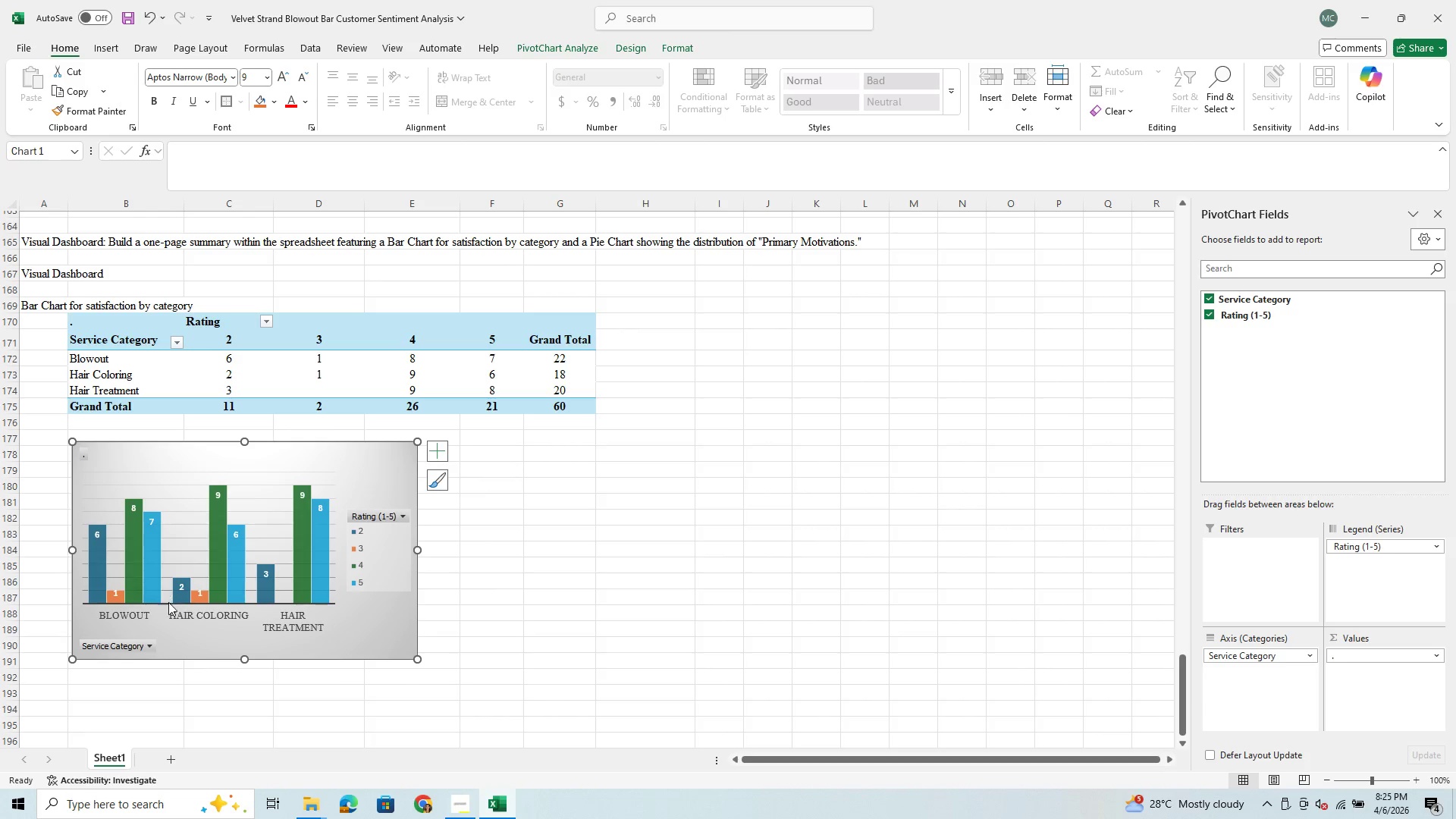 
wait(5.55)
 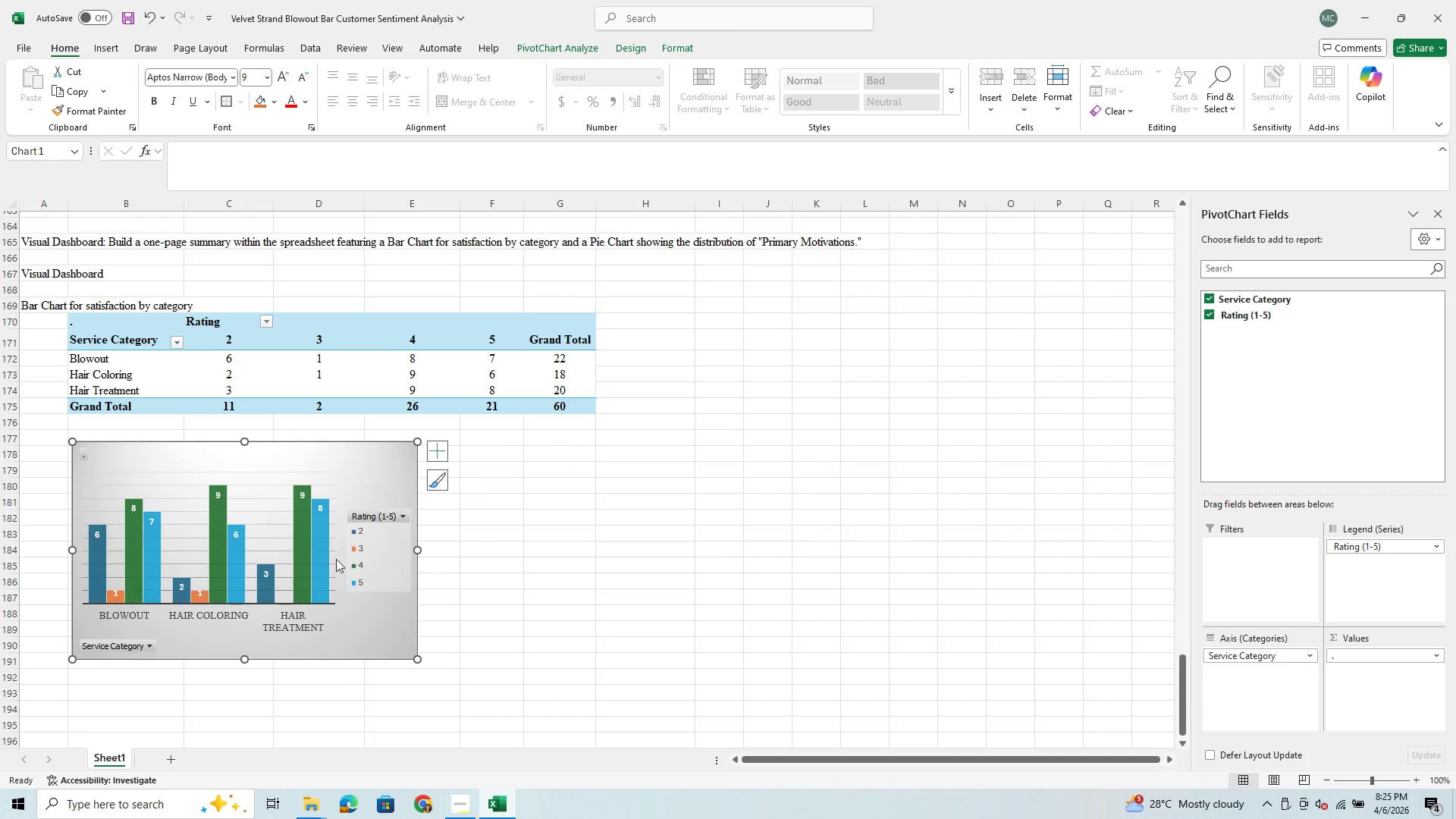 
scroll: coordinate [448, 617], scroll_direction: down, amount: 1.0
 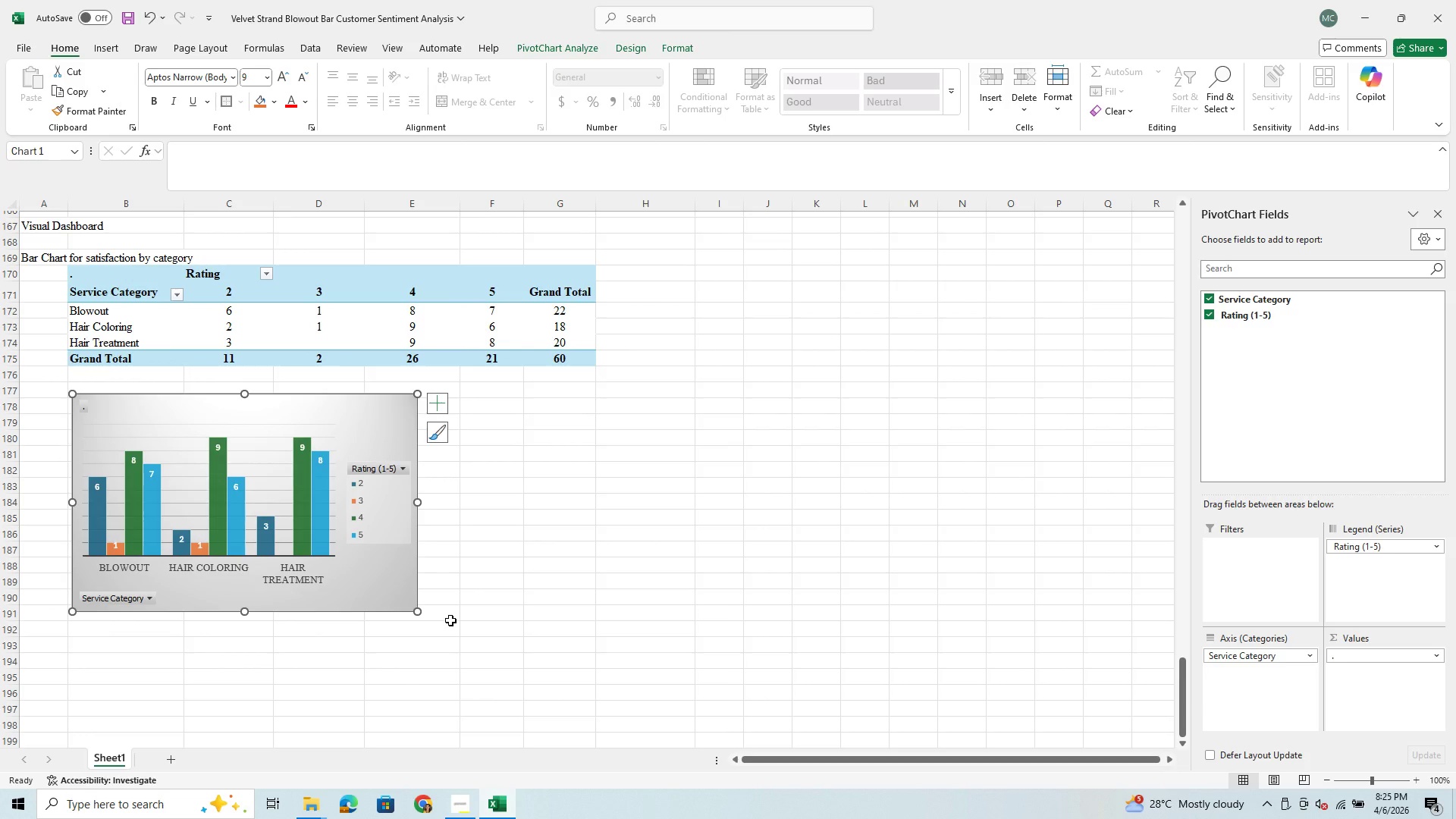 
scroll: coordinate [450, 620], scroll_direction: up, amount: 1.0
 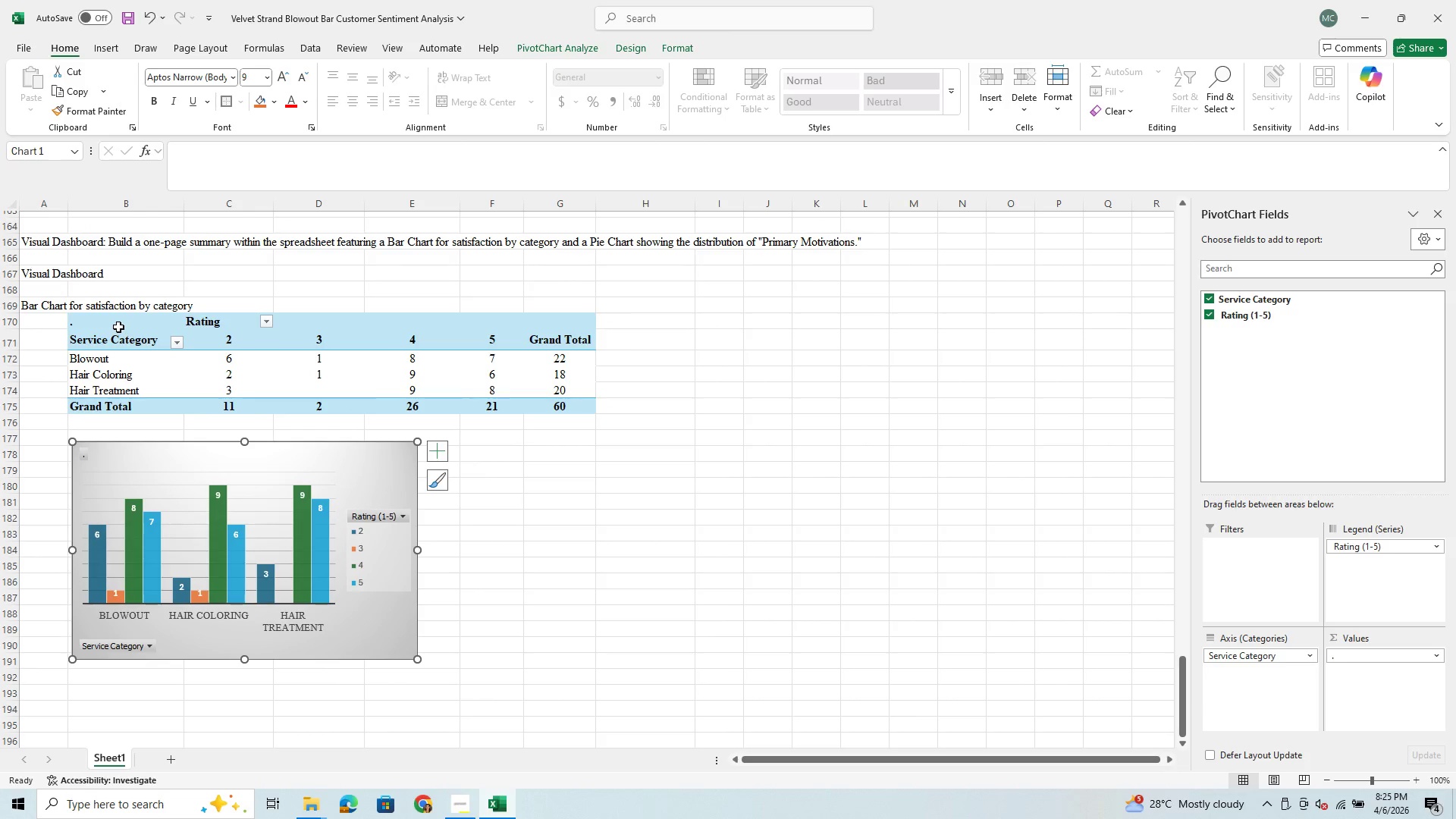 
left_click_drag(start_coordinate=[118, 327], to_coordinate=[567, 410])
 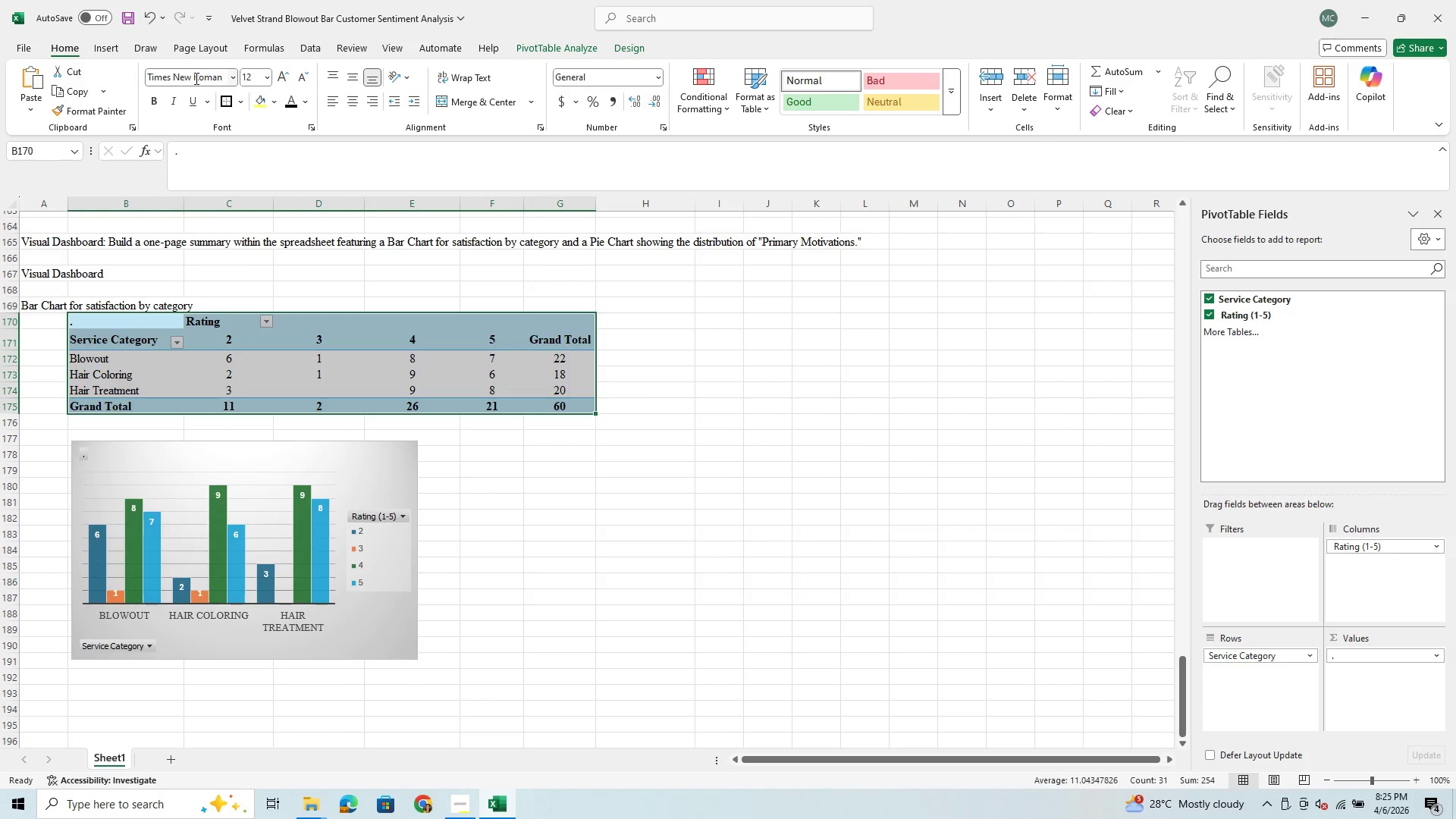 
left_click([221, 99])
 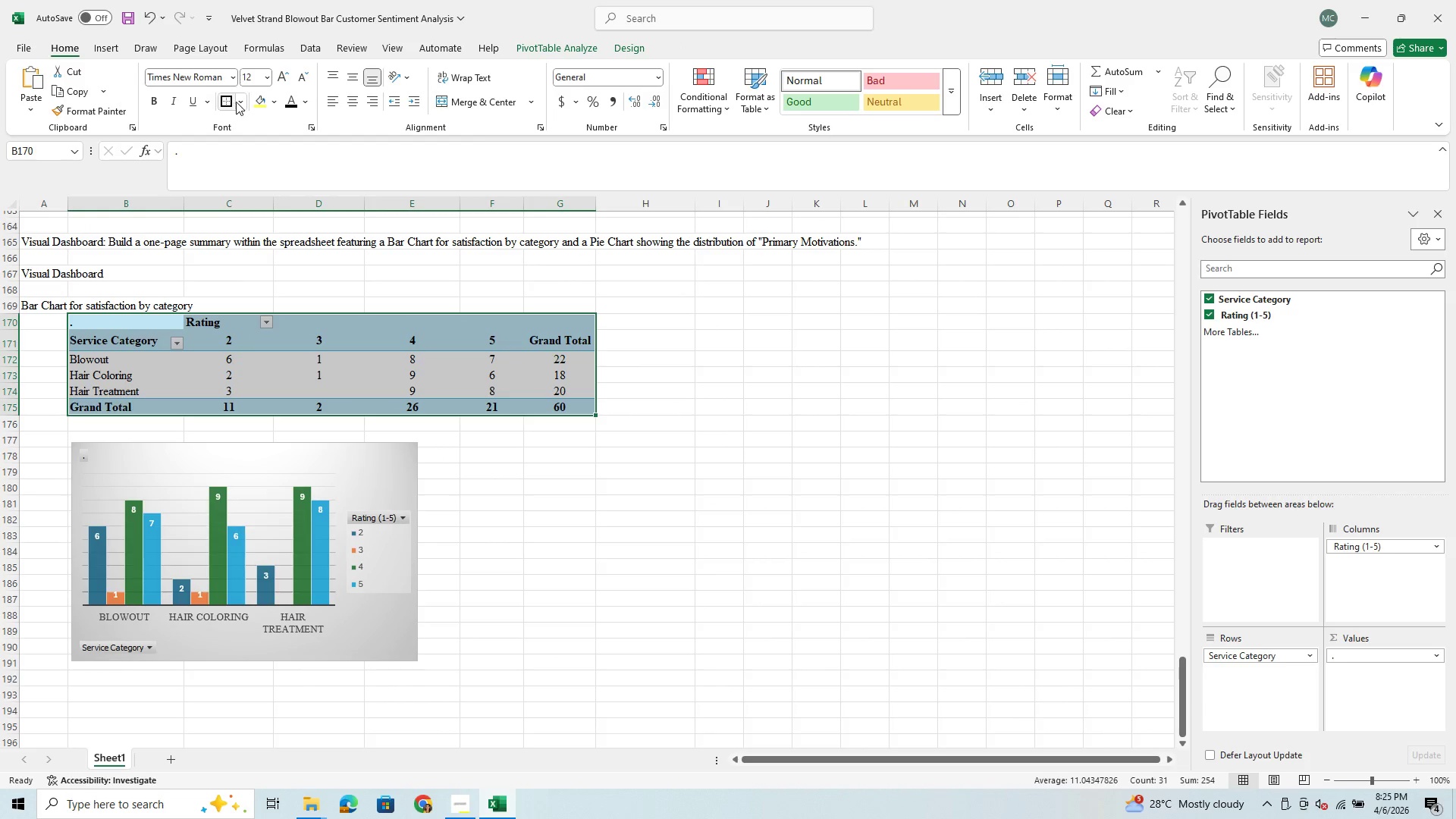 
left_click([240, 100])
 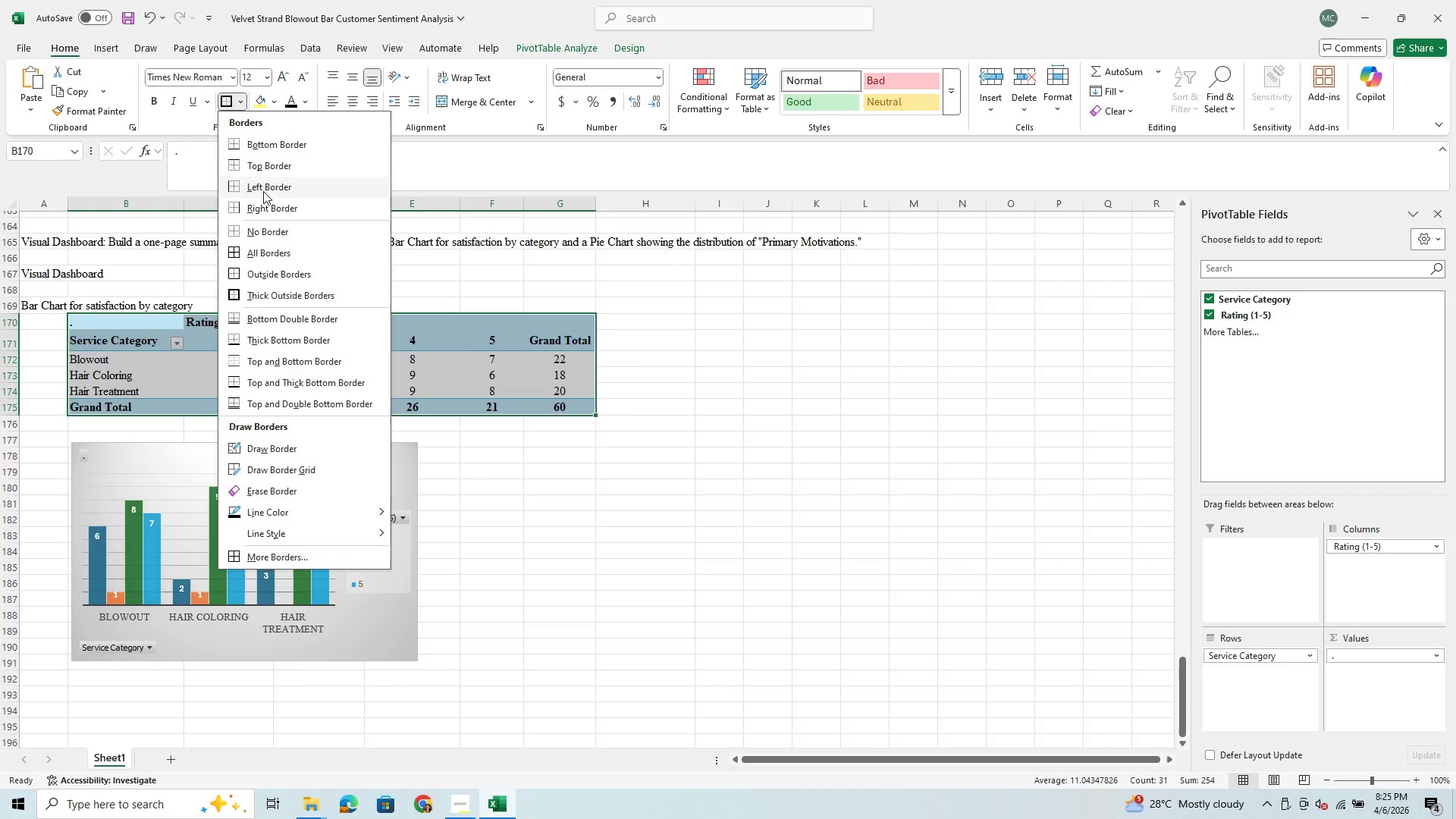 
left_click([263, 249])
 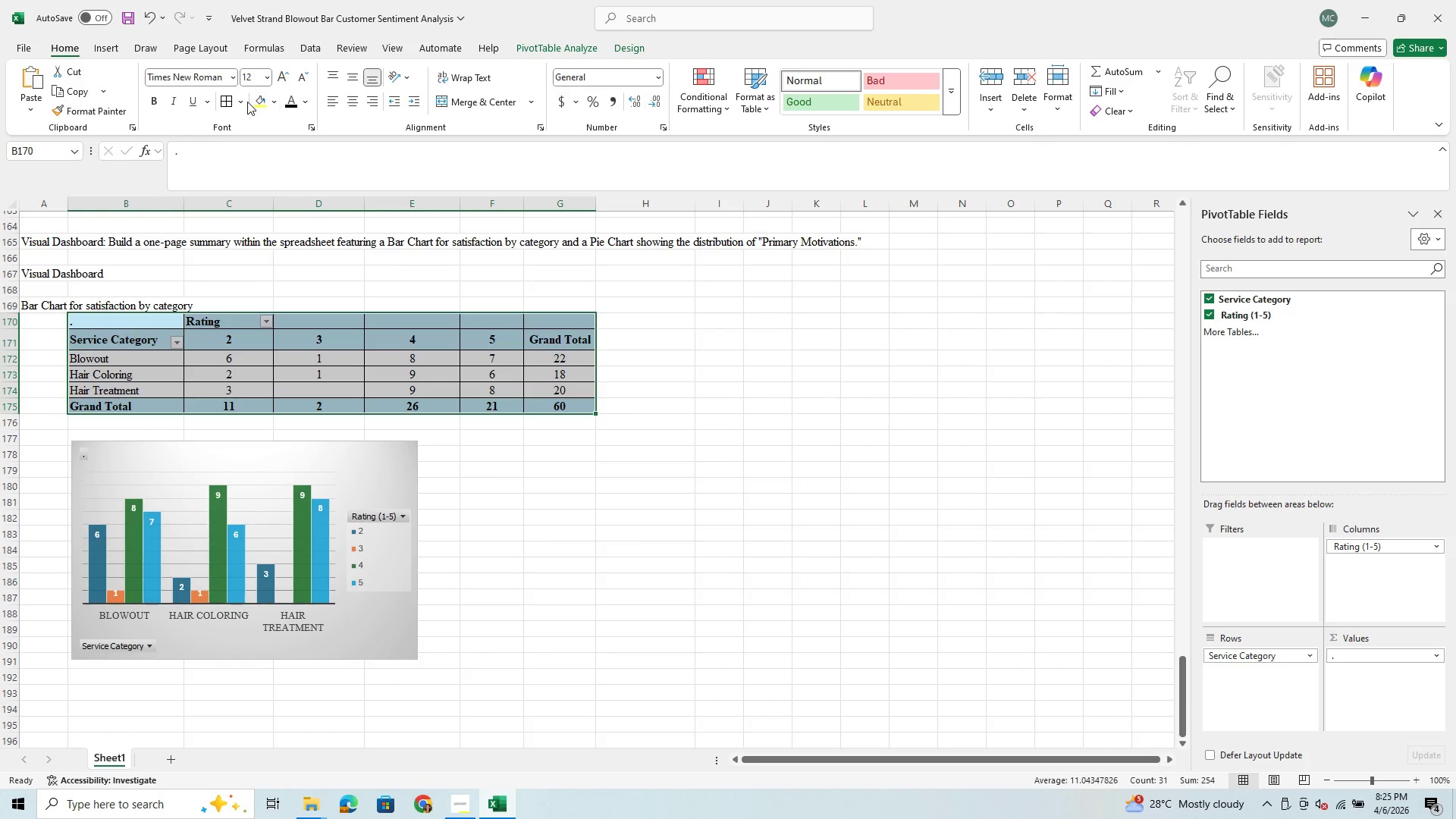 
left_click([243, 101])
 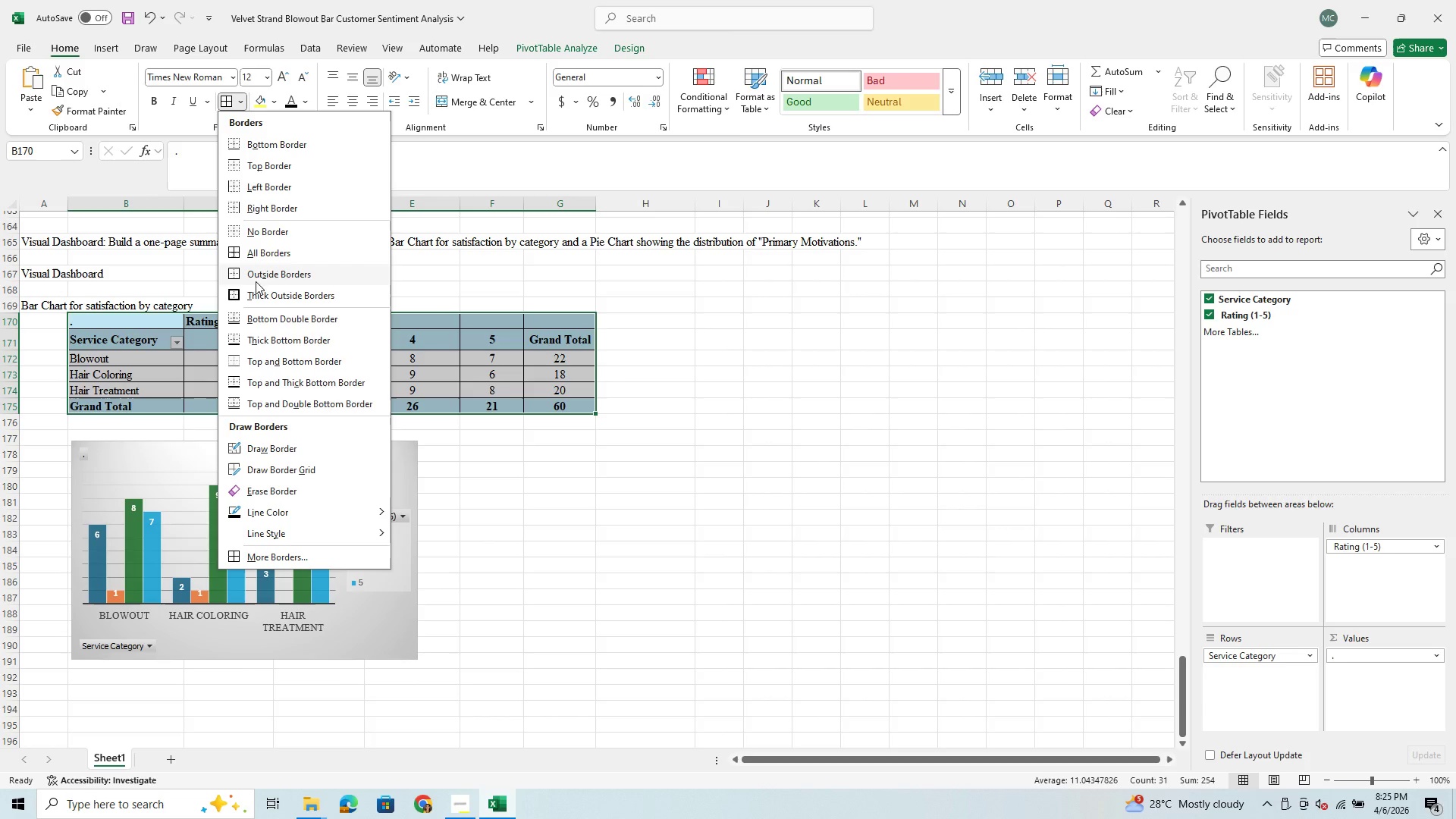 
left_click([255, 290])
 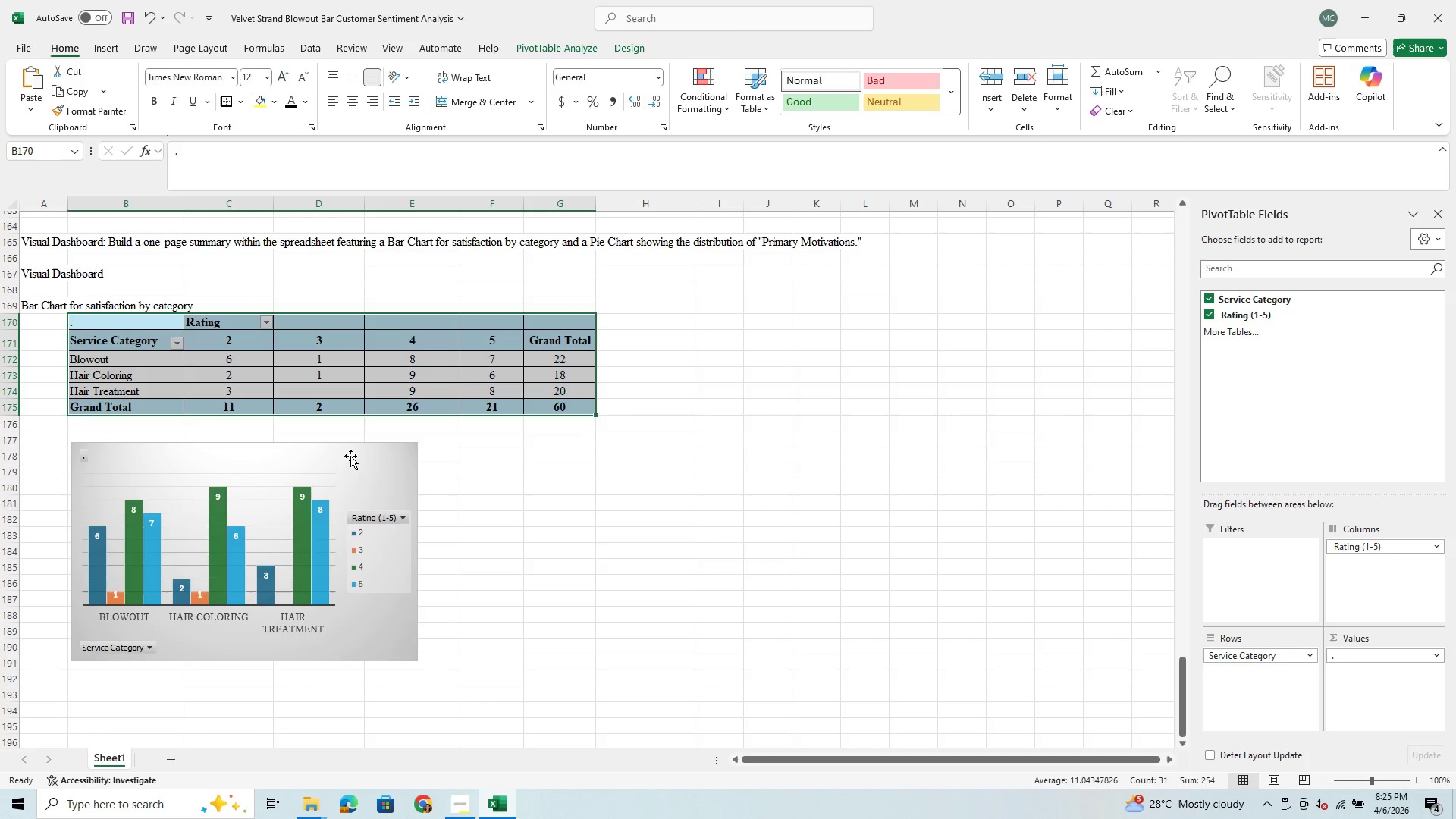 
left_click([489, 484])
 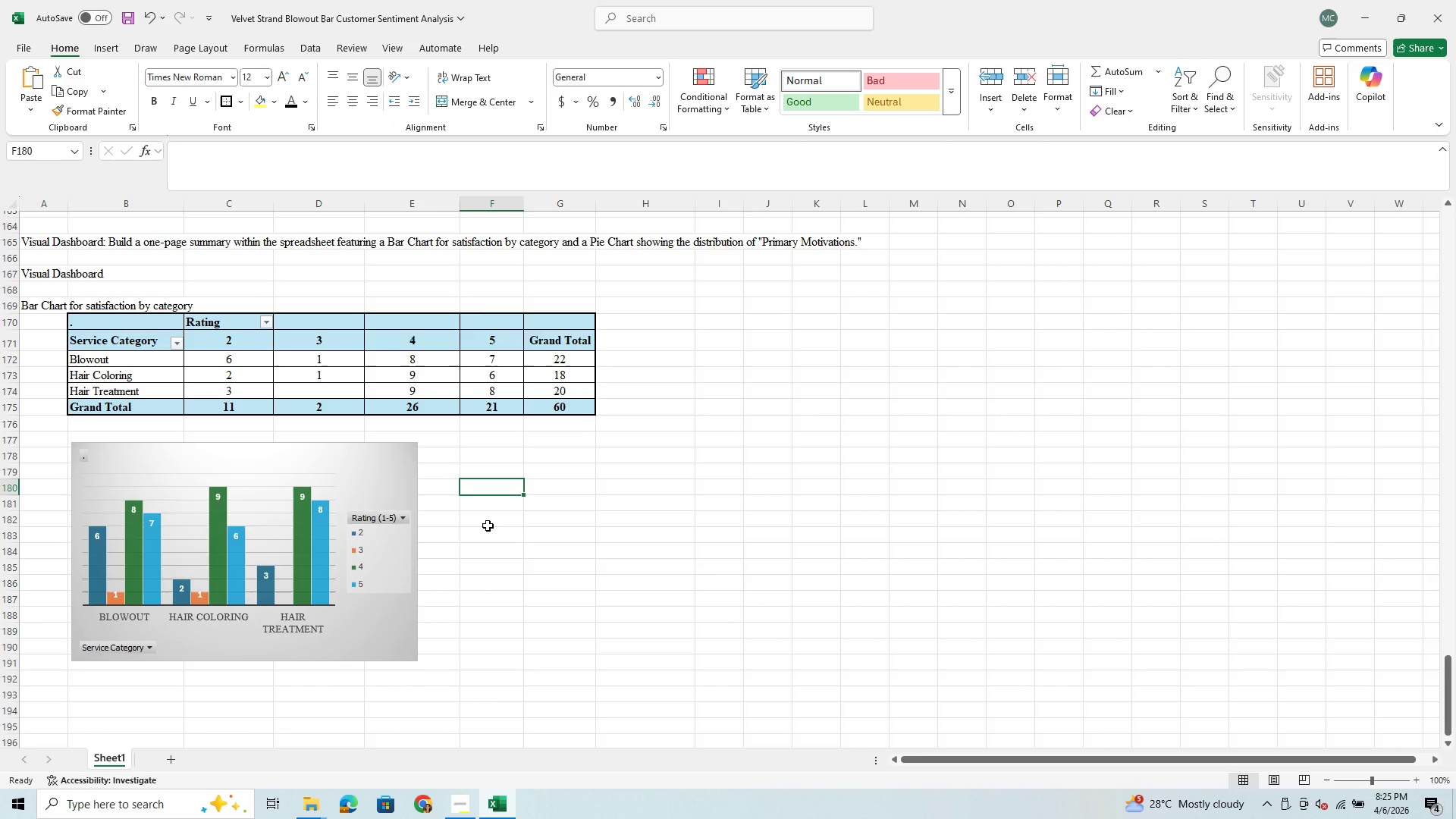 
scroll: coordinate [488, 526], scroll_direction: down, amount: 2.0
 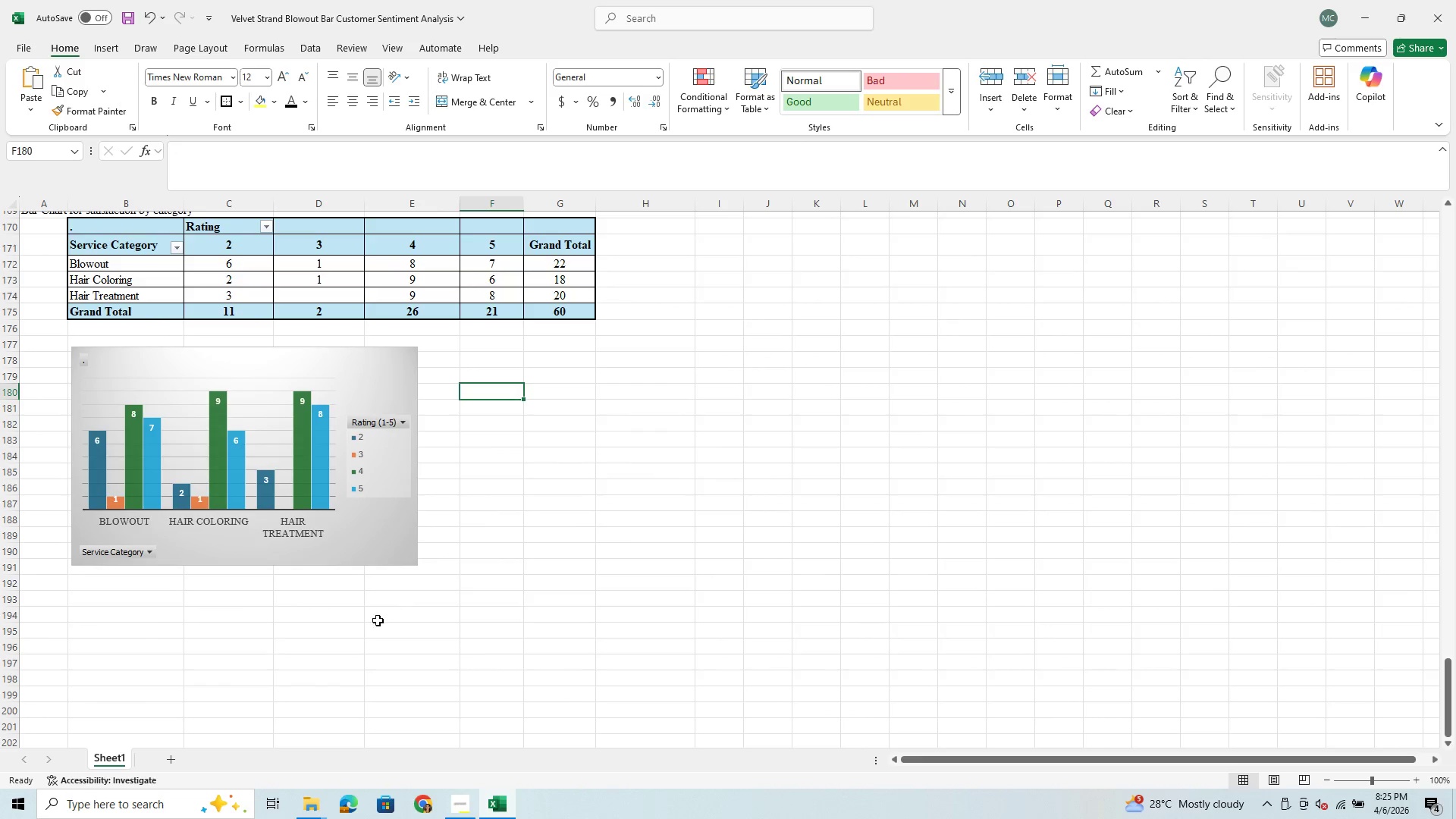 
scroll: coordinate [474, 553], scroll_direction: up, amount: 3.0
 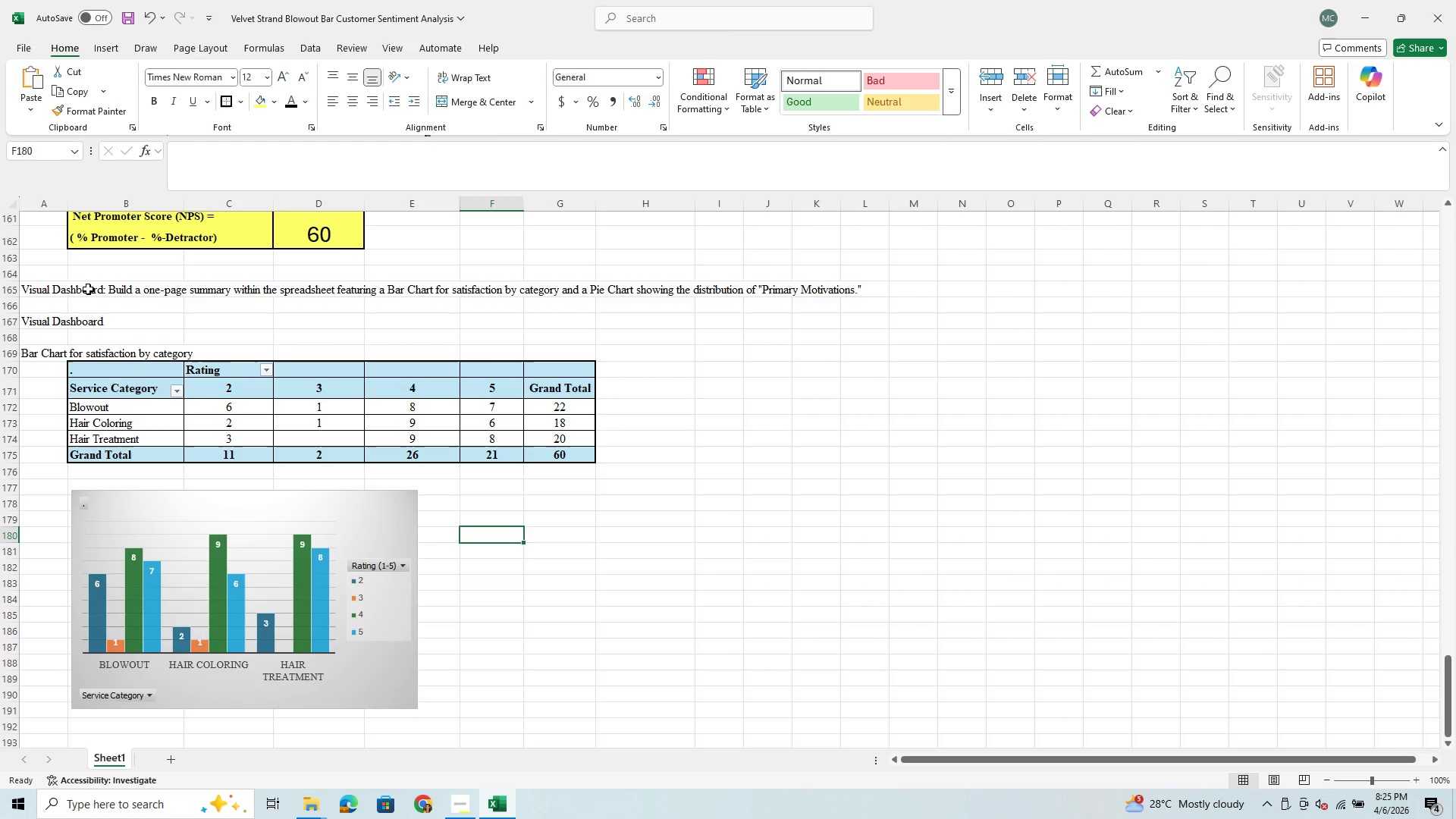 
left_click([52, 292])
 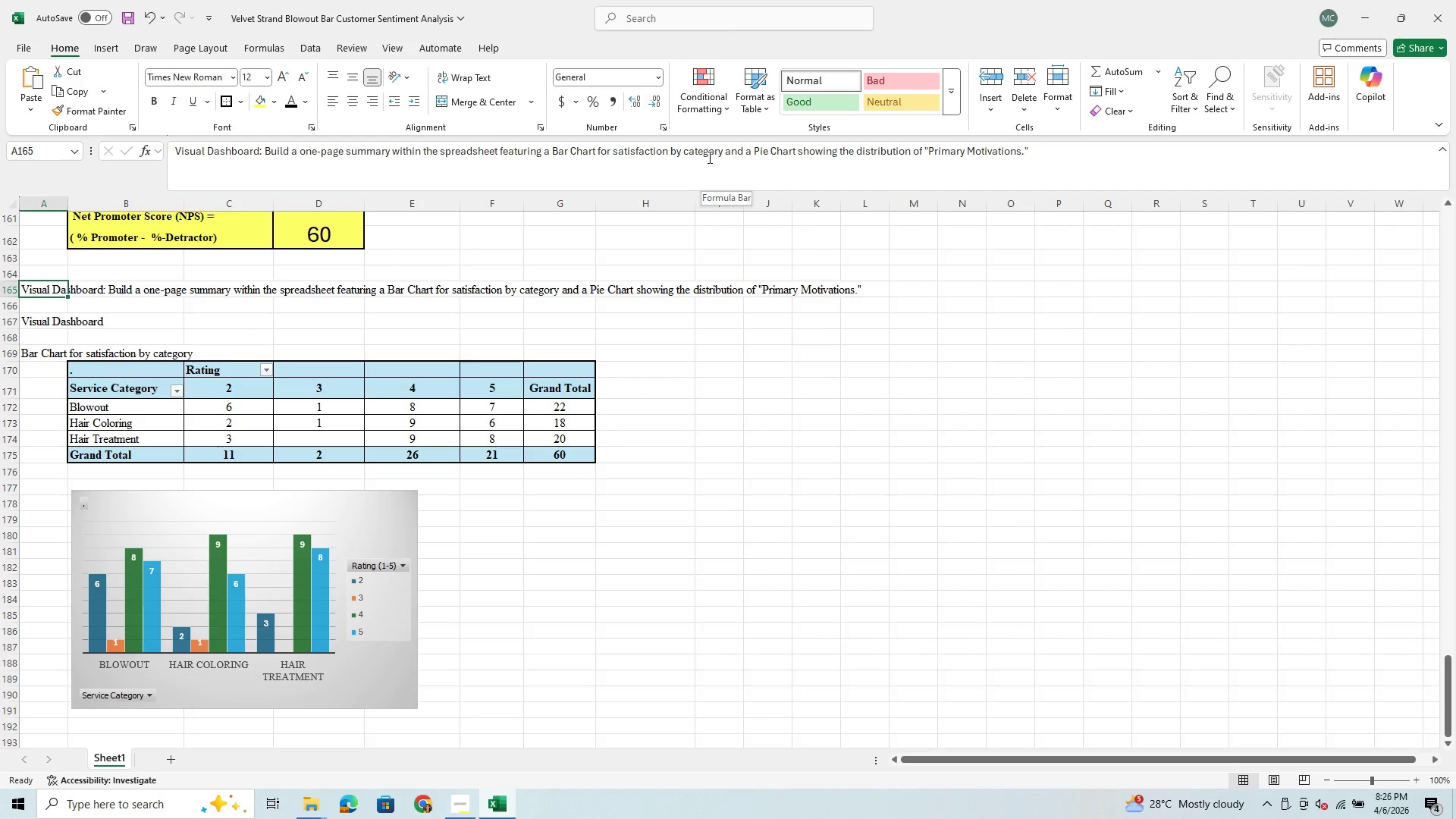 
left_click_drag(start_coordinate=[755, 154], to_coordinate=[1025, 155])
 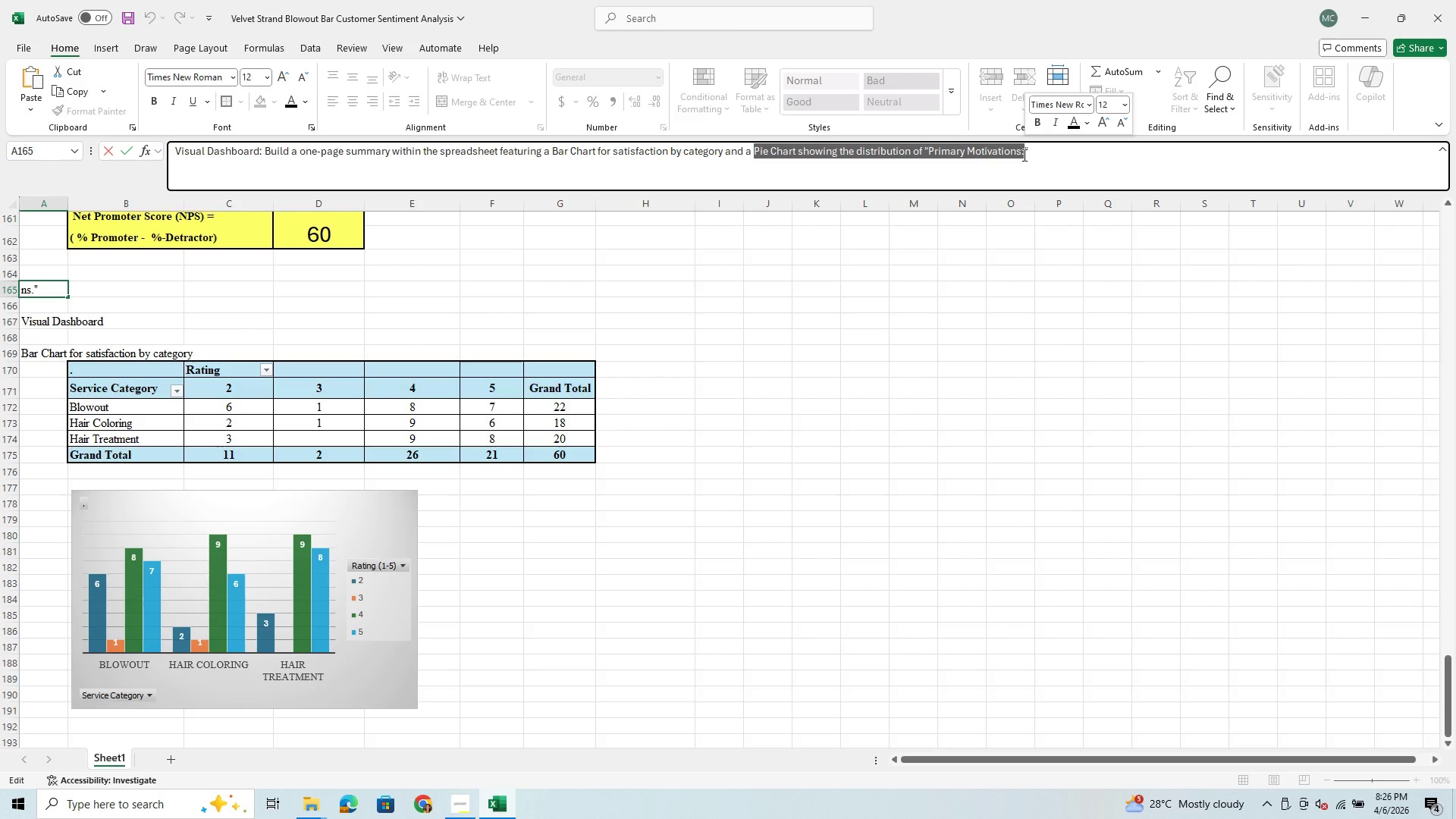 
key(Control+C)
 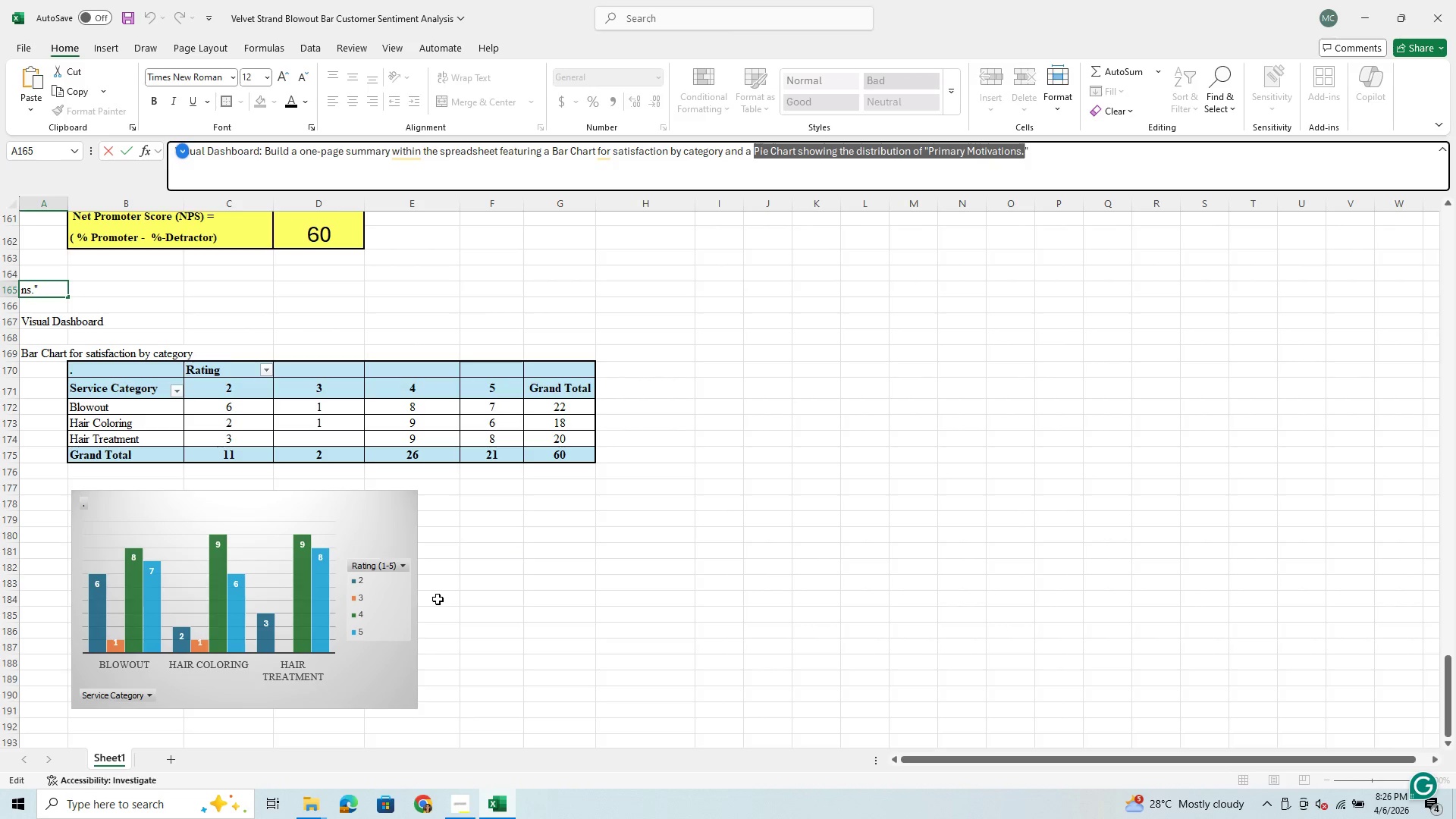 
scroll: coordinate [438, 599], scroll_direction: down, amount: 5.0
 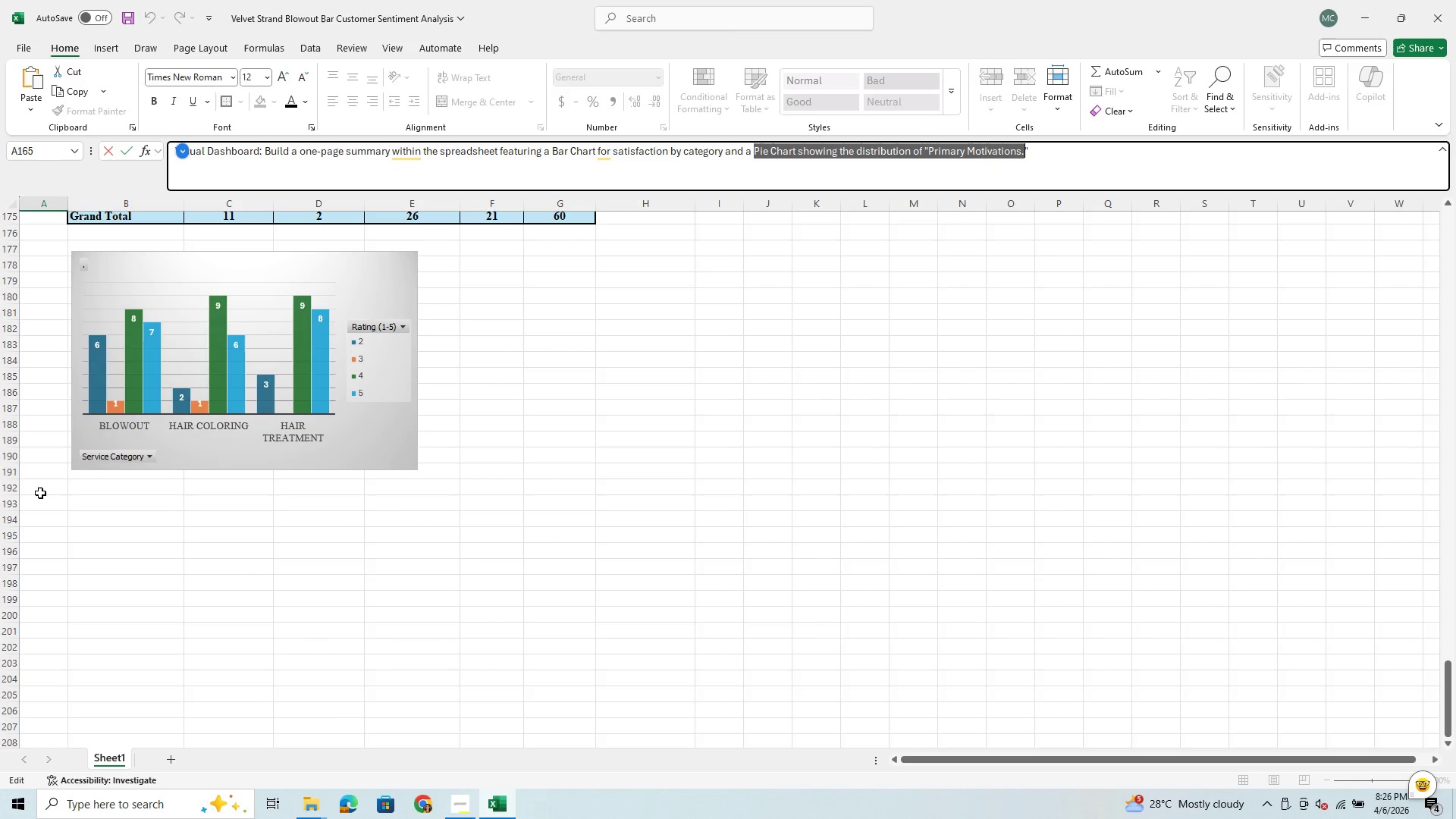 
left_click([39, 506])
 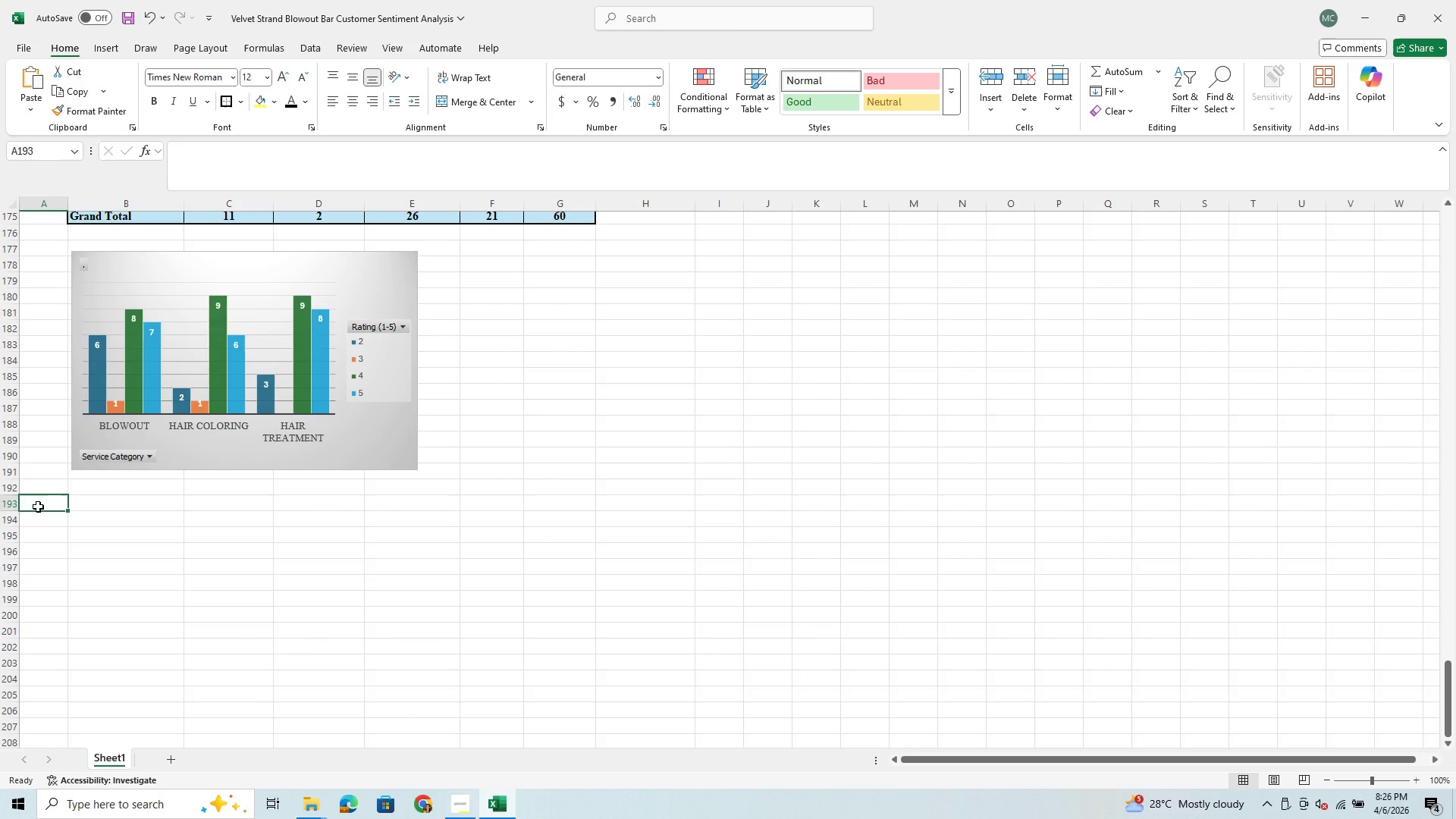 
key(Control+V)
 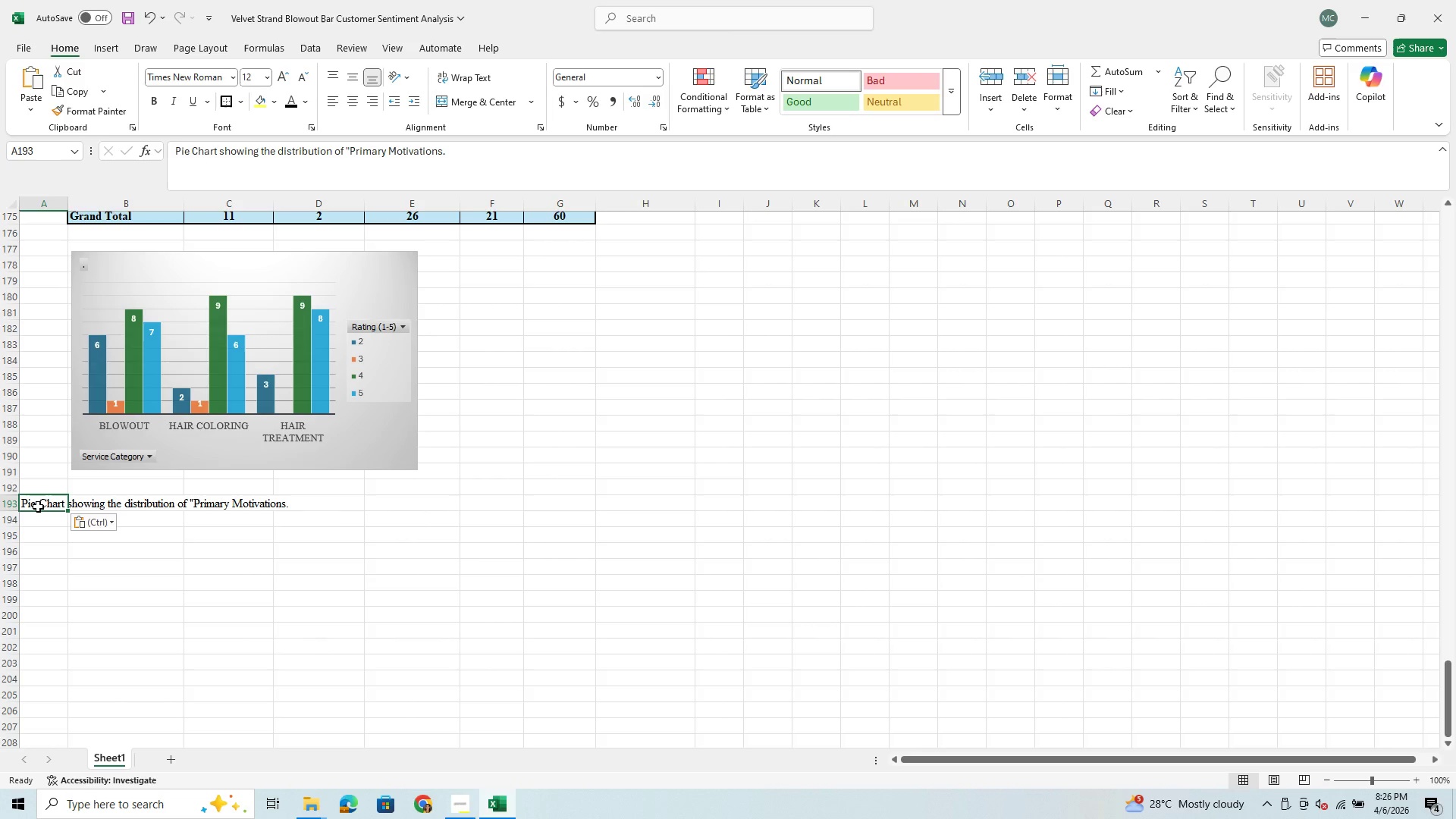 
left_click_drag(start_coordinate=[38, 507], to_coordinate=[398, 504])
 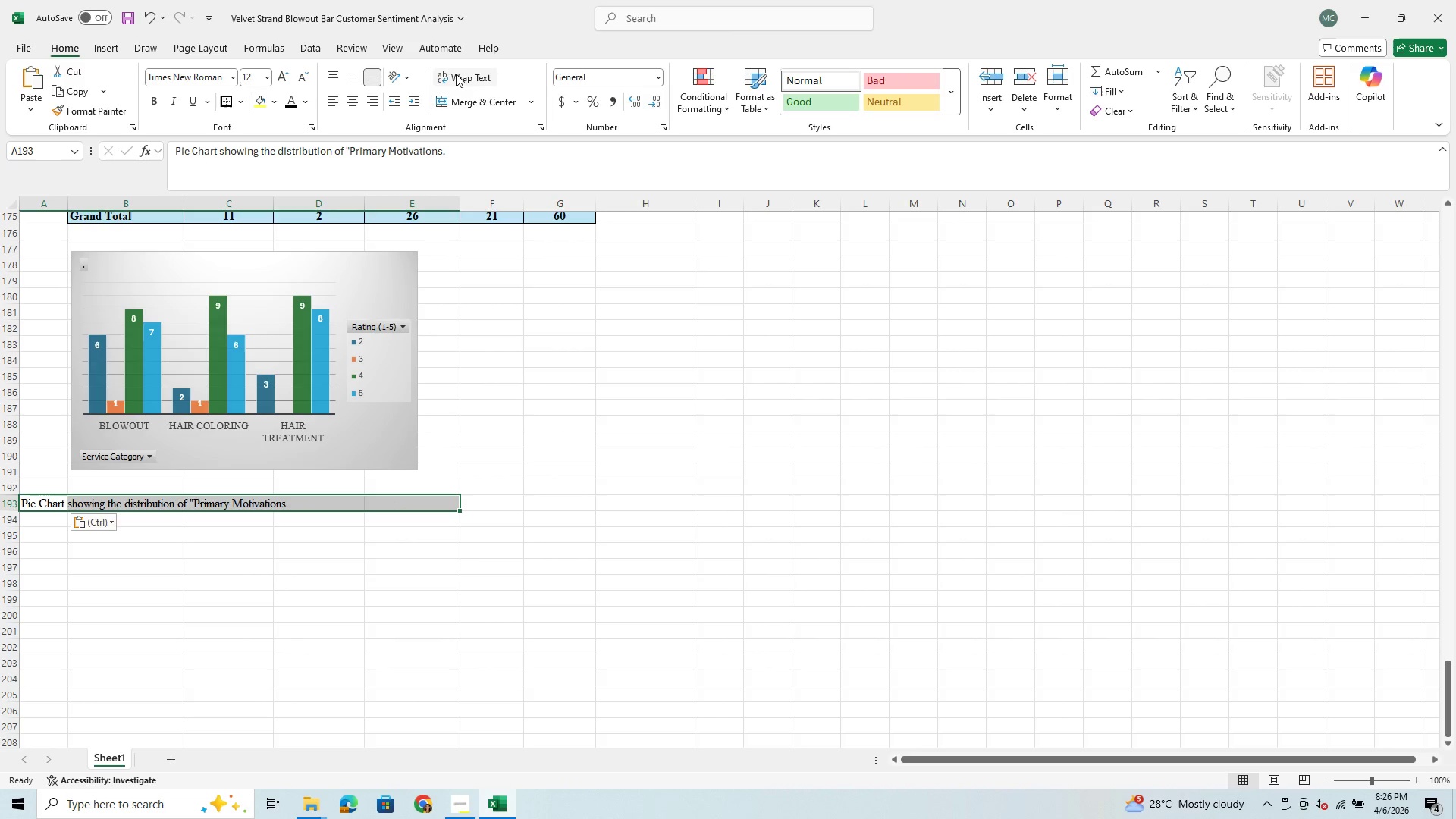 
left_click([456, 108])
 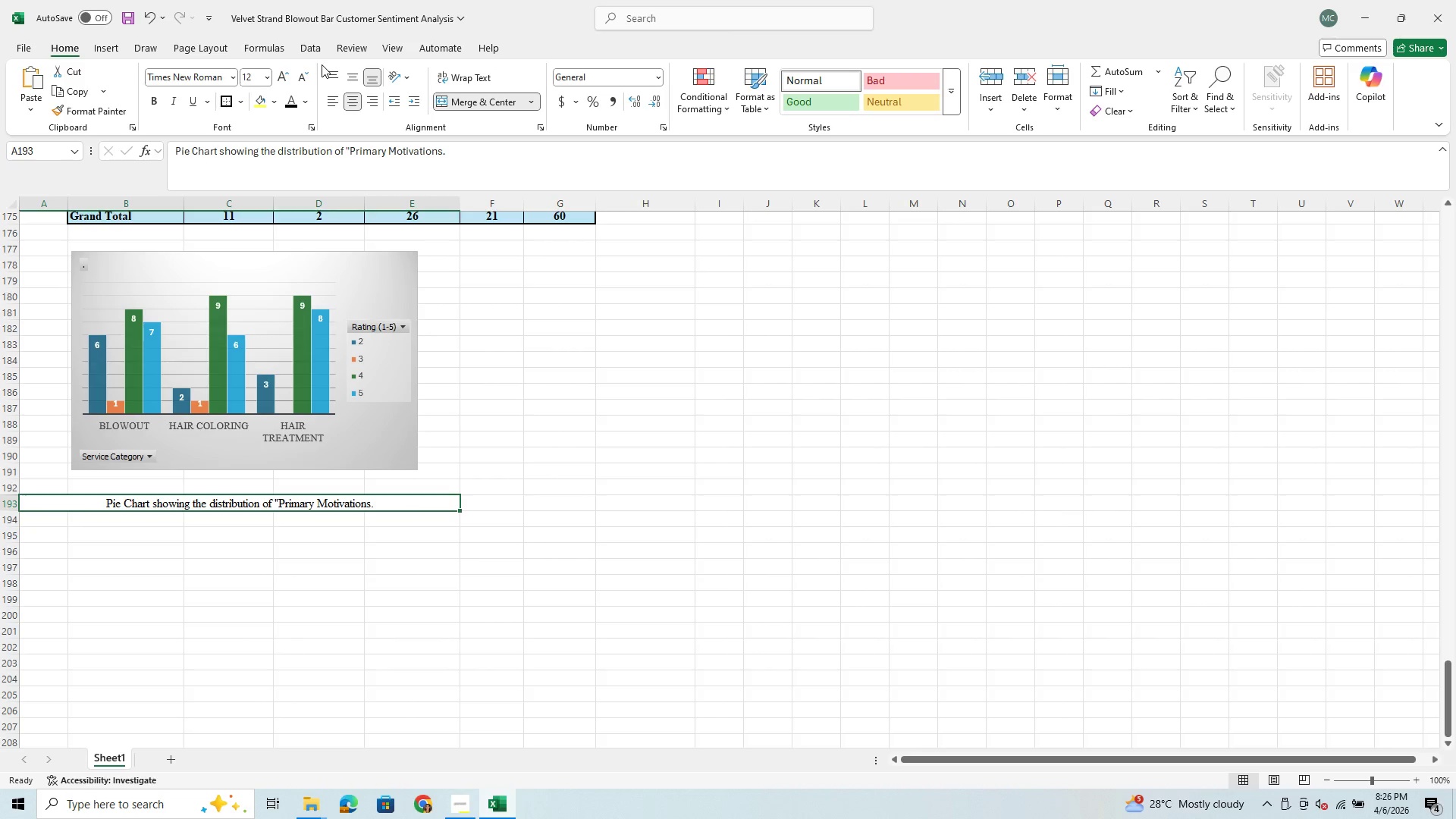 
left_click([333, 76])
 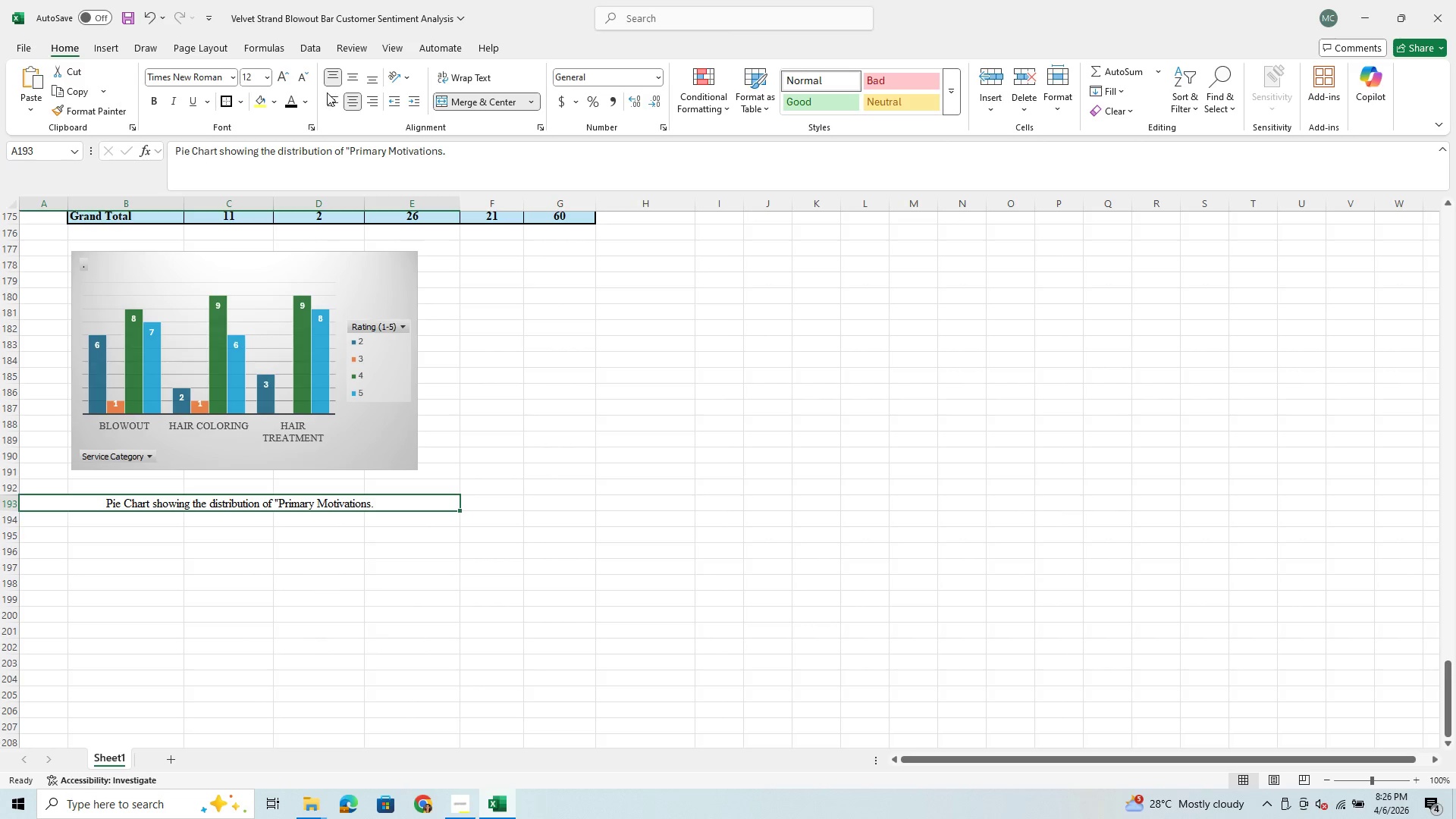 
left_click([328, 104])
 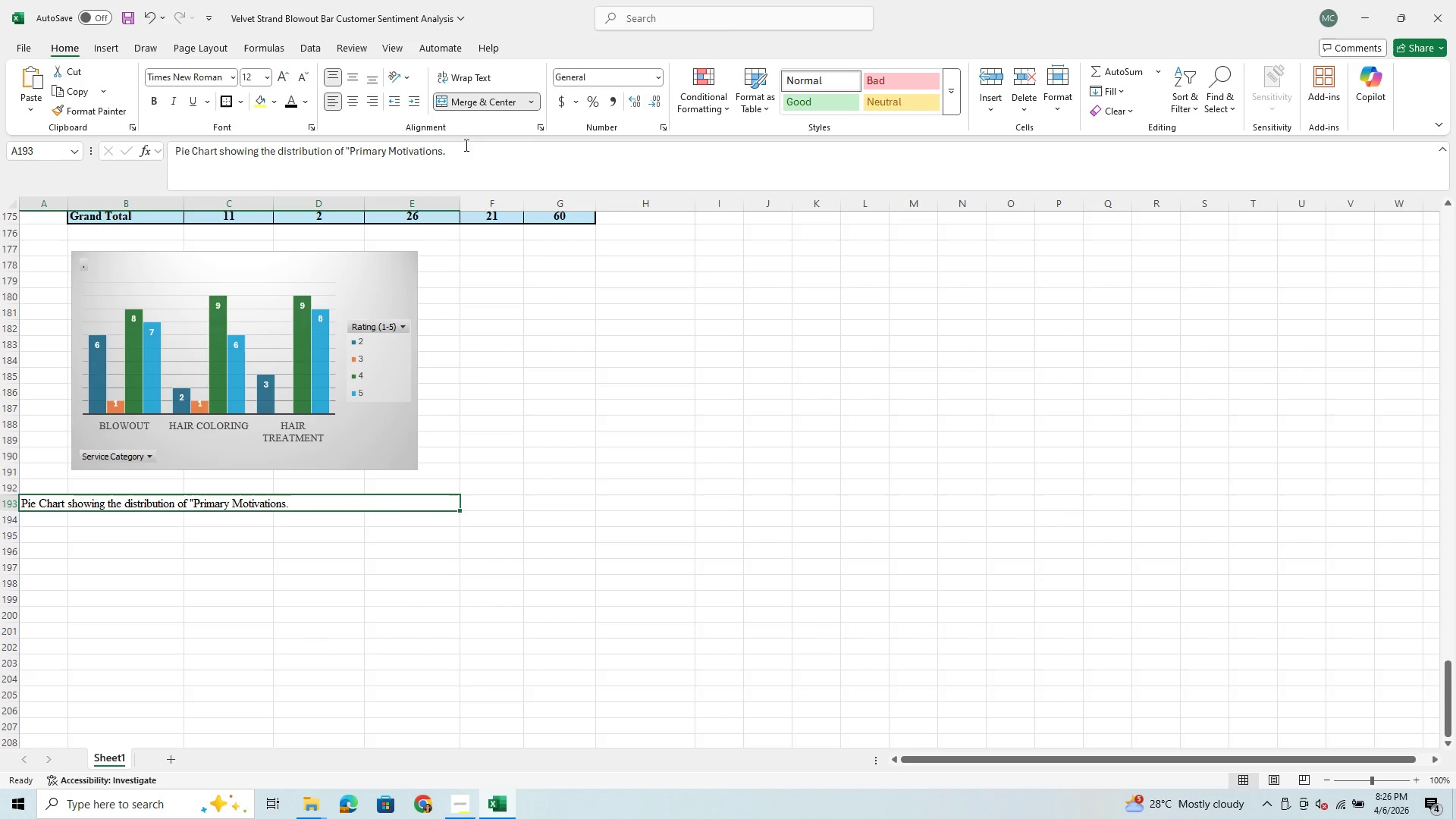 
left_click([469, 146])
 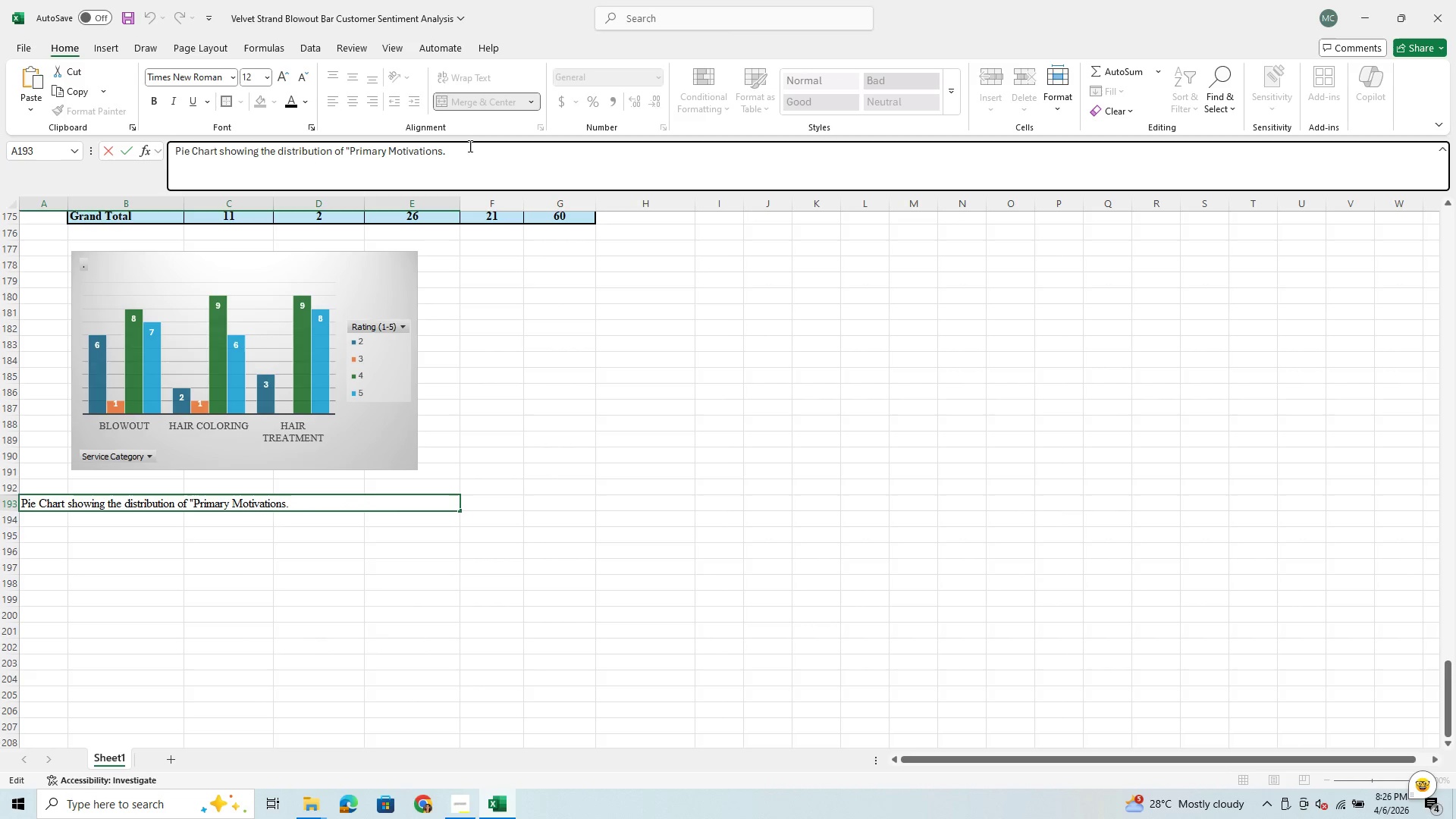 
key(Backspace)
 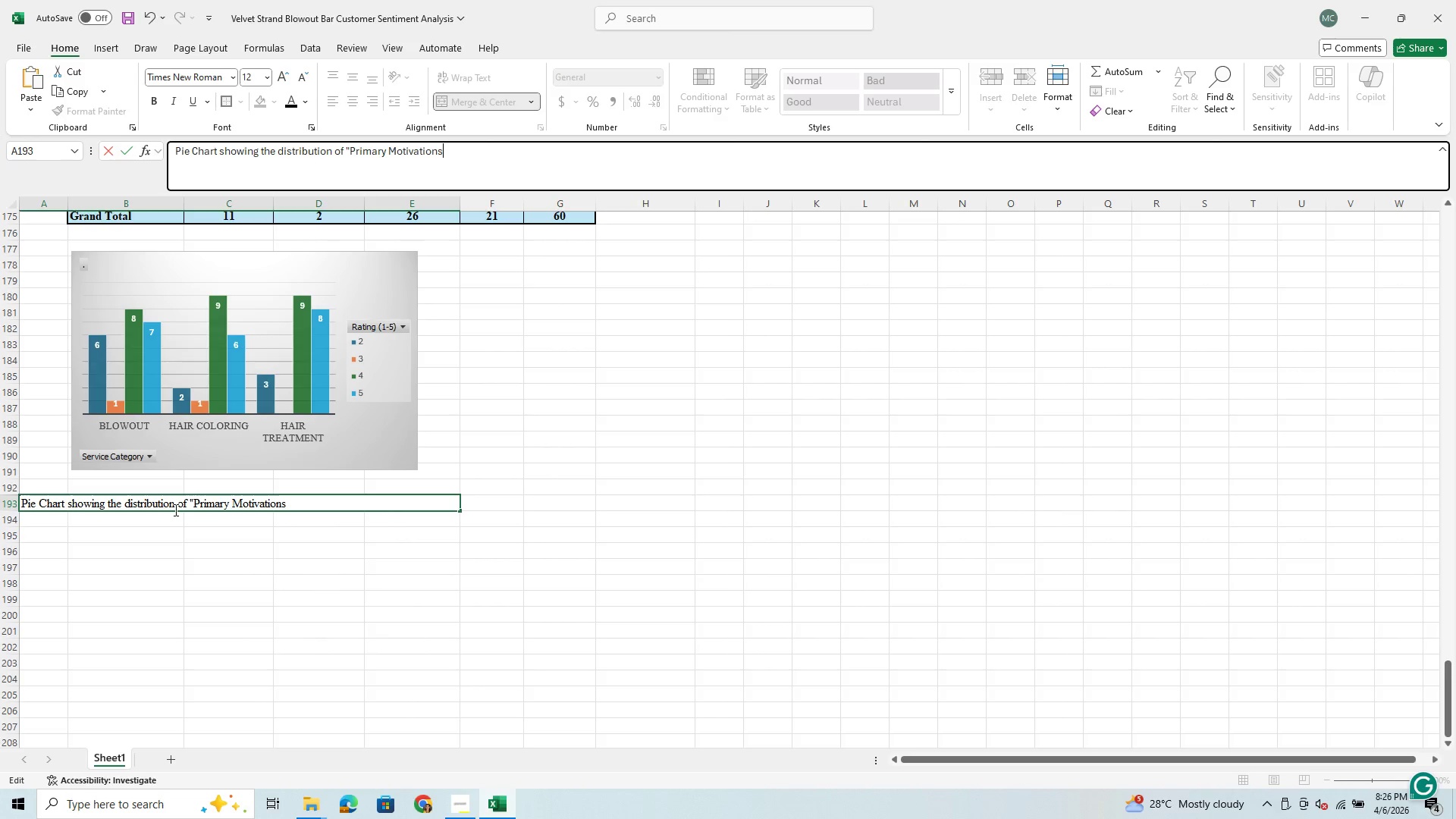 
wait(13.36)
 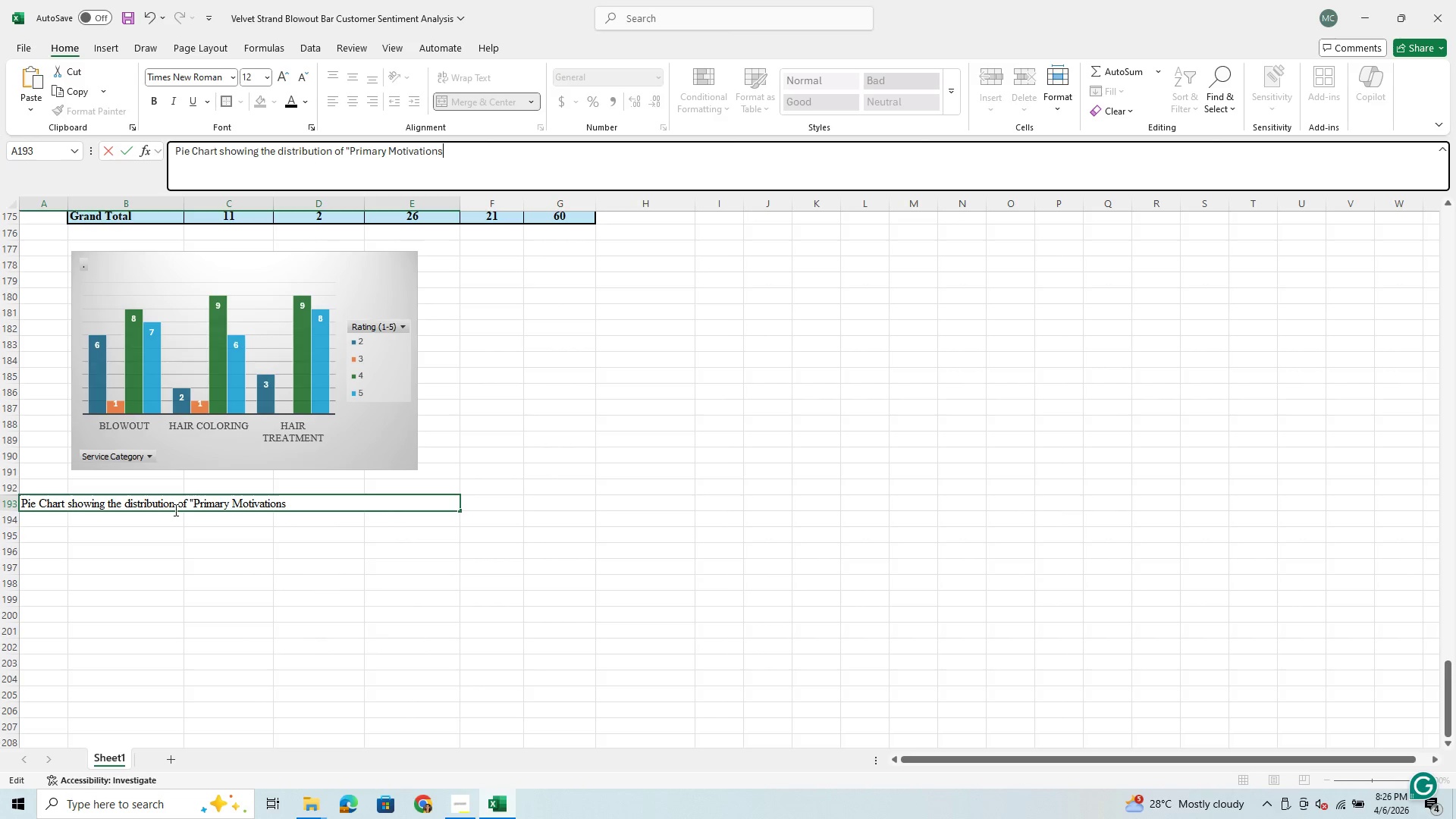 
left_click([193, 505])
 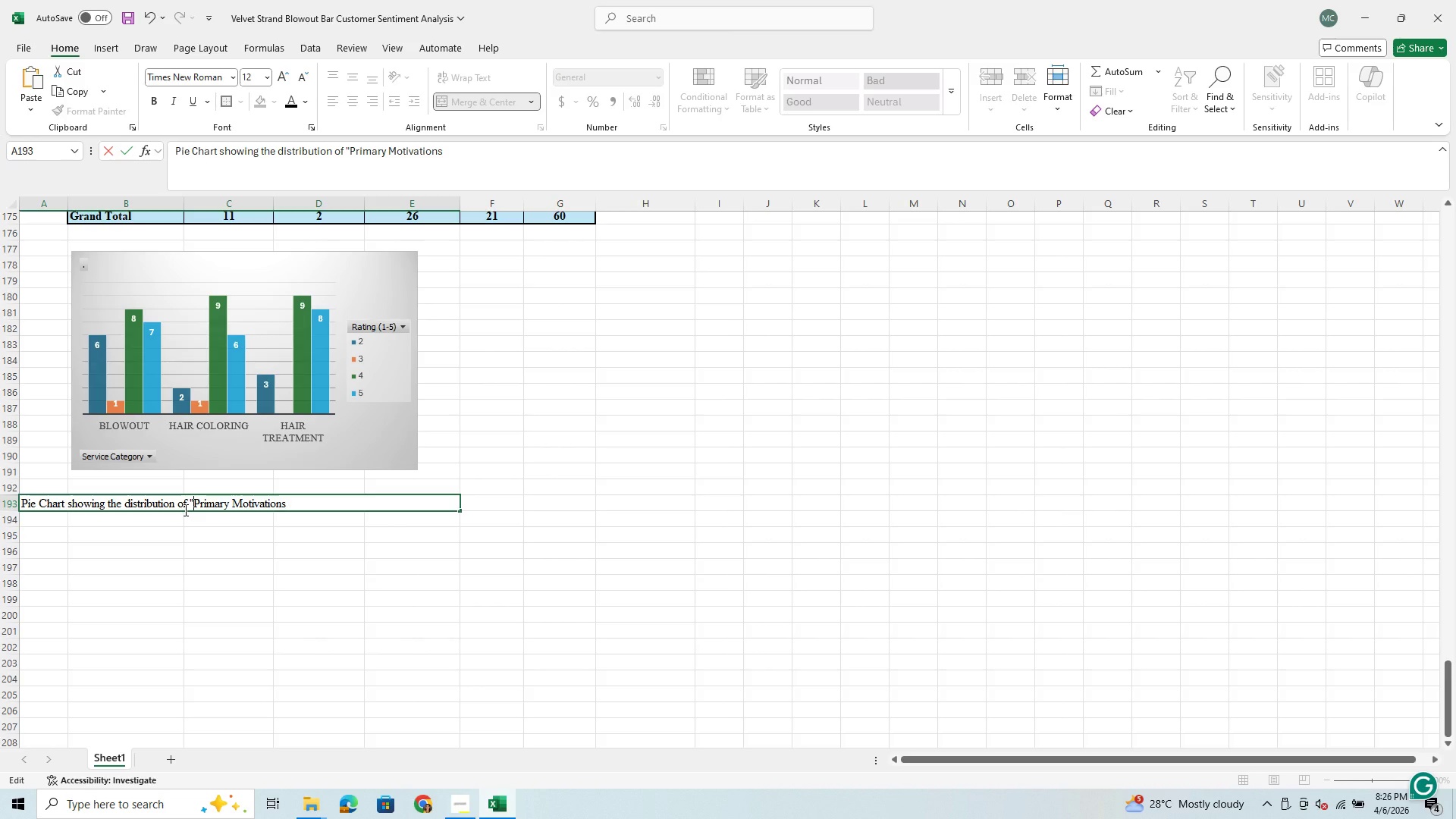 
key(Backspace)
 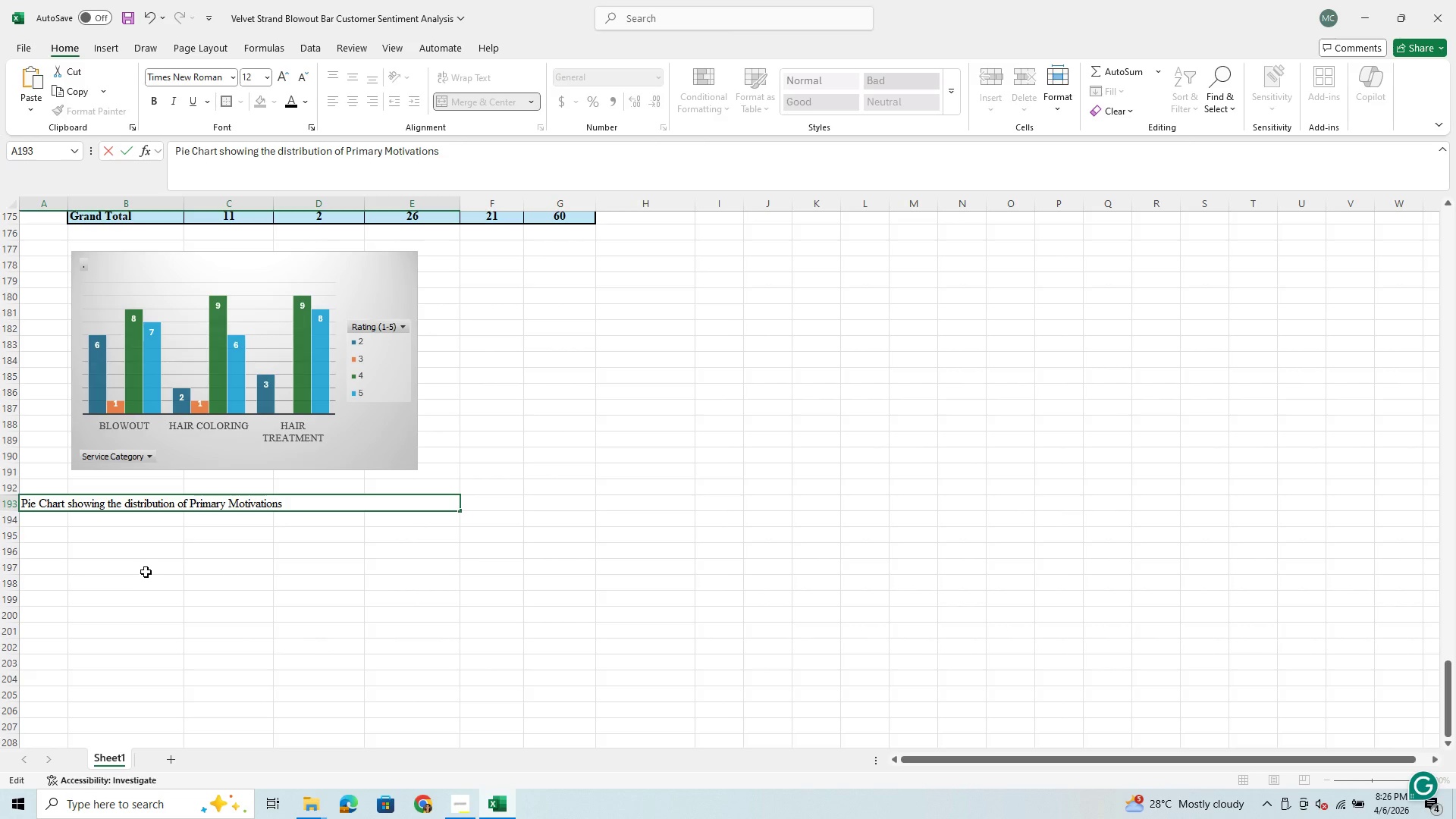 
scroll: coordinate [171, 699], scroll_direction: up, amount: 3.0
 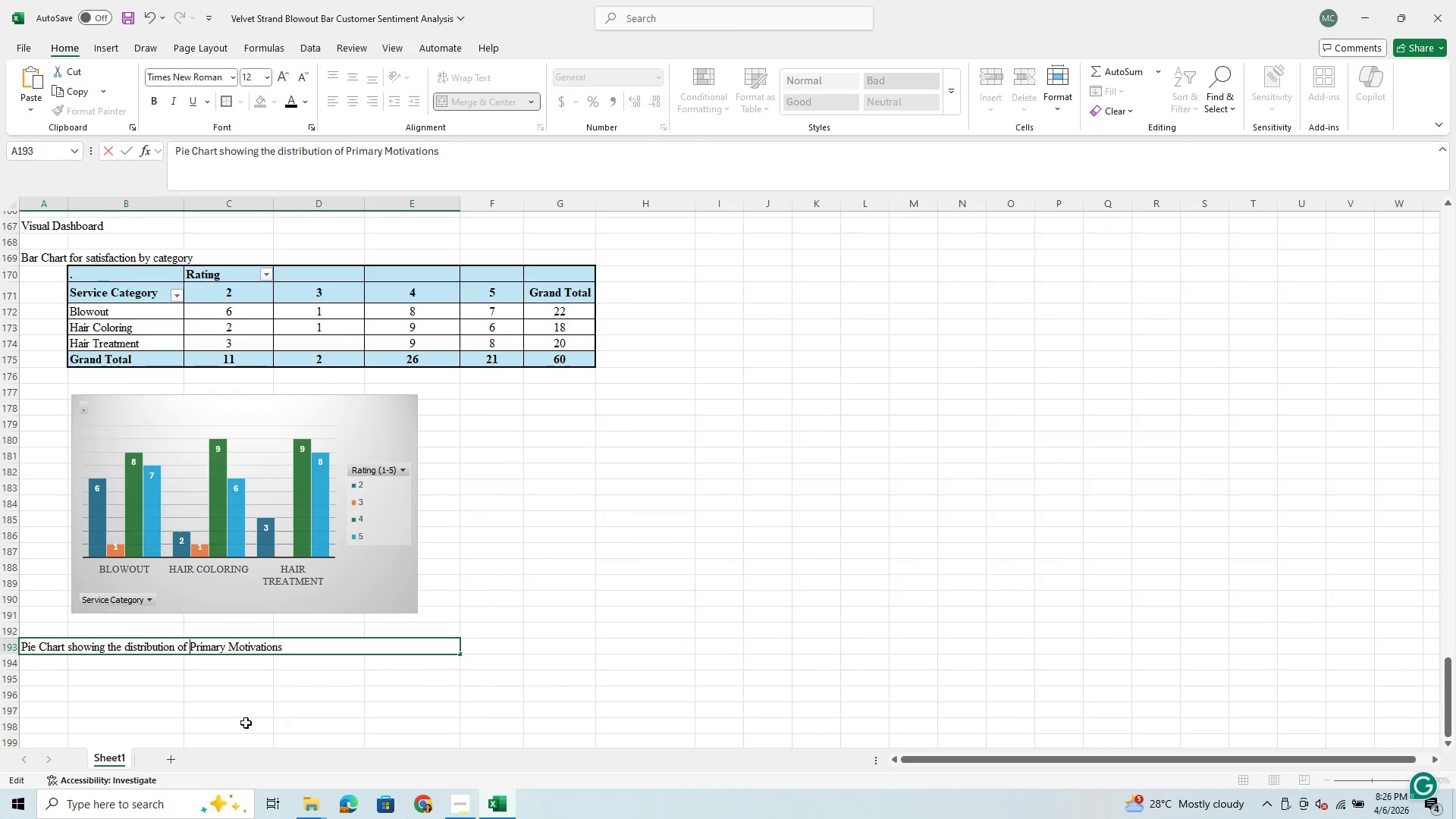 
left_click([187, 704])
 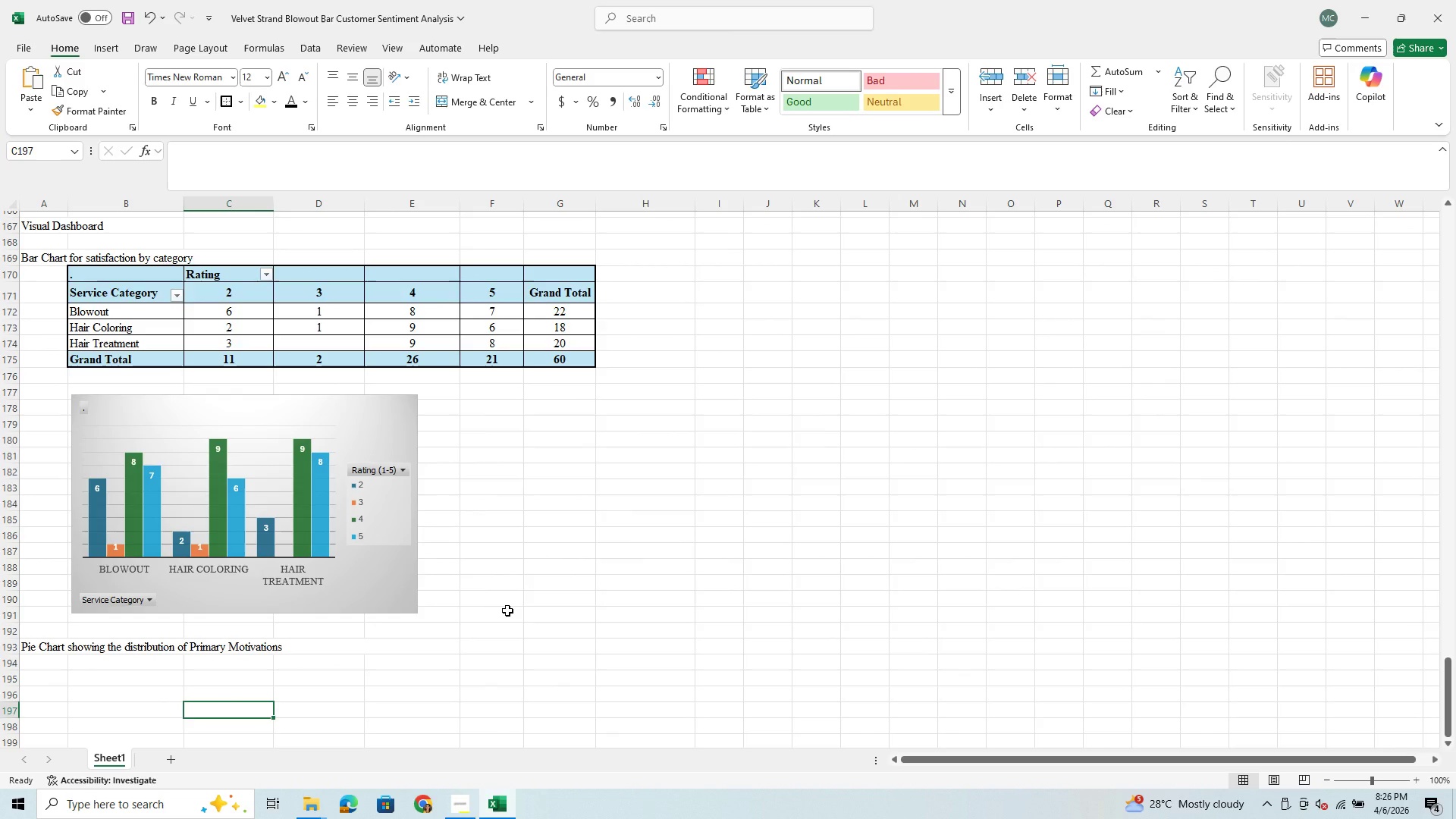 
scroll: coordinate [504, 601], scroll_direction: up, amount: 61.0
 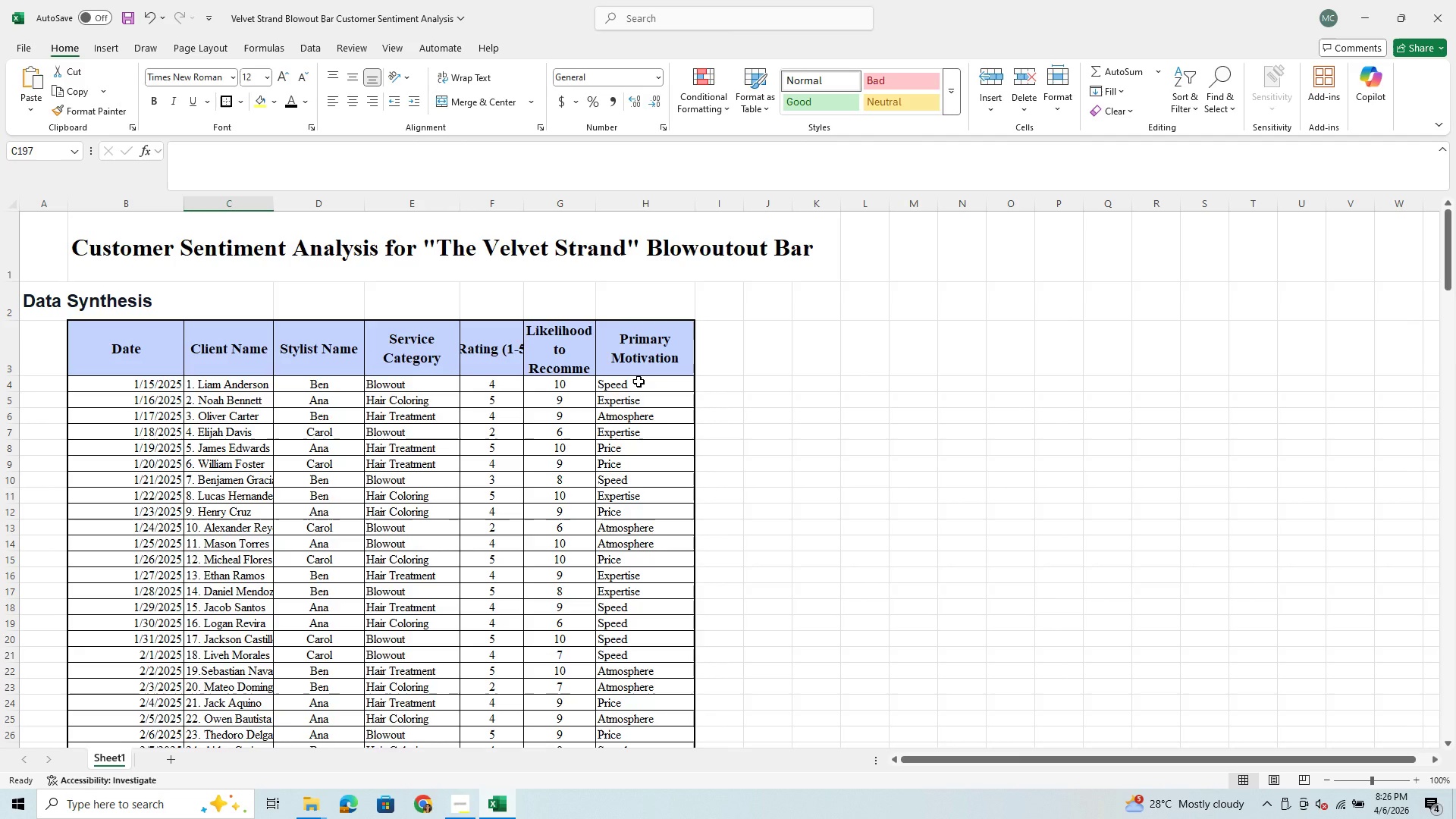 
scroll: coordinate [639, 381], scroll_direction: down, amount: 1.0
 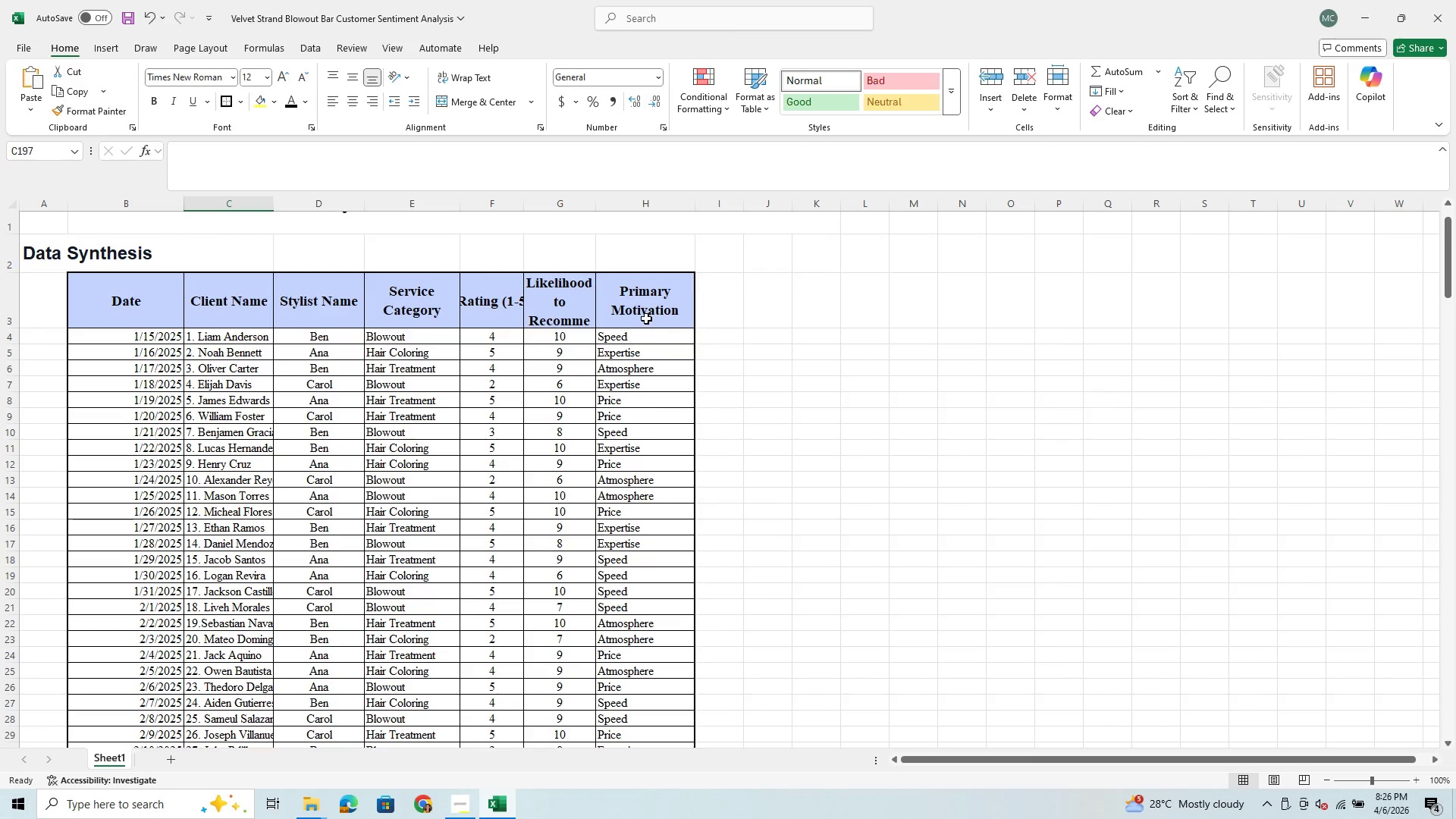 
left_click_drag(start_coordinate=[646, 311], to_coordinate=[631, 731])
 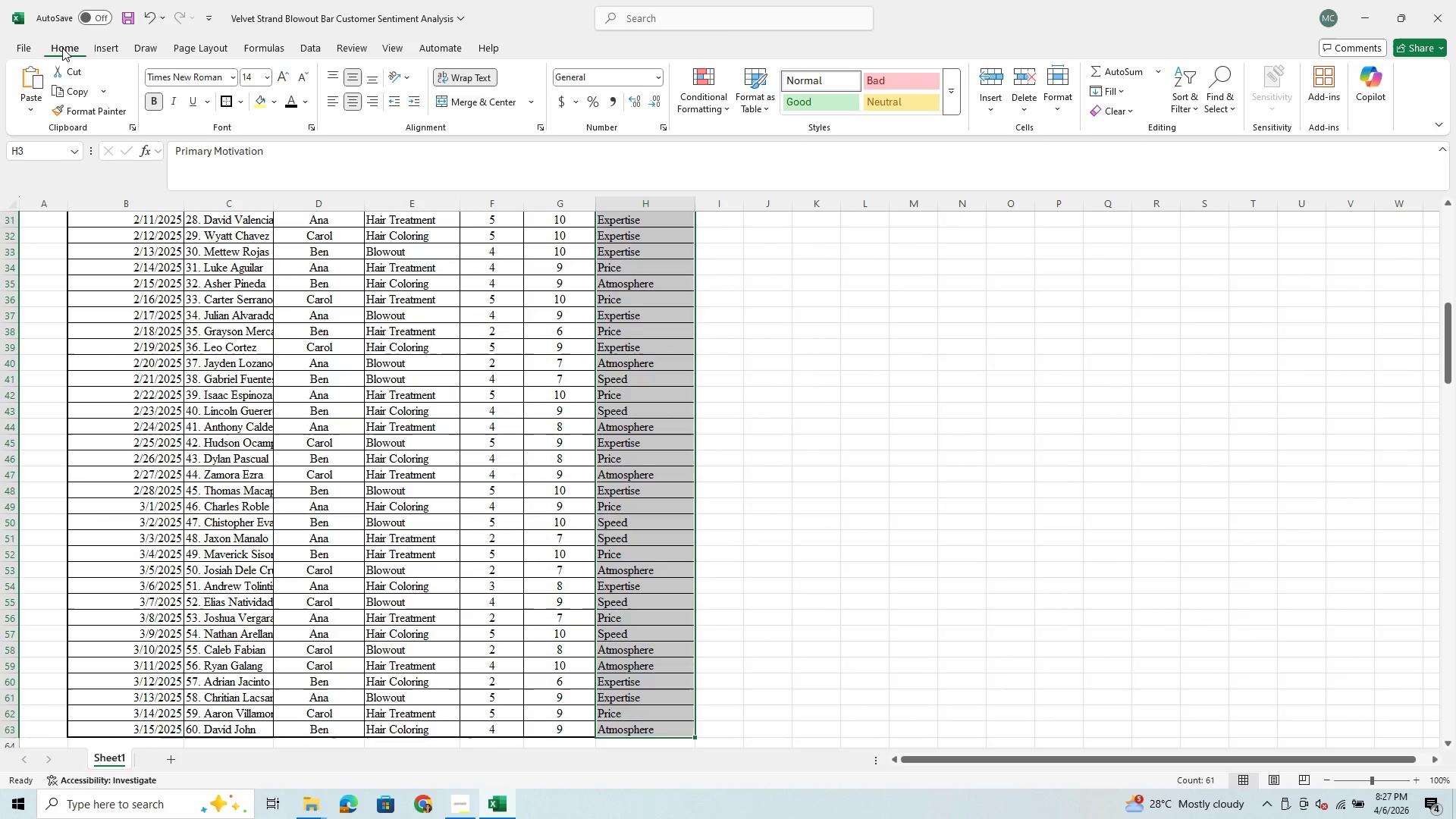 
left_click([107, 49])
 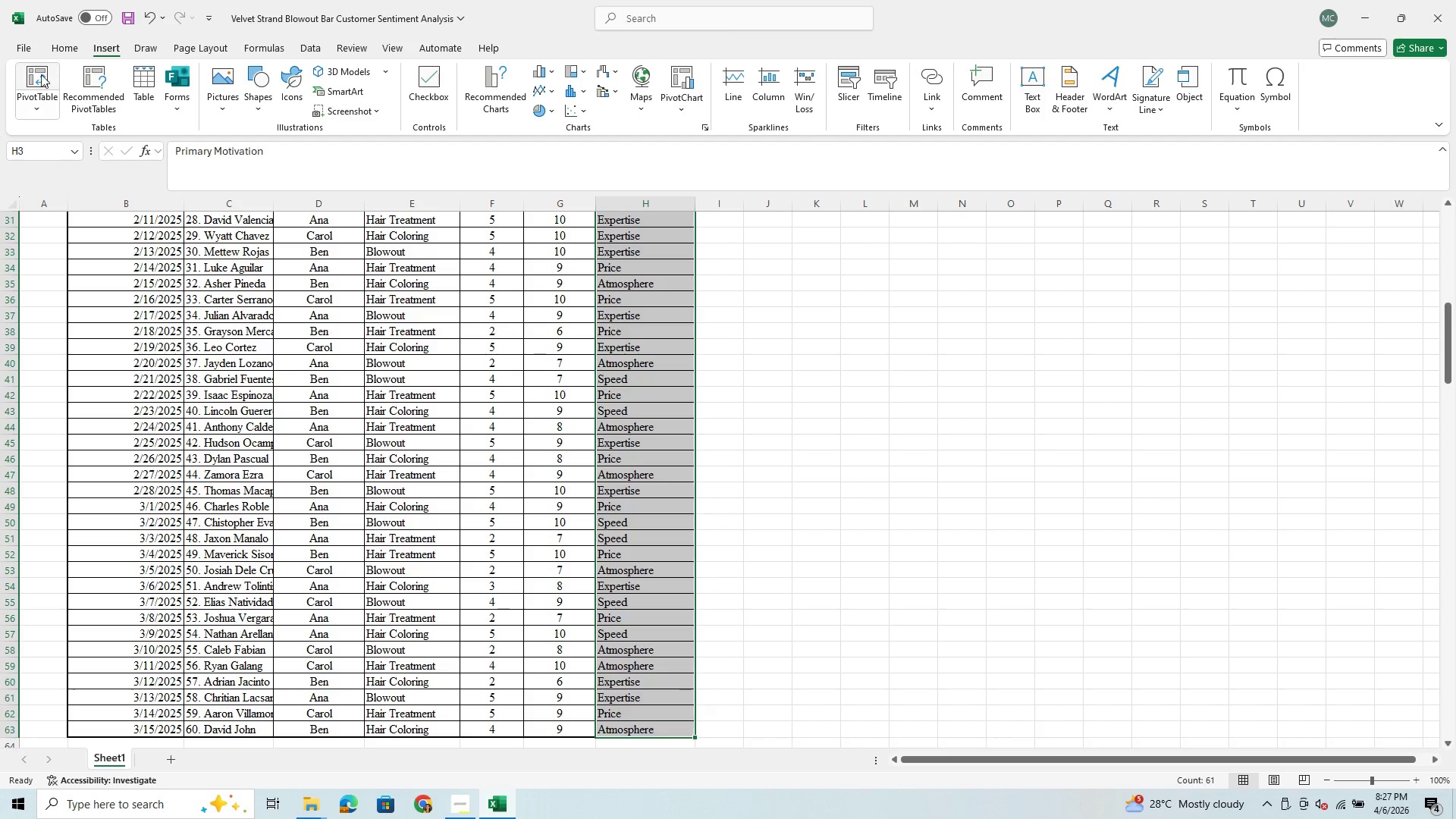 
left_click([34, 78])
 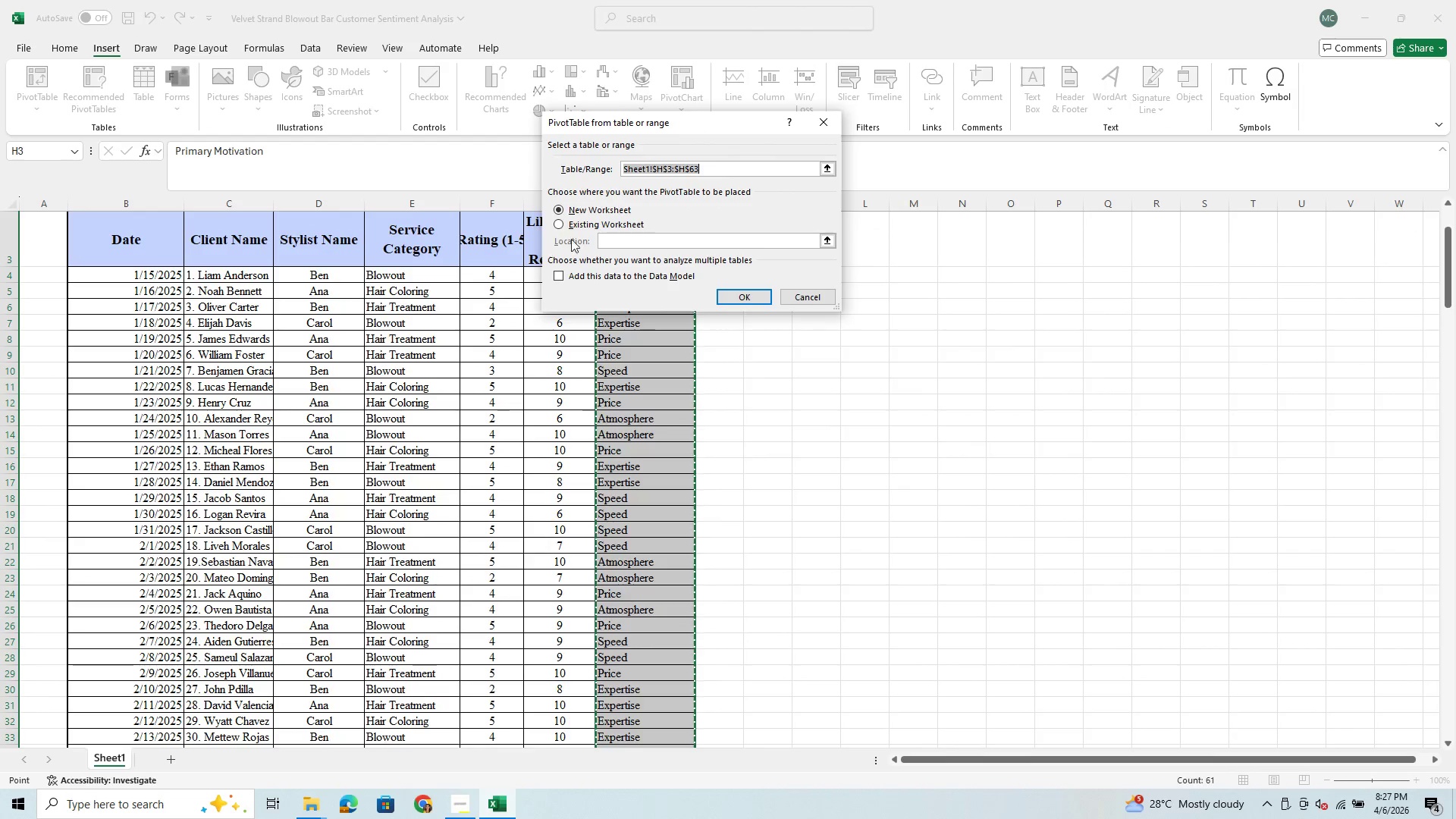 
left_click([554, 277])
 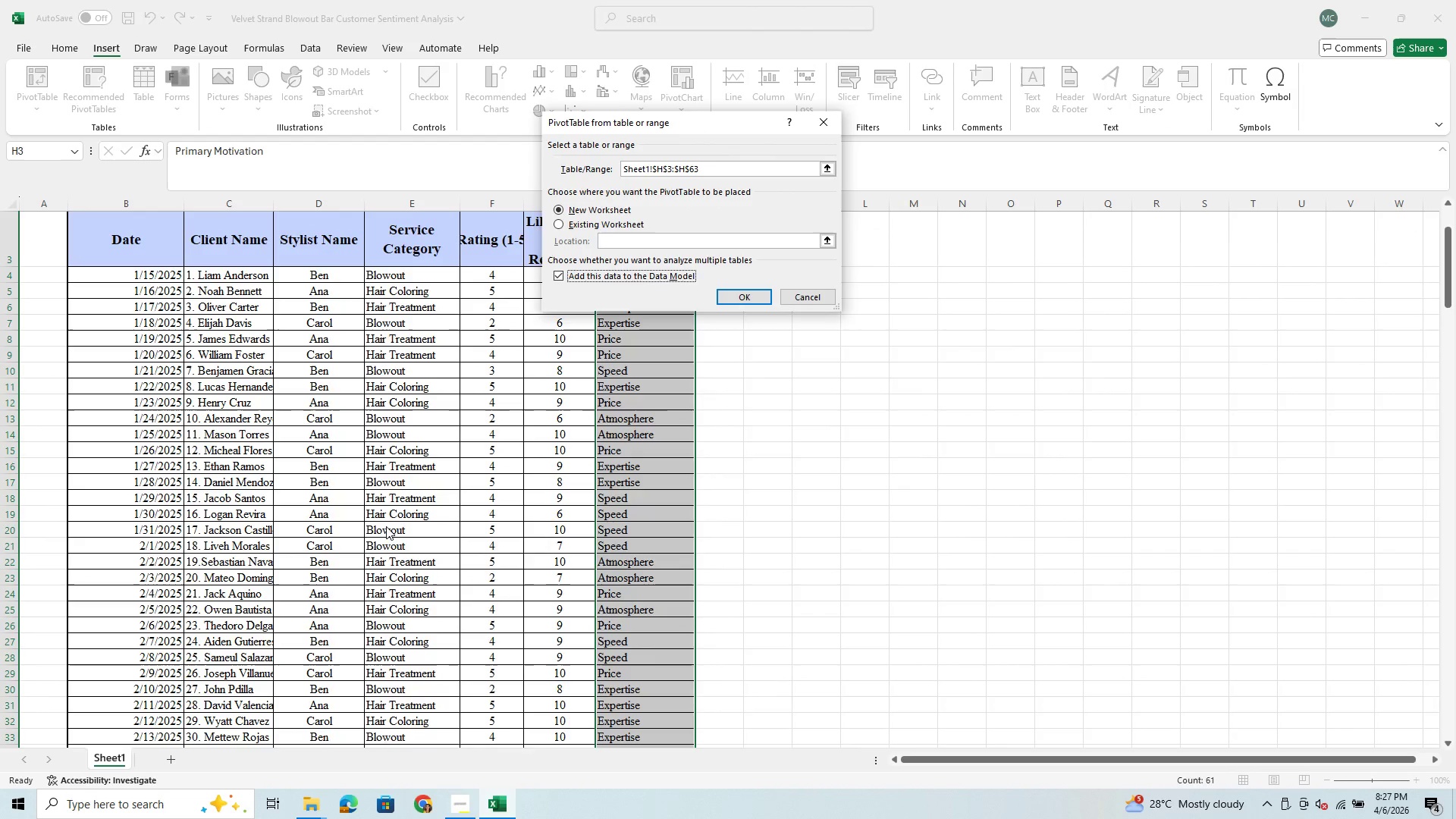 
scroll: coordinate [378, 542], scroll_direction: down, amount: 3.0
 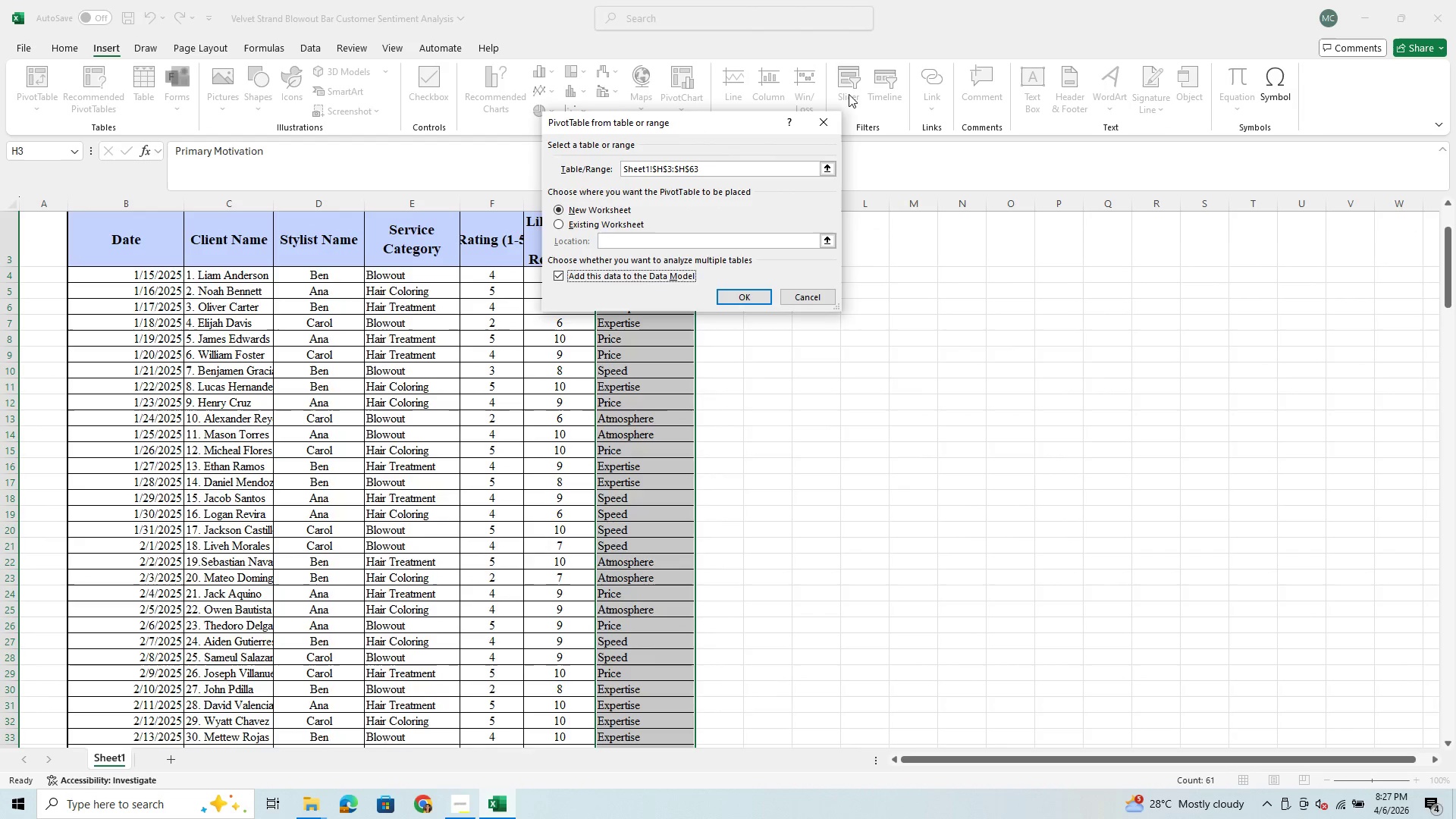 
left_click([824, 118])
 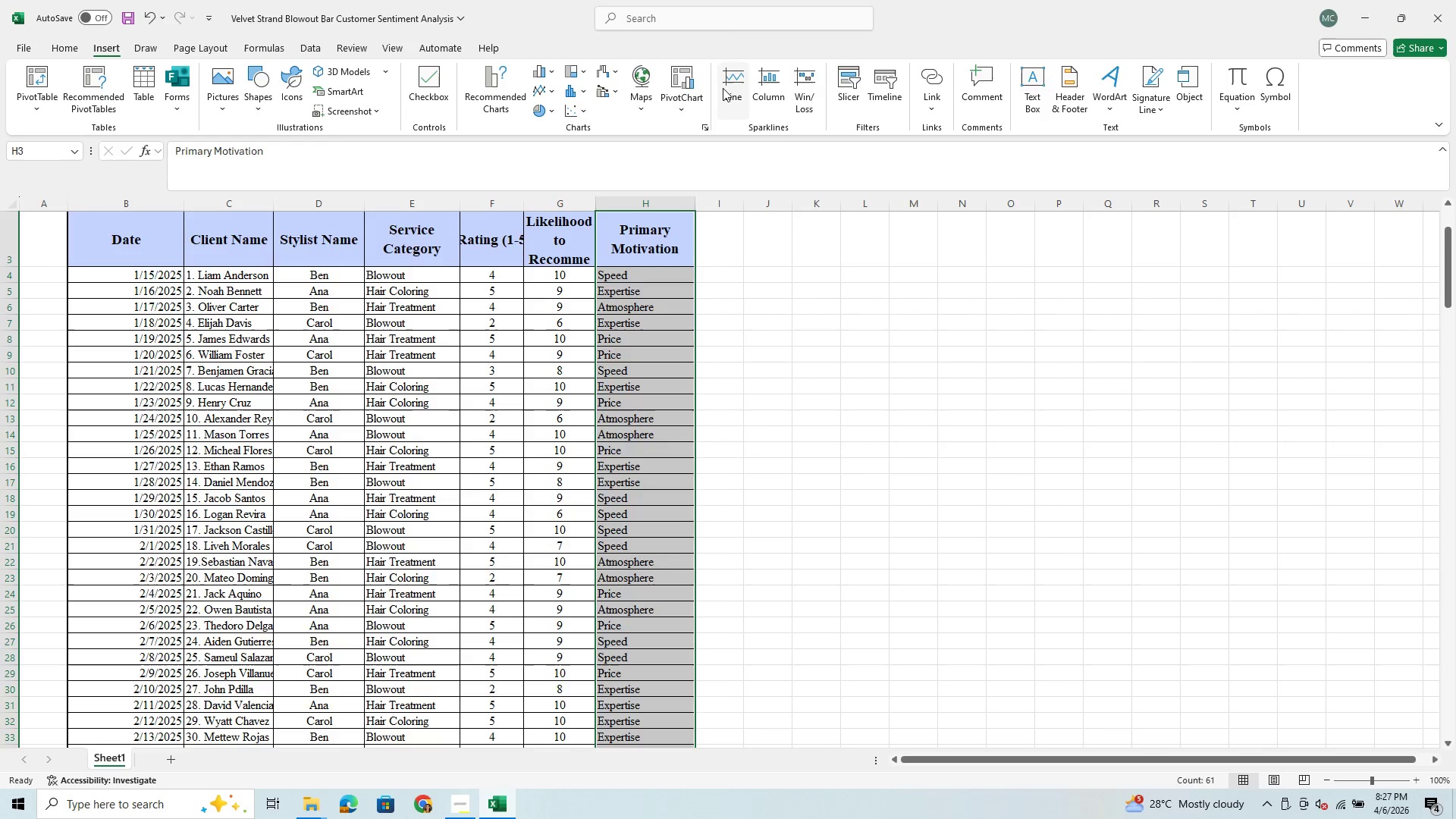 
left_click([673, 96])
 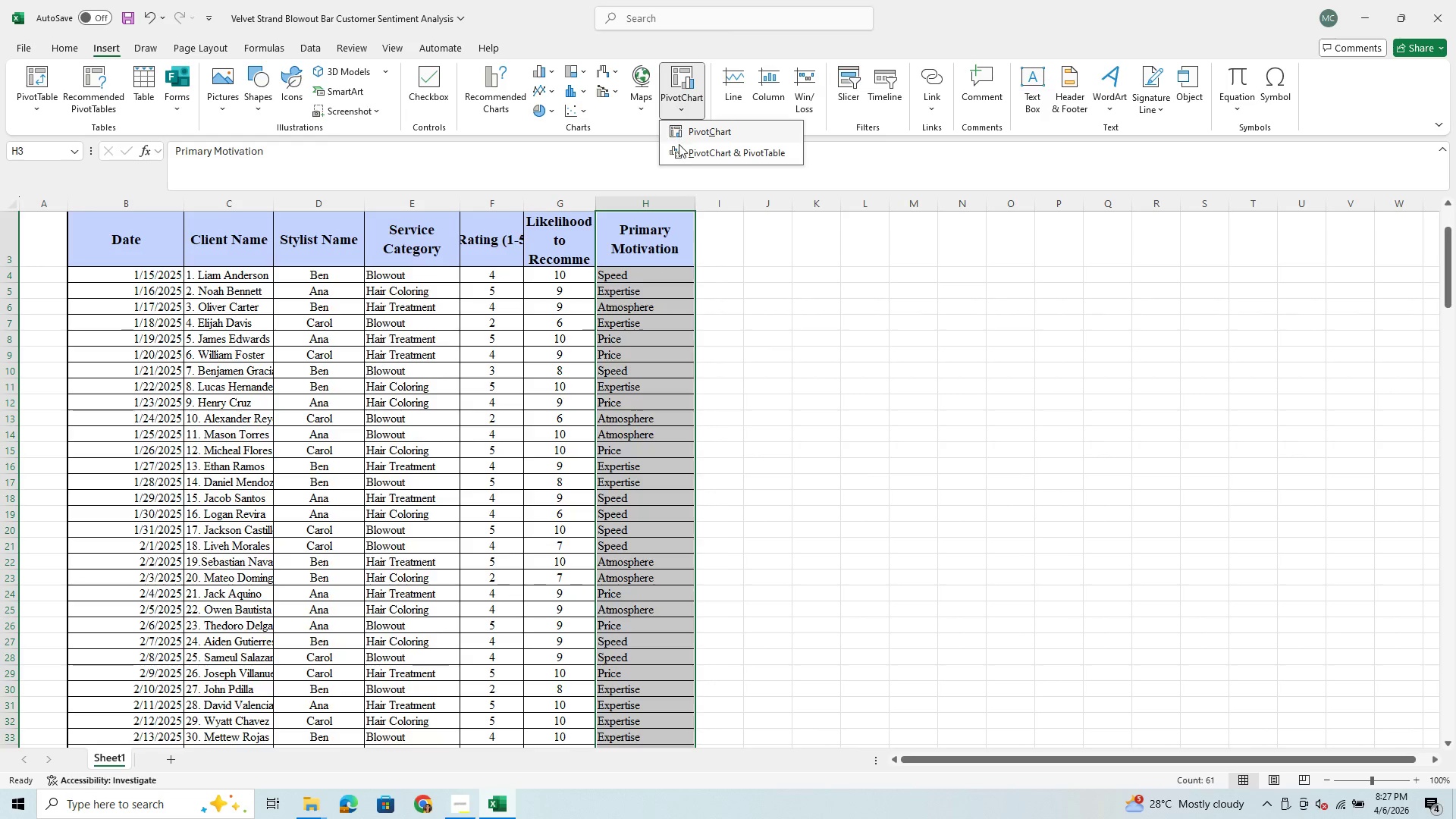 
left_click([679, 145])
 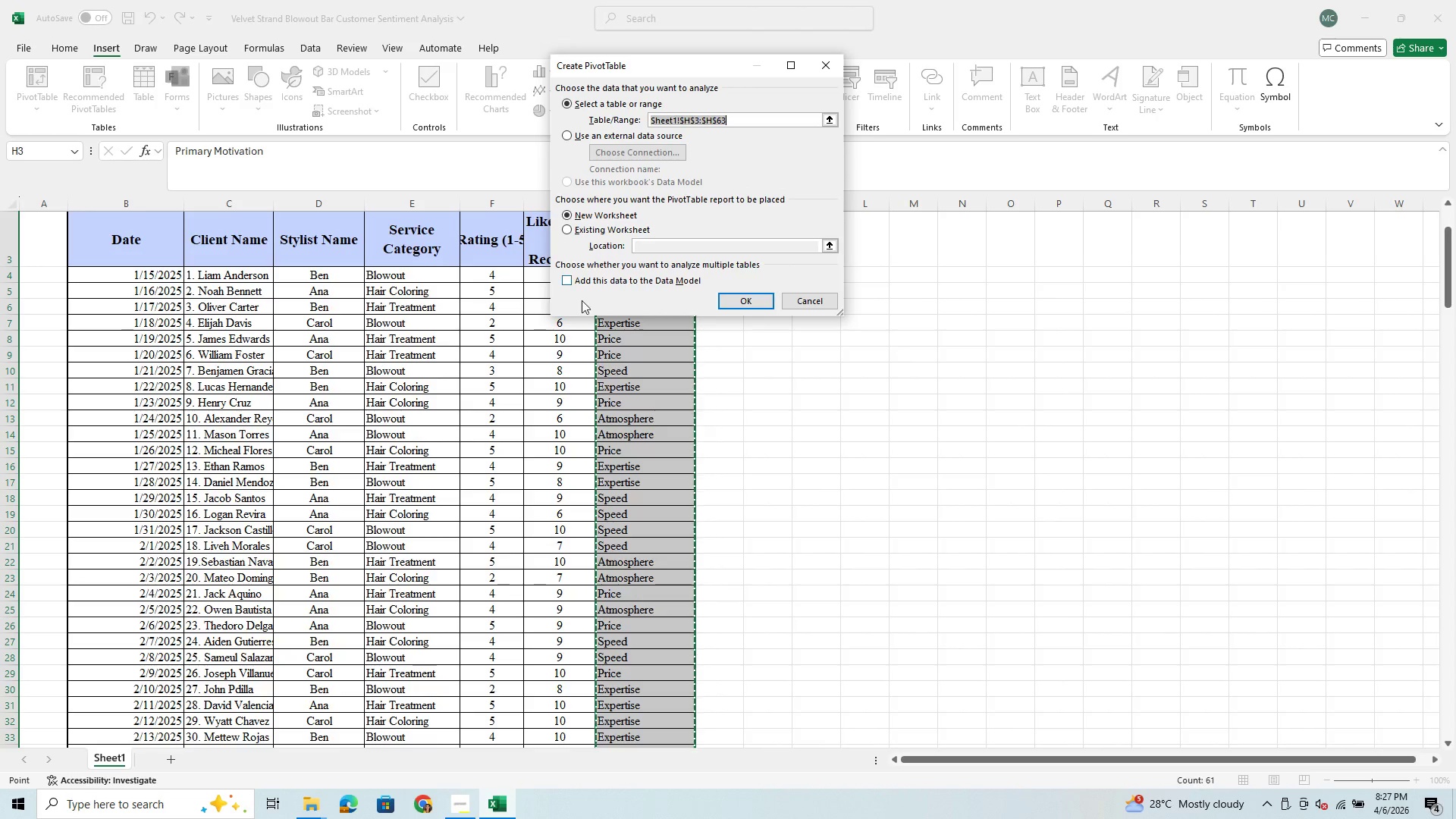 
left_click([568, 231])
 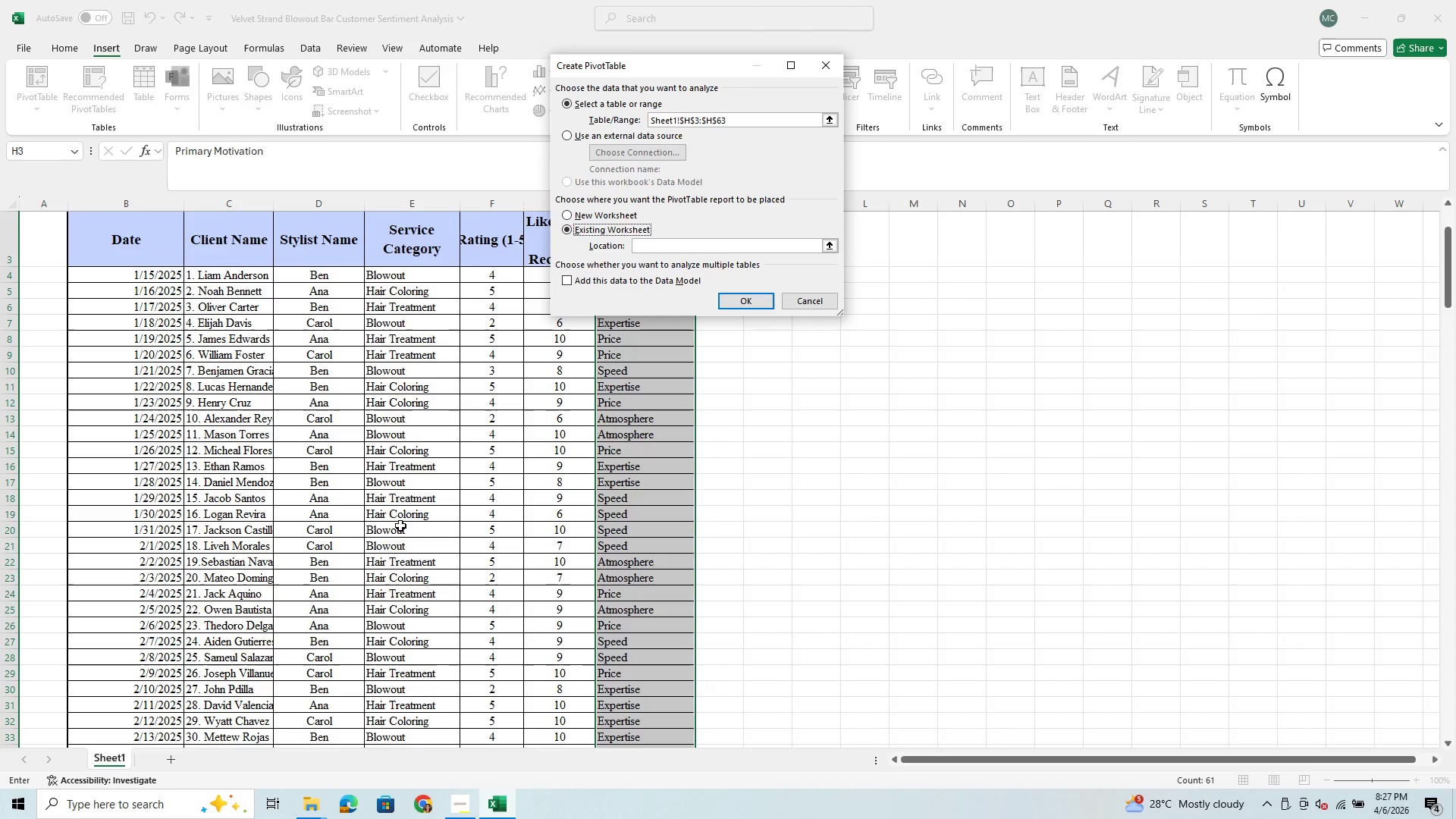 
scroll: coordinate [379, 604], scroll_direction: down, amount: 64.0
 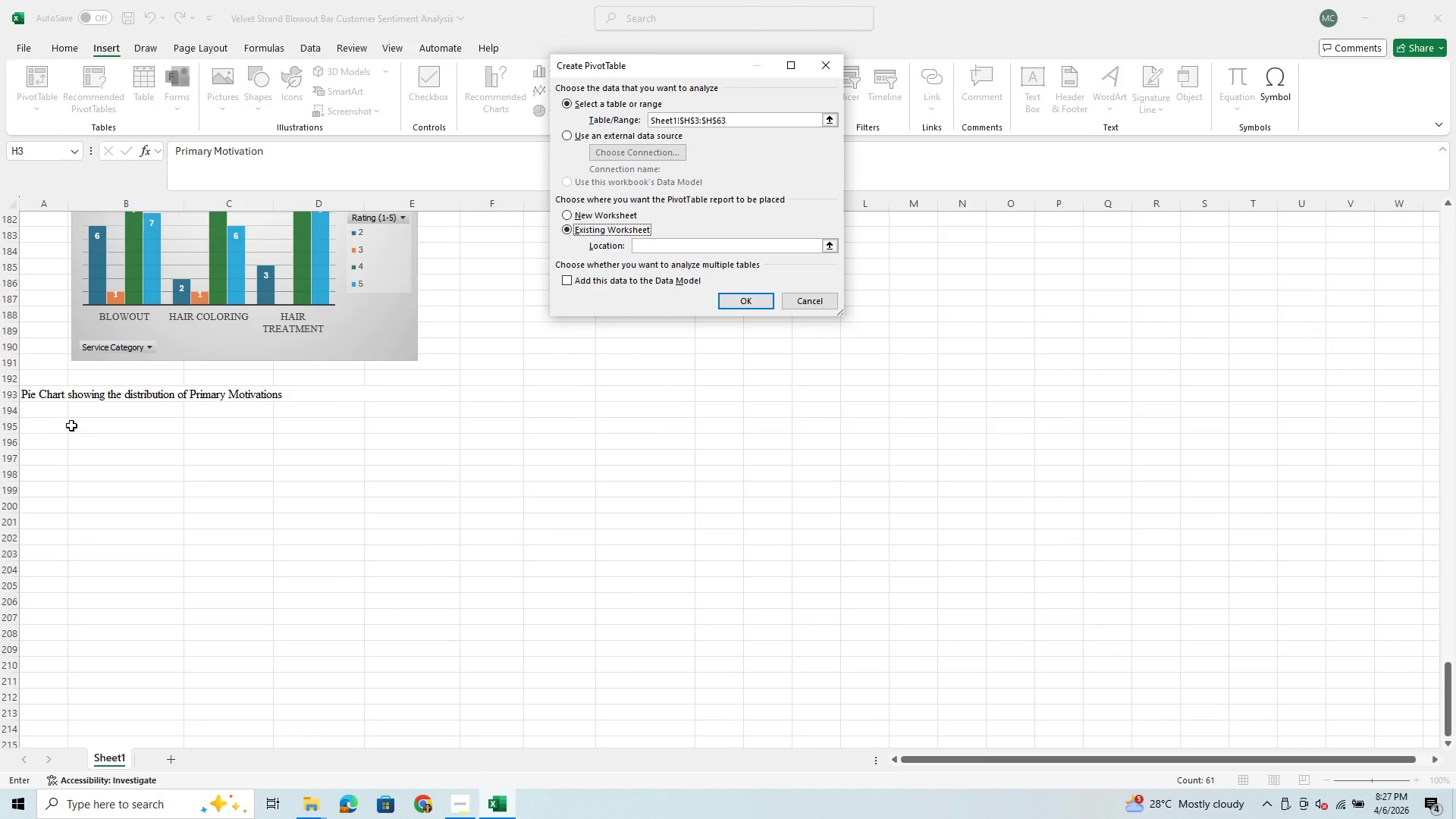 
left_click([86, 421])
 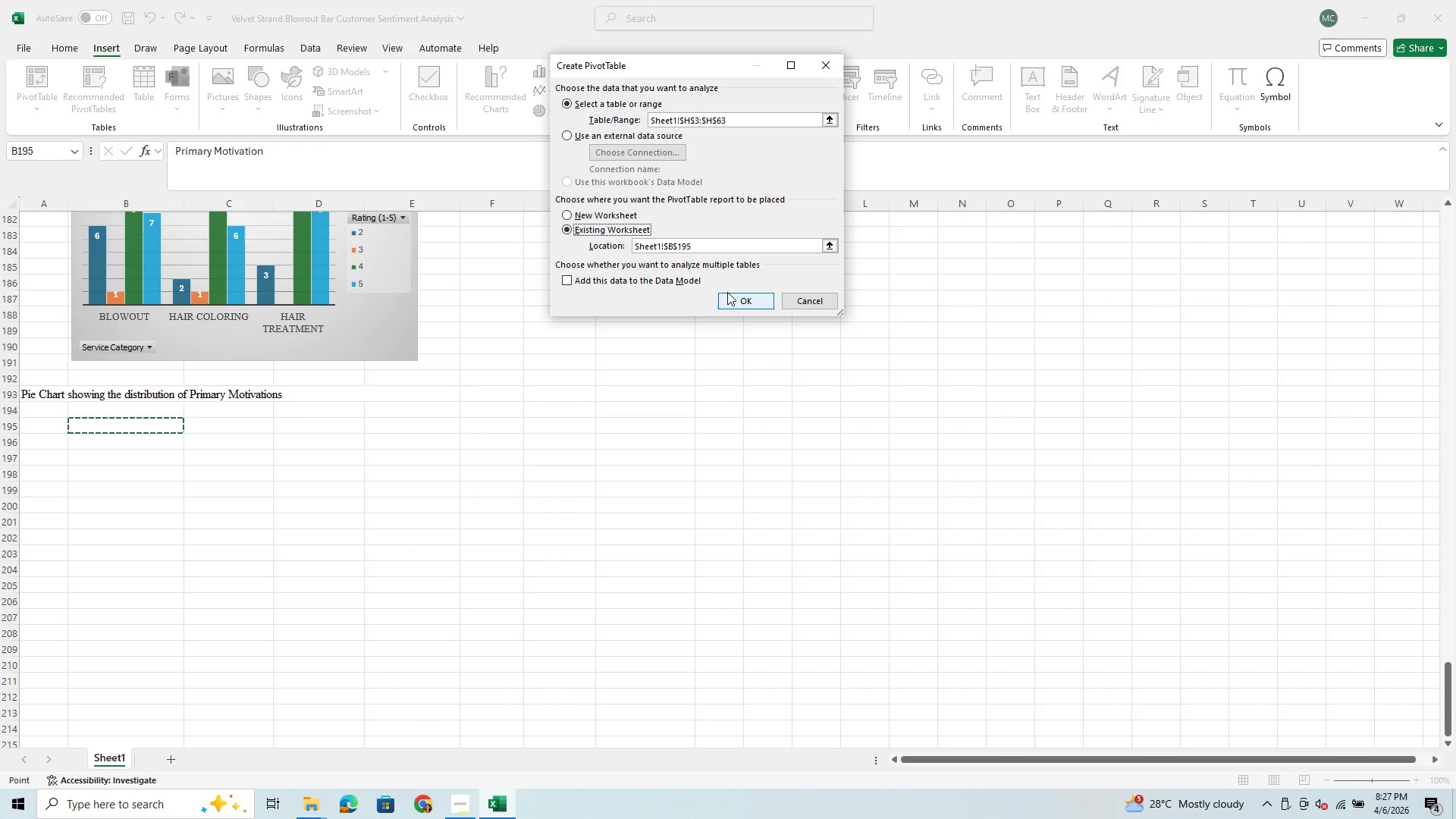 
left_click([731, 299])
 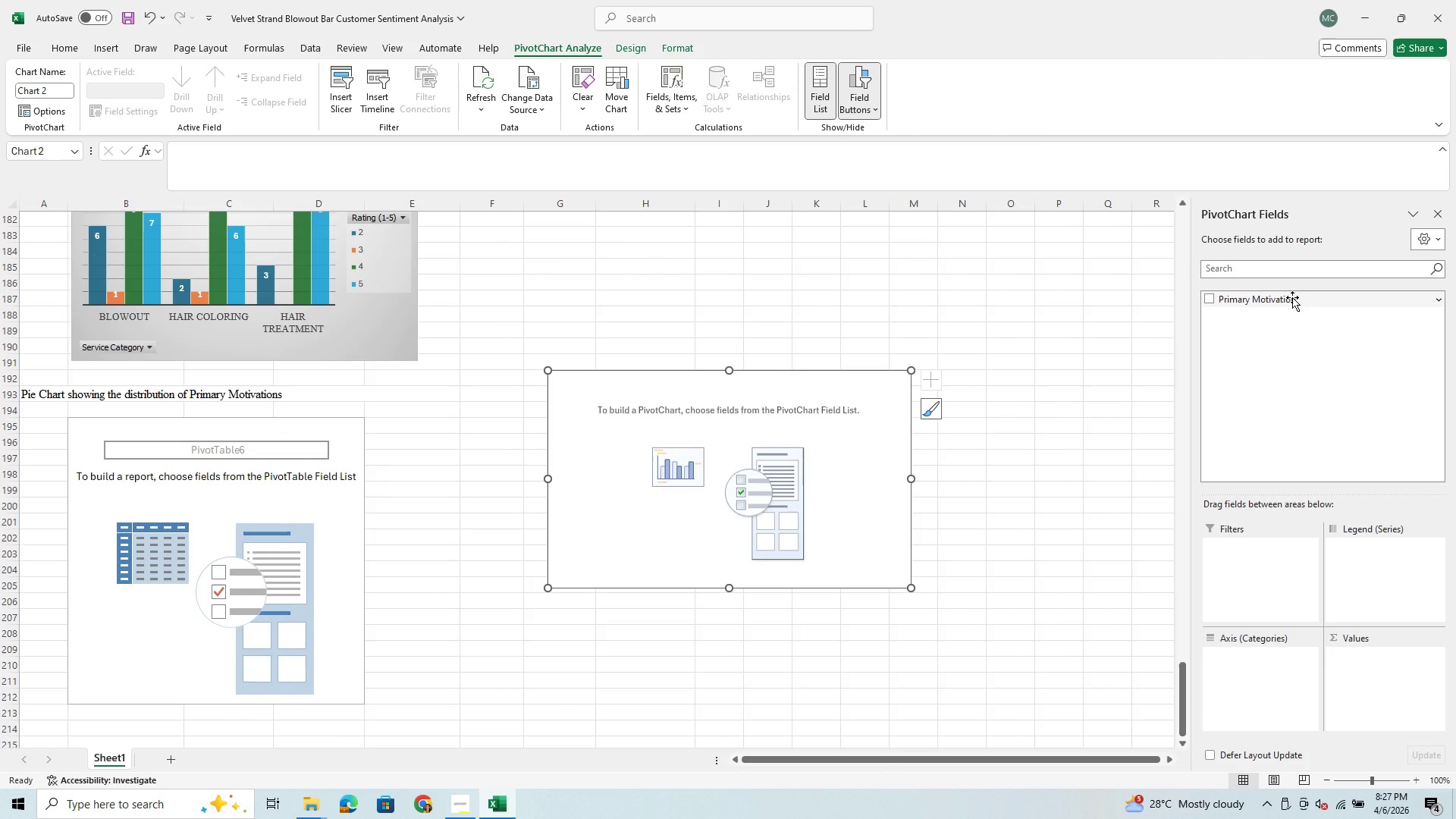 
wait(5.89)
 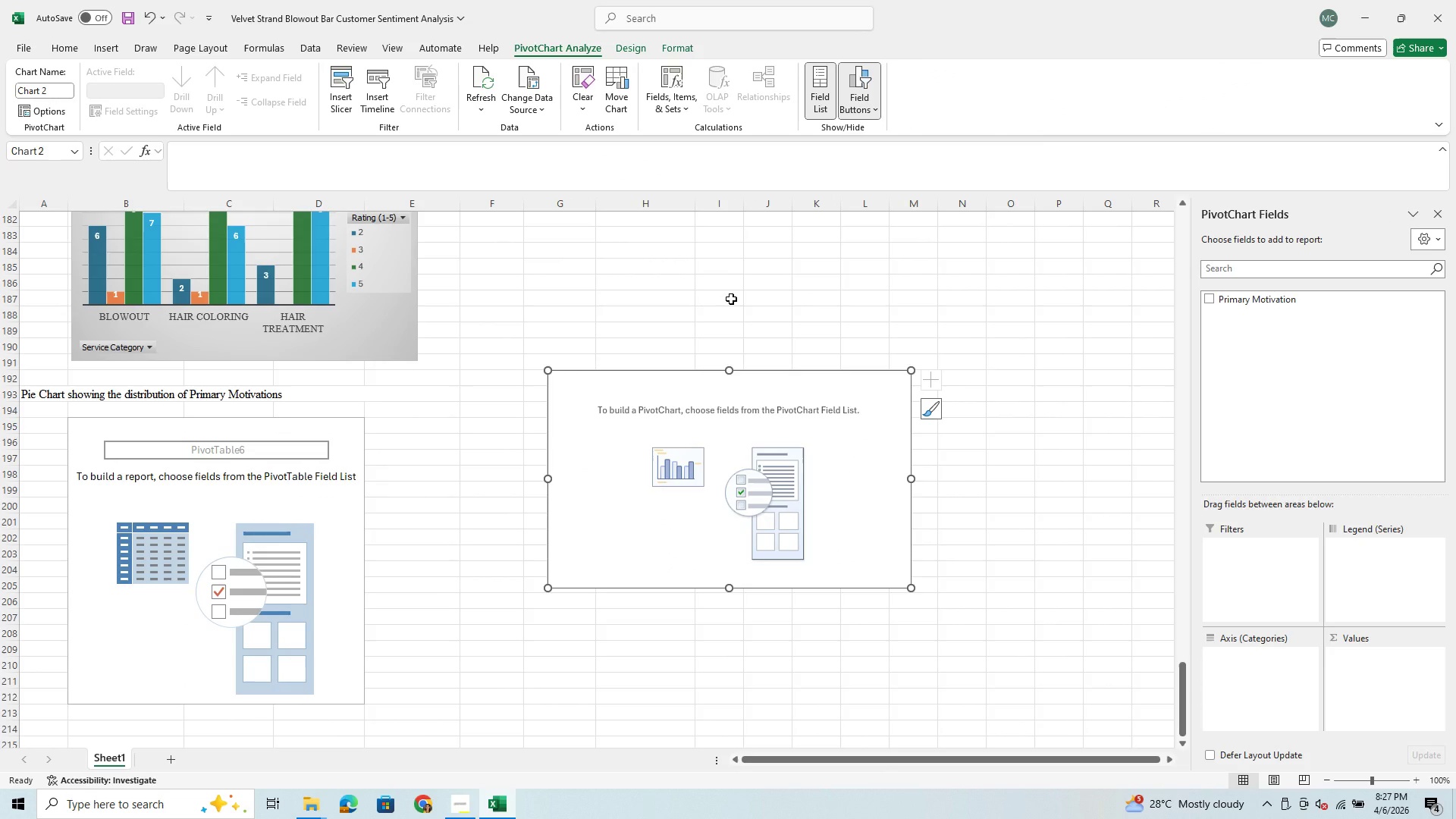 
left_click_drag(start_coordinate=[1292, 297], to_coordinate=[1254, 667])
 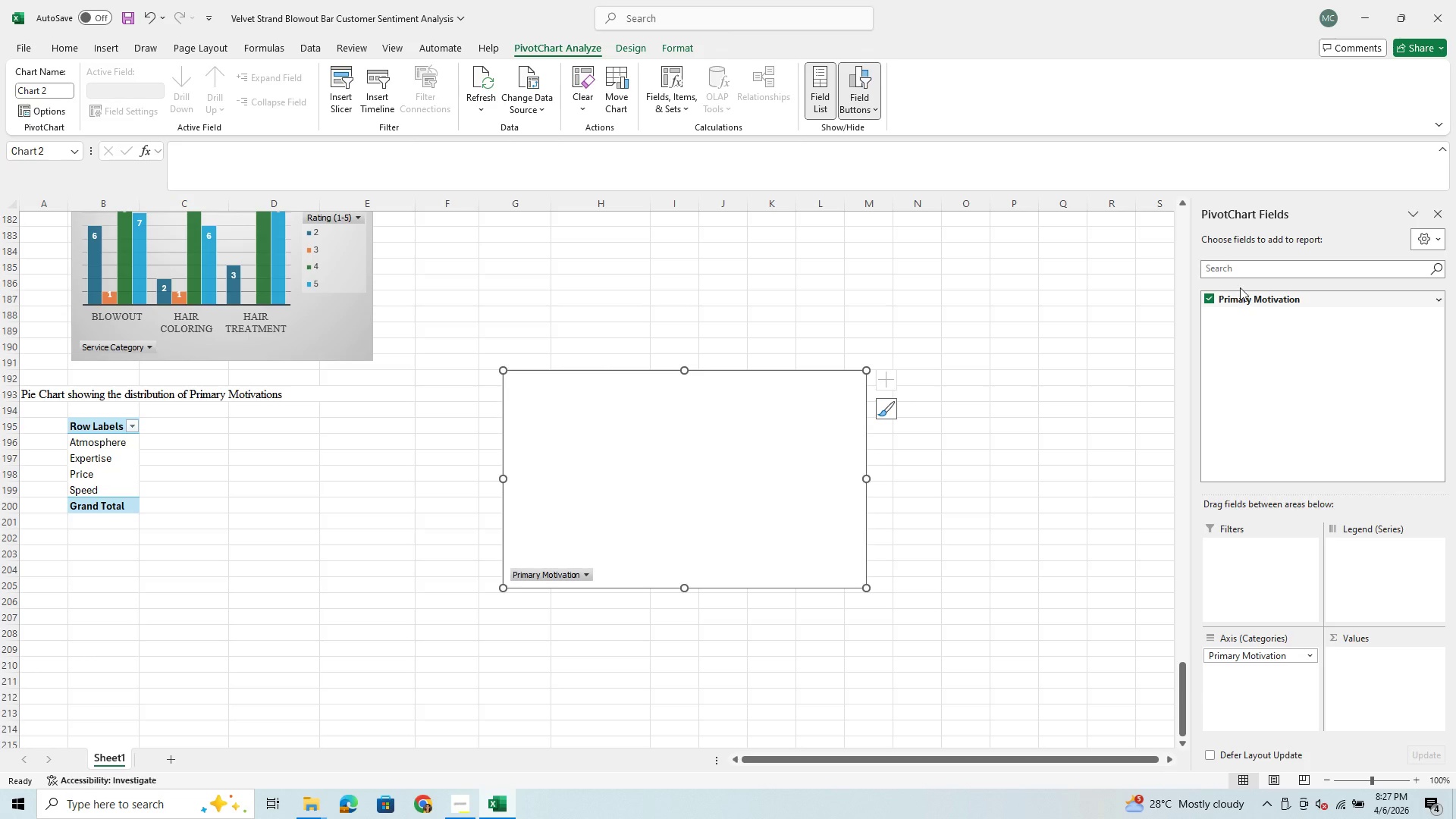 
left_click_drag(start_coordinate=[1227, 297], to_coordinate=[1389, 664])
 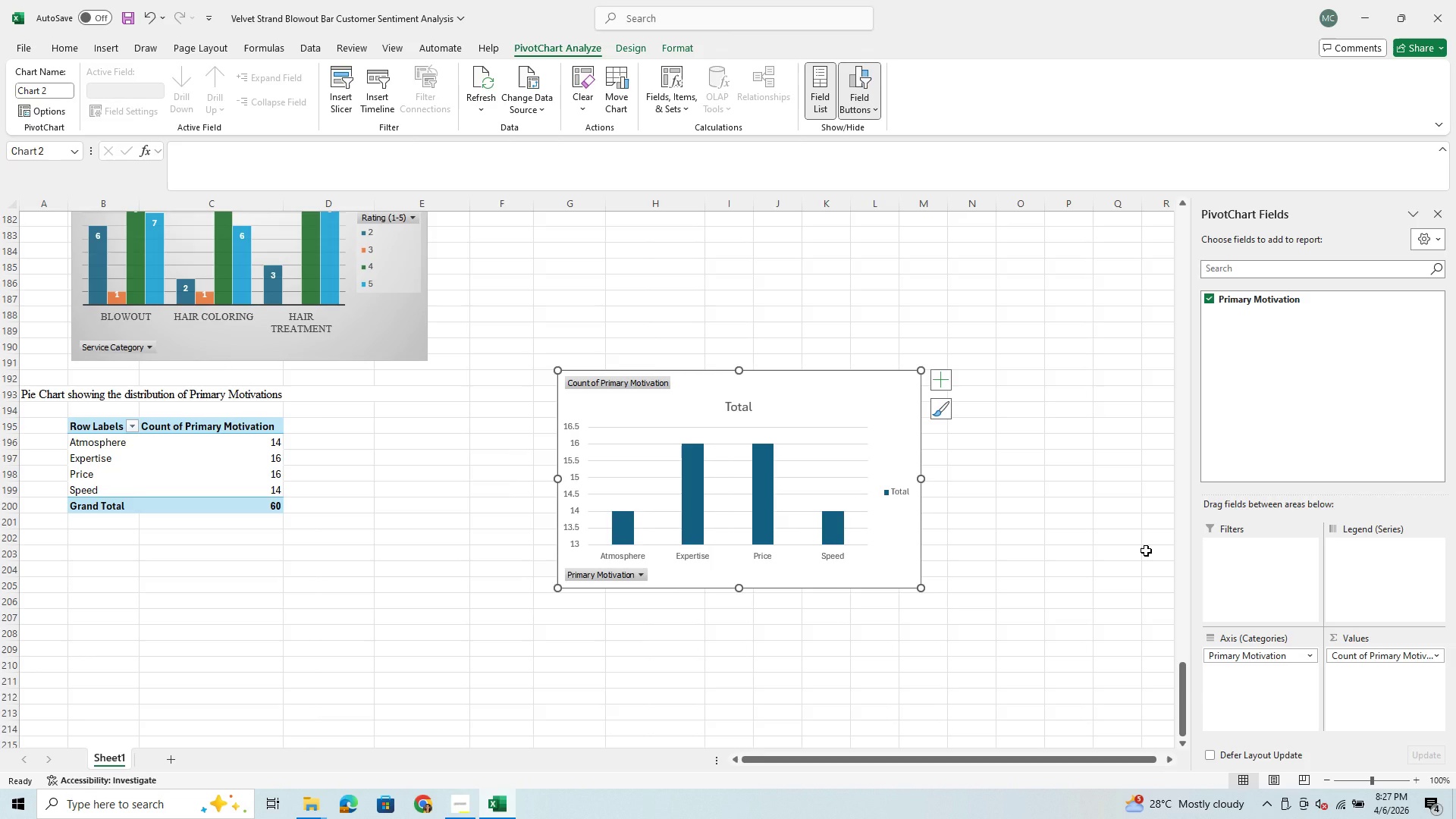 
wait(10.77)
 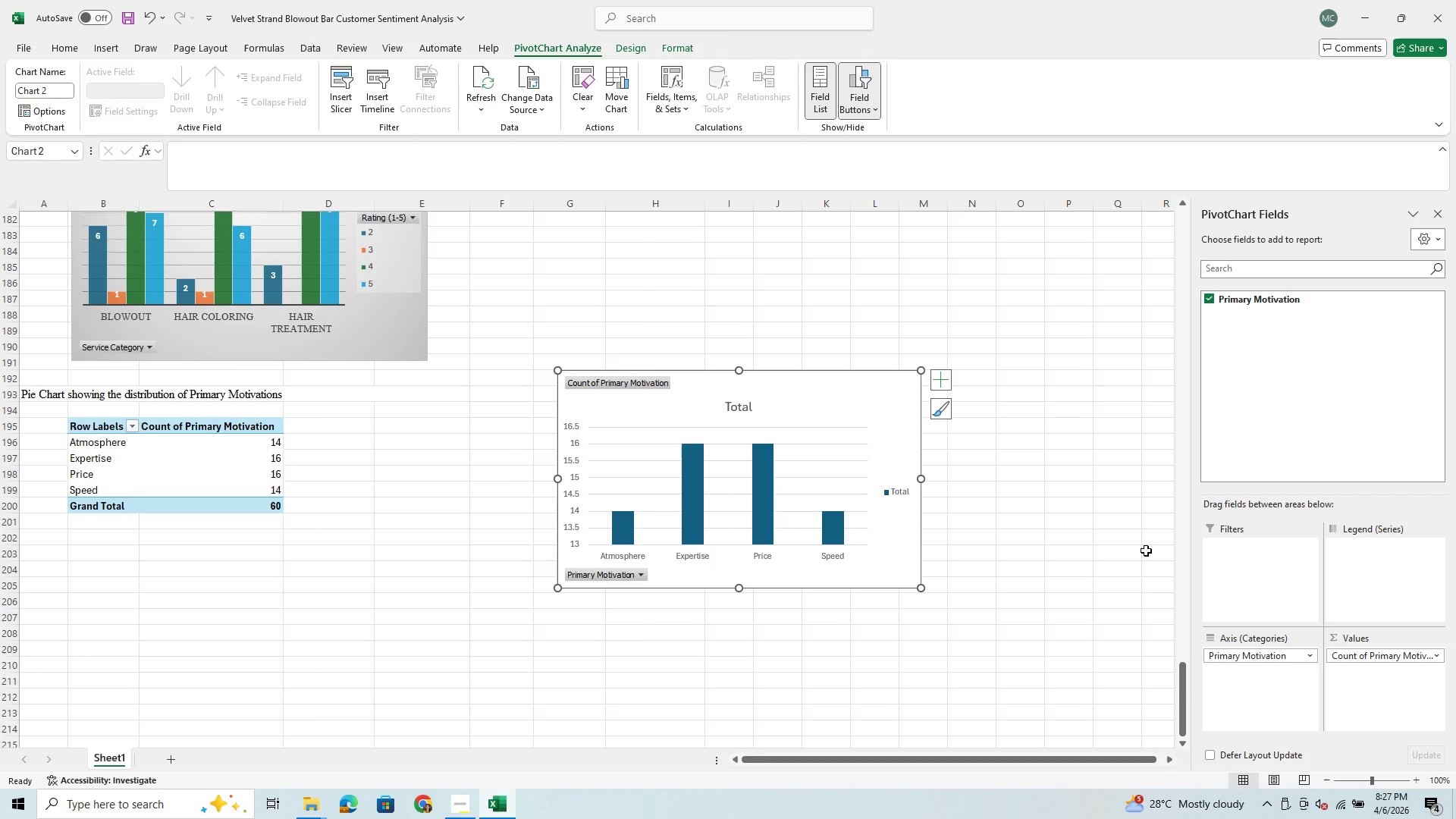 
left_click([143, 13])
 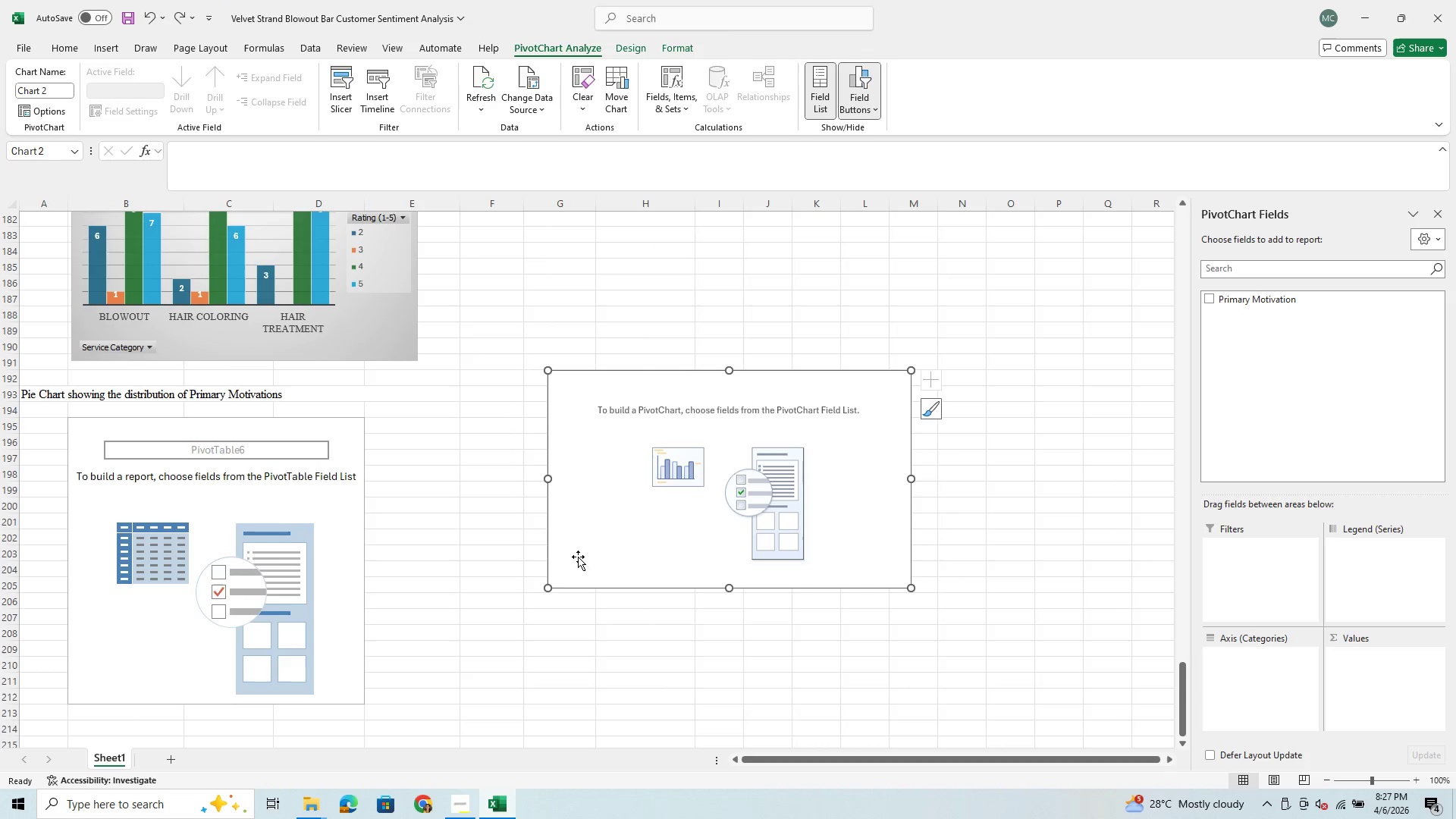 
wait(7.75)
 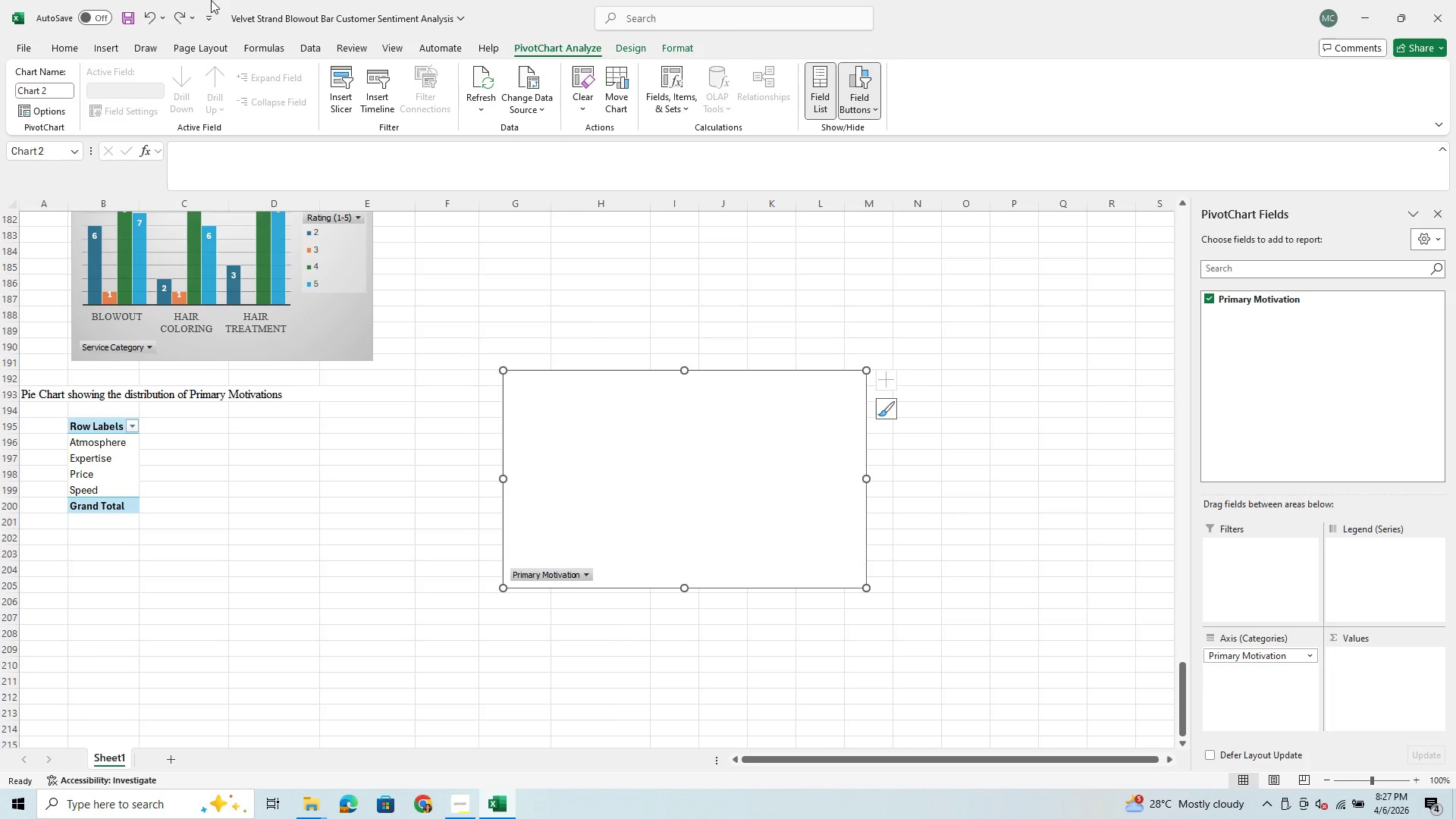 
left_click([924, 376])
 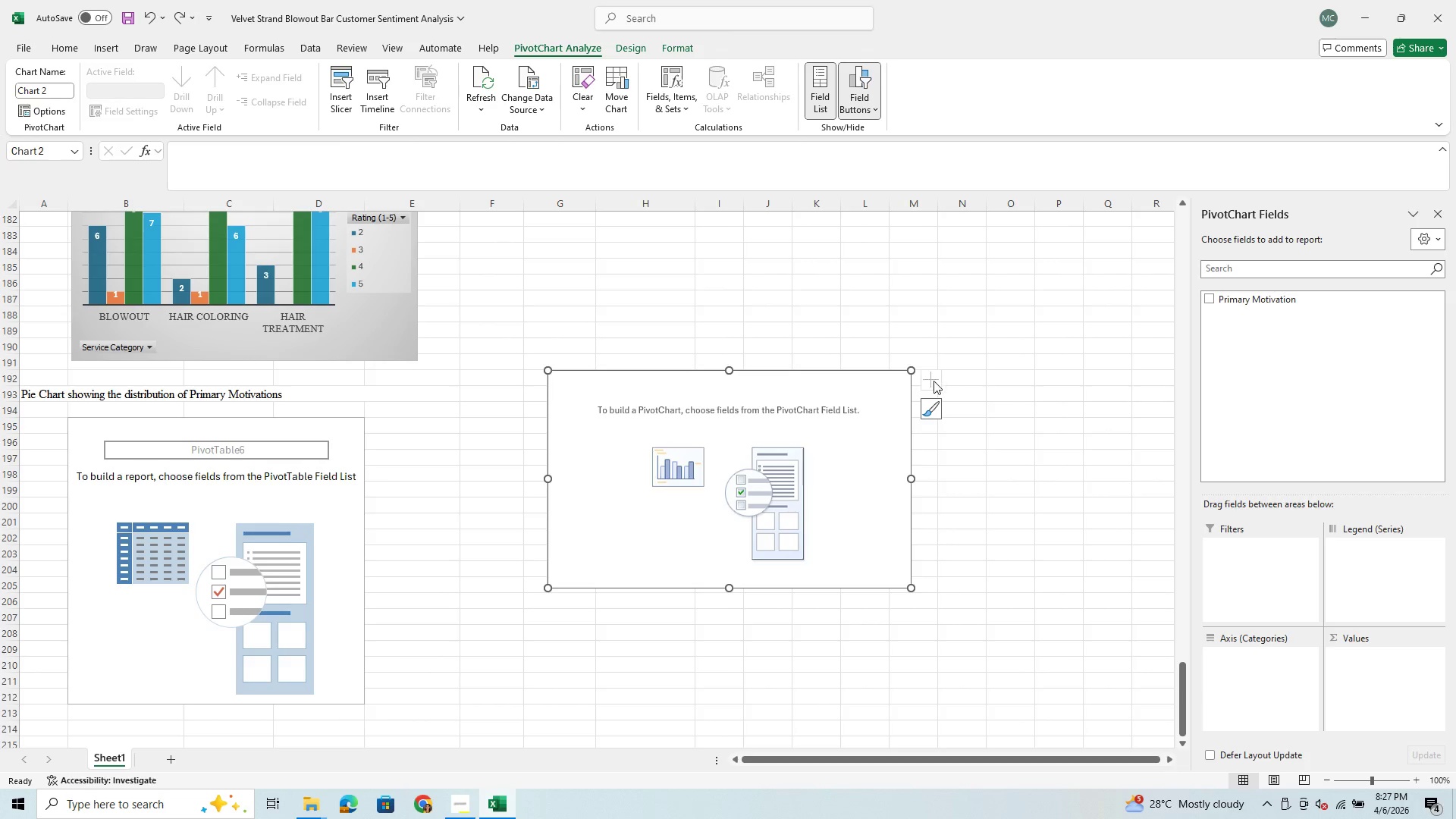 
left_click([941, 384])
 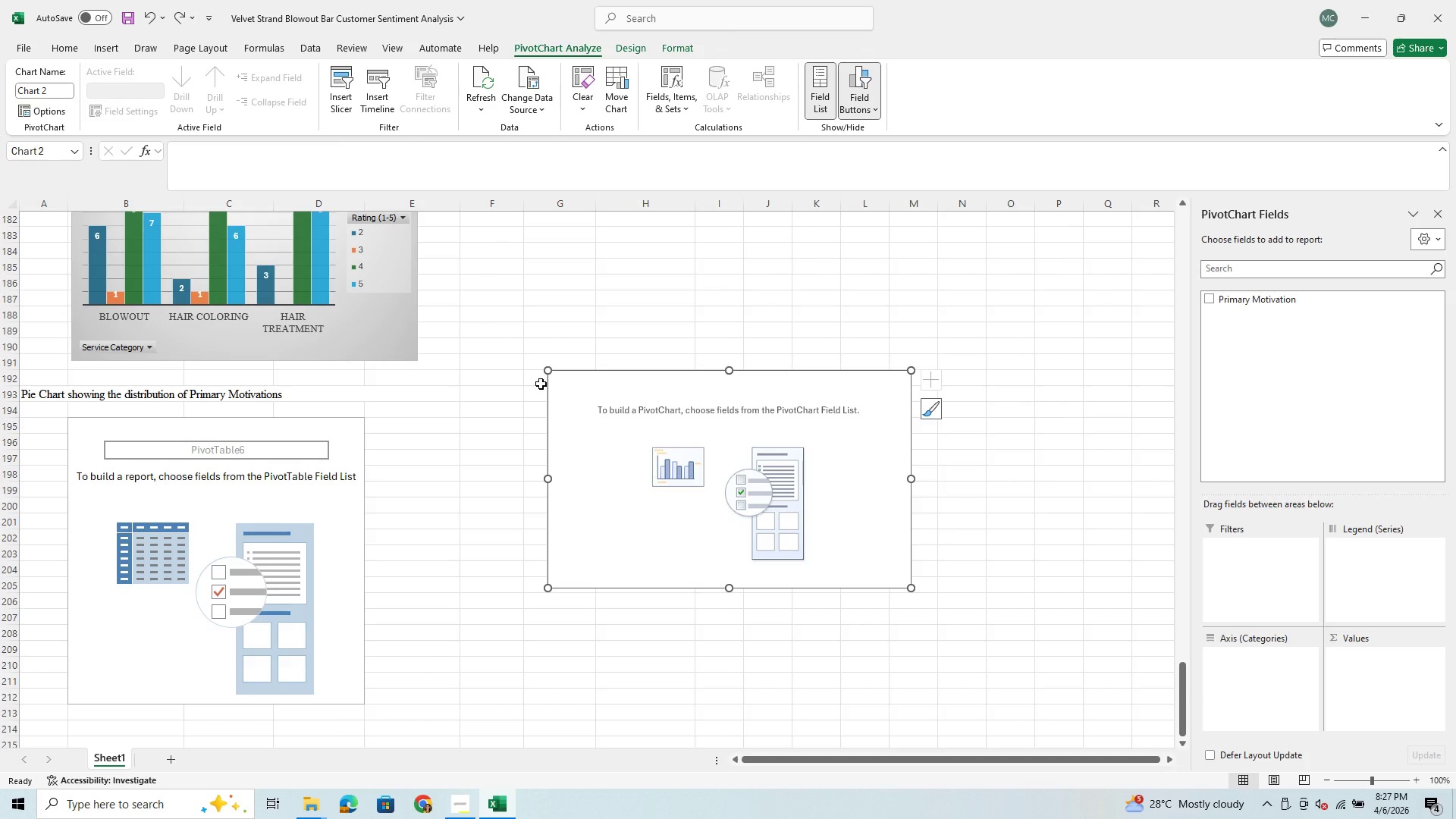 
key(Backspace)
 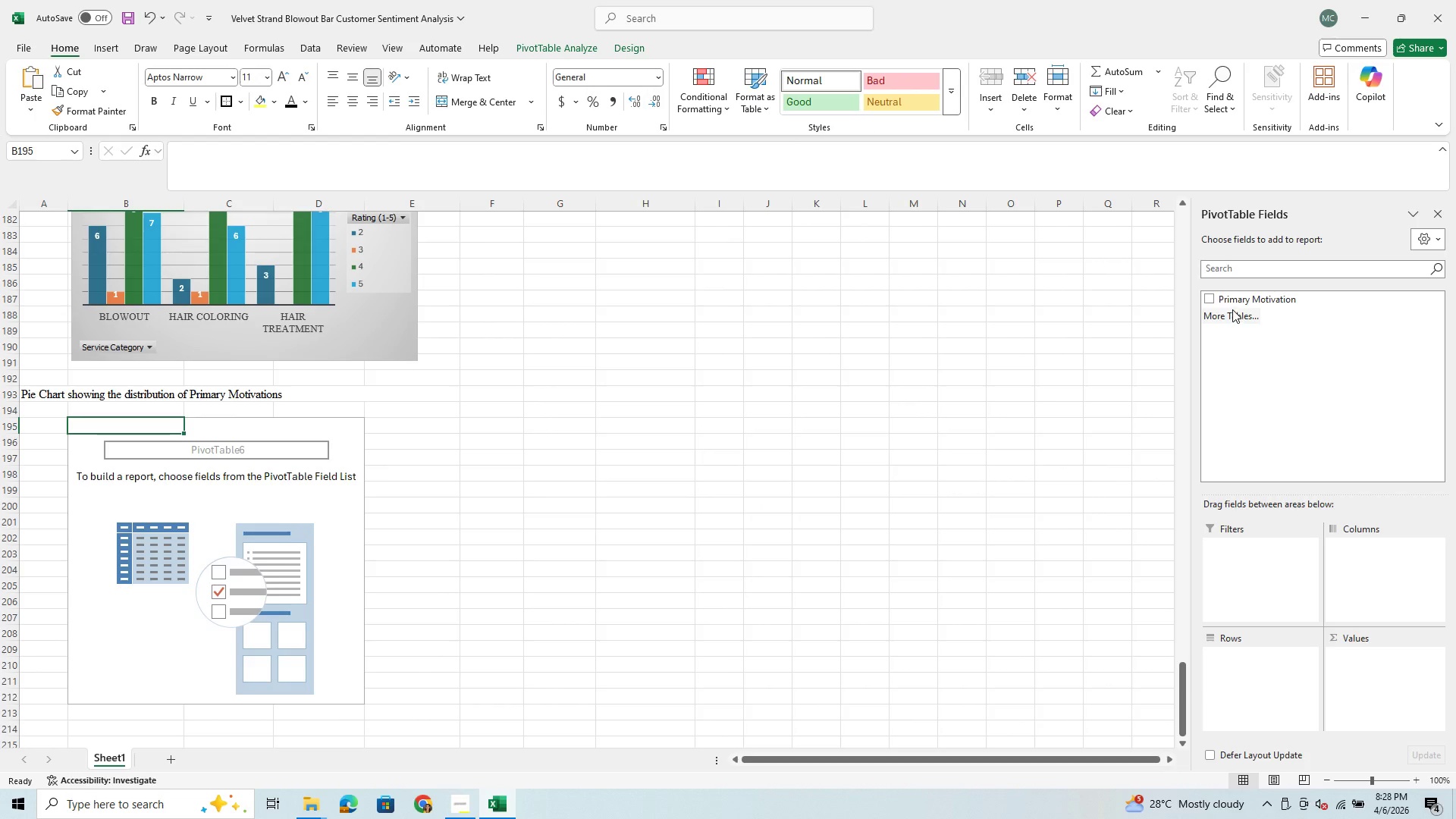 
left_click_drag(start_coordinate=[1243, 297], to_coordinate=[1249, 672])
 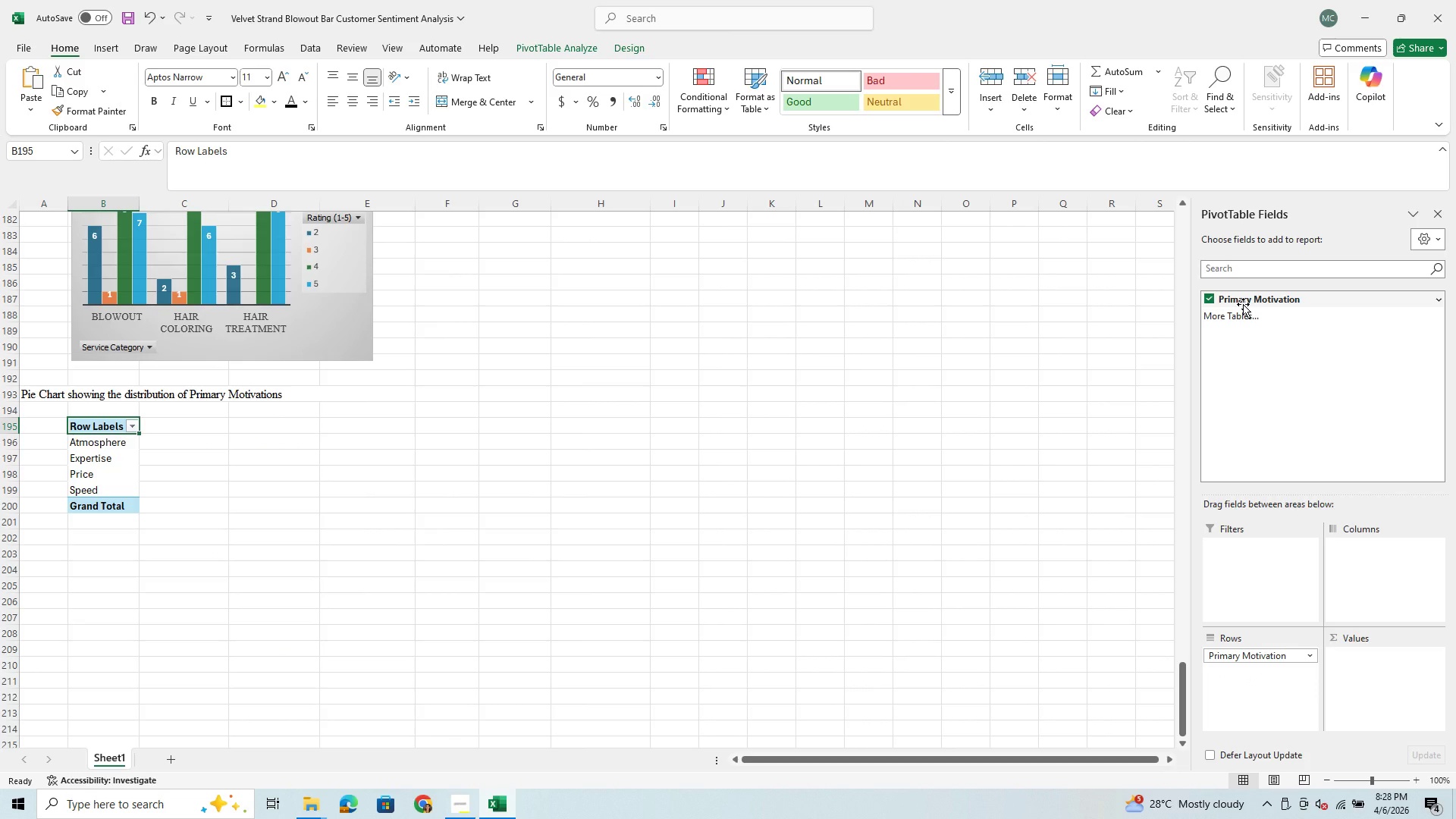 
wait(5.06)
 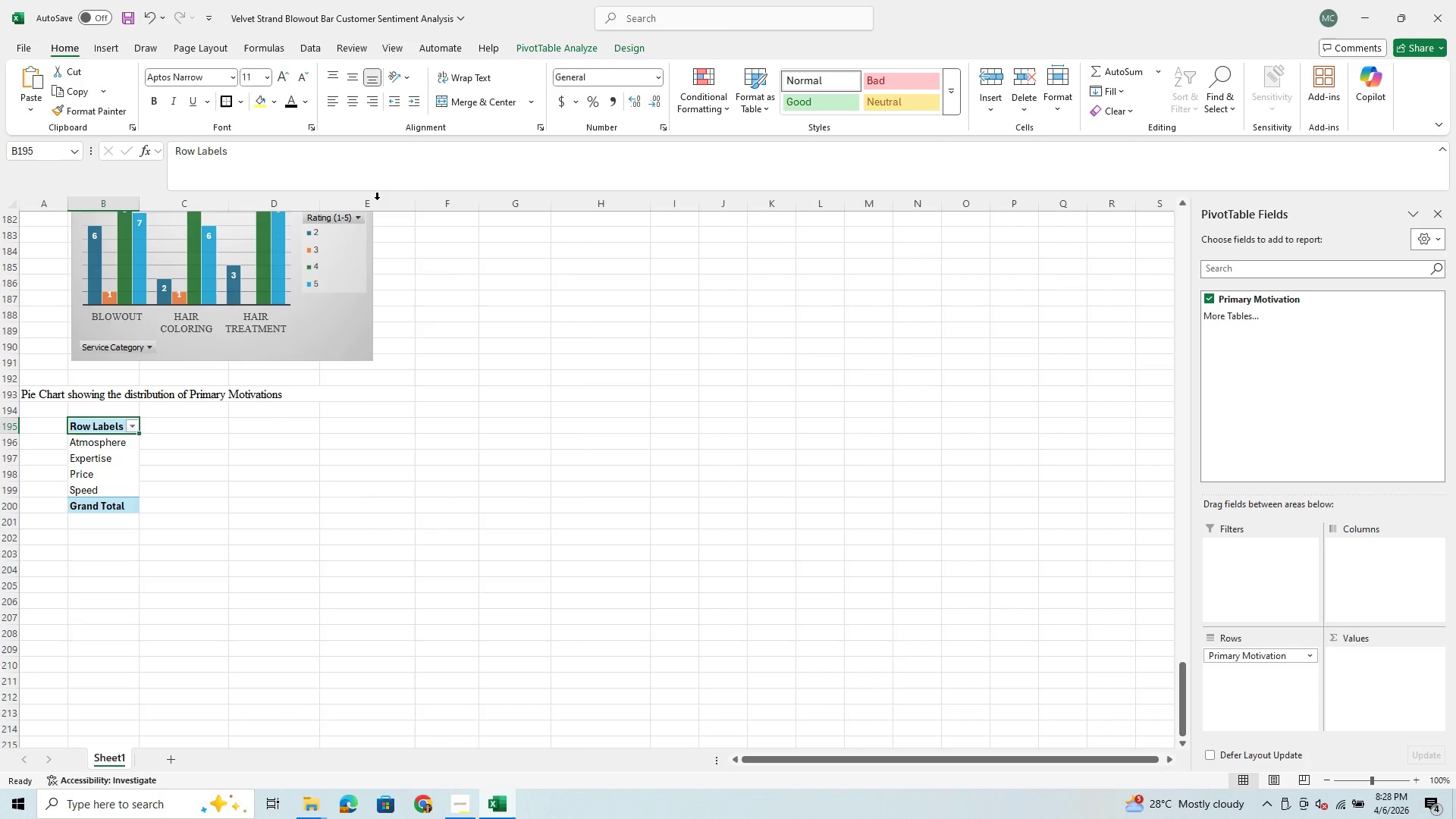 
left_click_drag(start_coordinate=[1225, 317], to_coordinate=[1388, 664])
 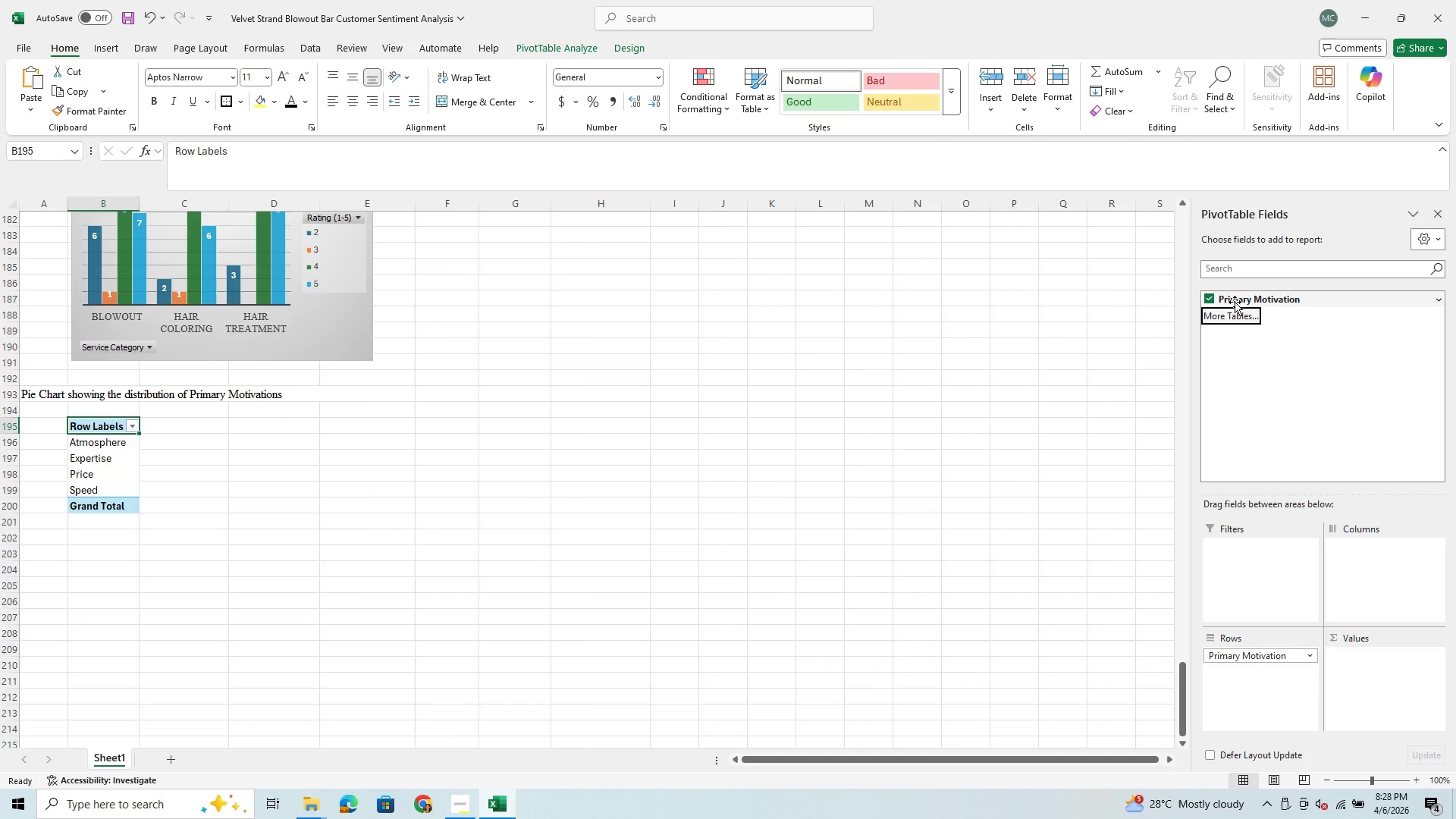 
left_click_drag(start_coordinate=[1241, 296], to_coordinate=[1392, 662])
 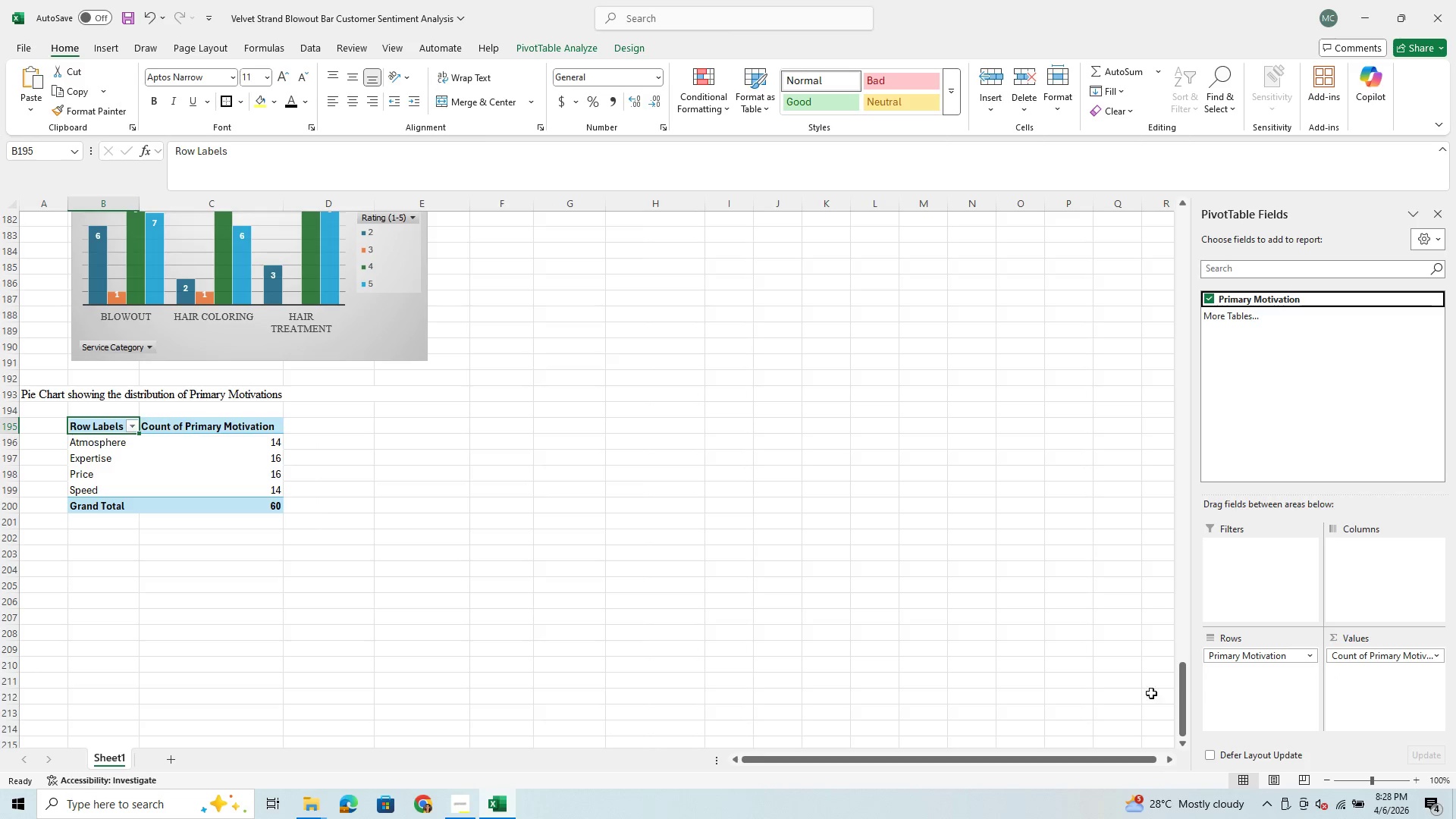 
scroll: coordinate [480, 453], scroll_direction: up, amount: 5.0
 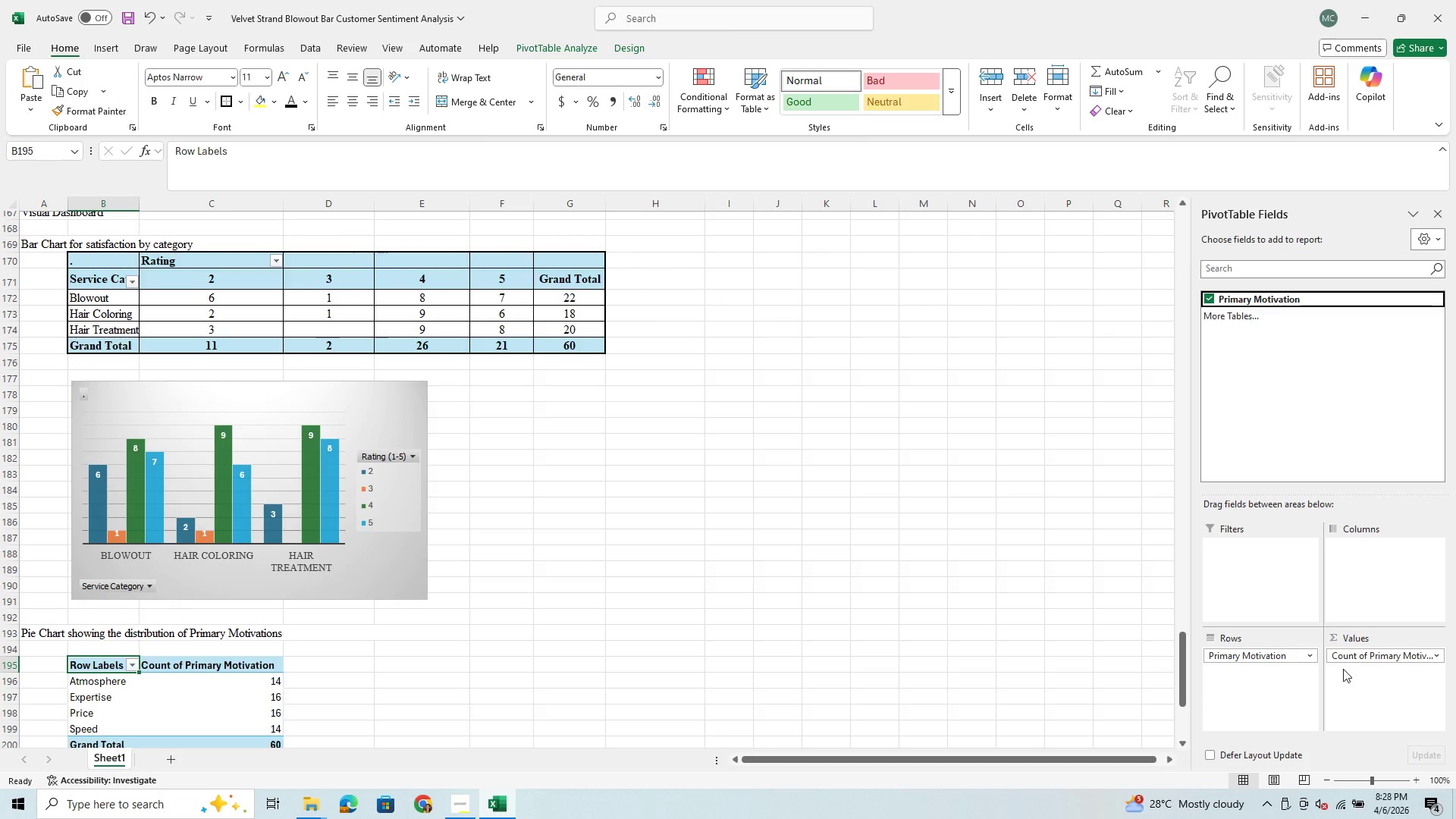 
scroll: coordinate [1403, 714], scroll_direction: down, amount: 2.0
 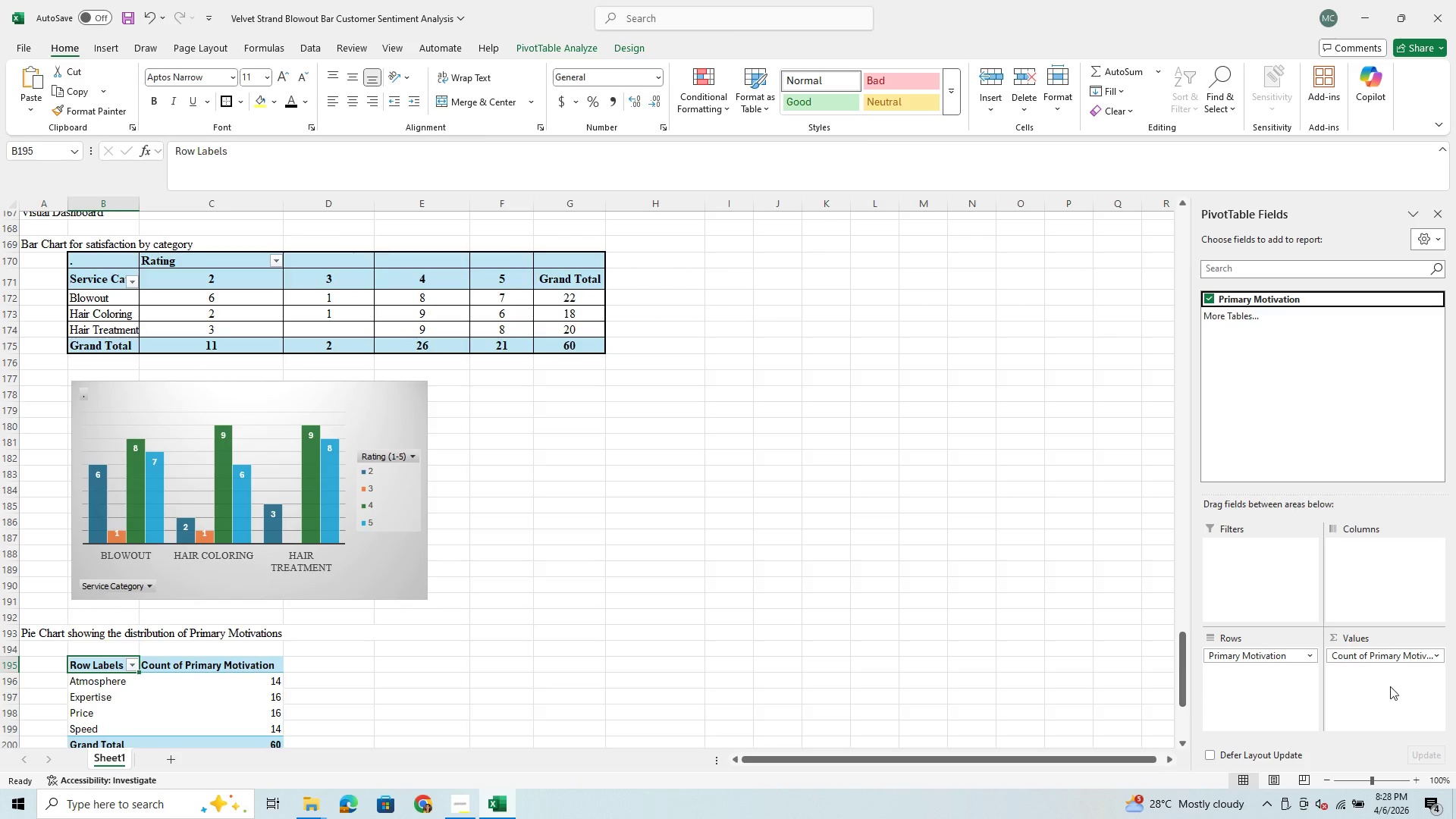 
wait(5.1)
 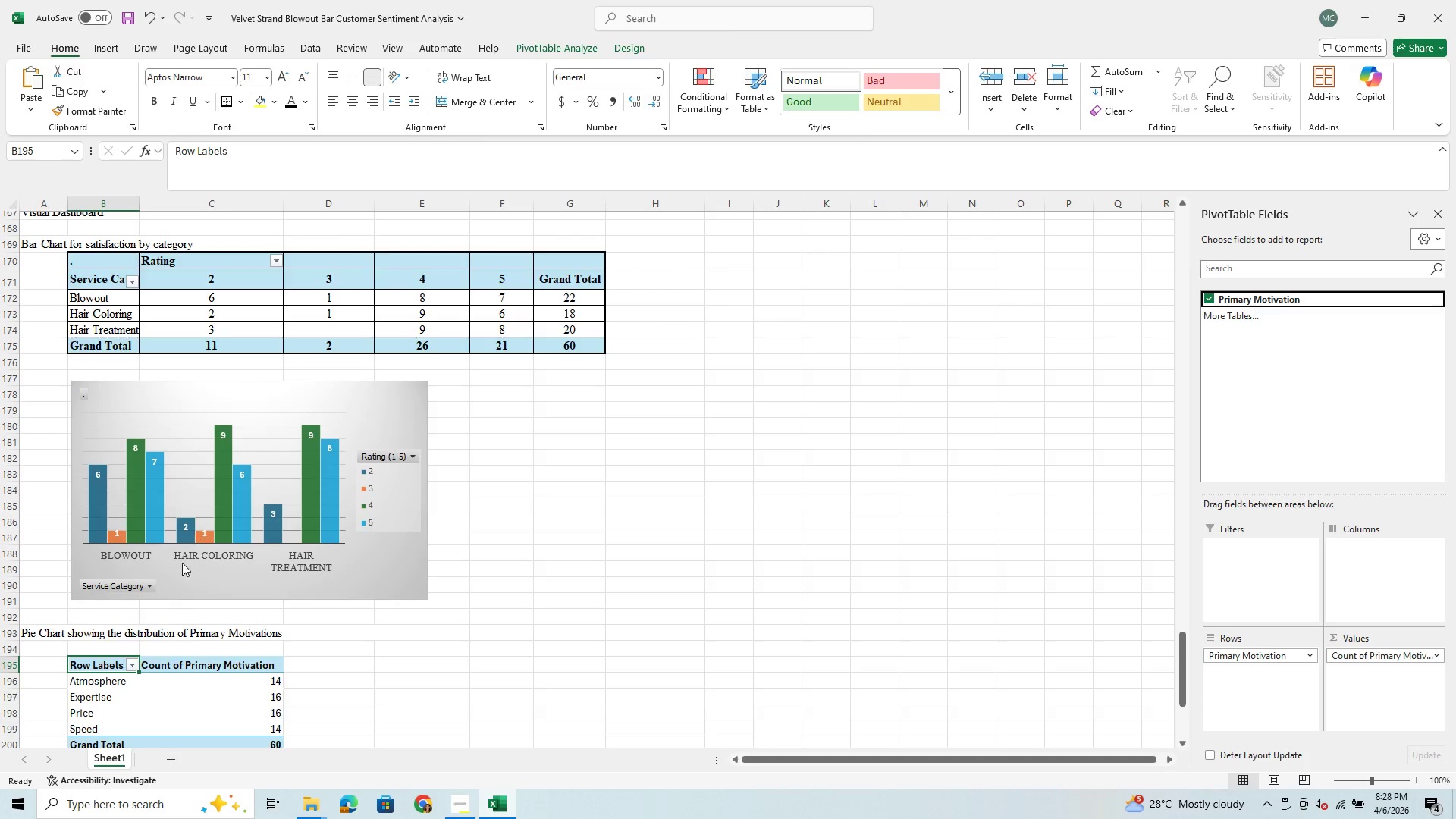 
mouse_move([1397, 654])
 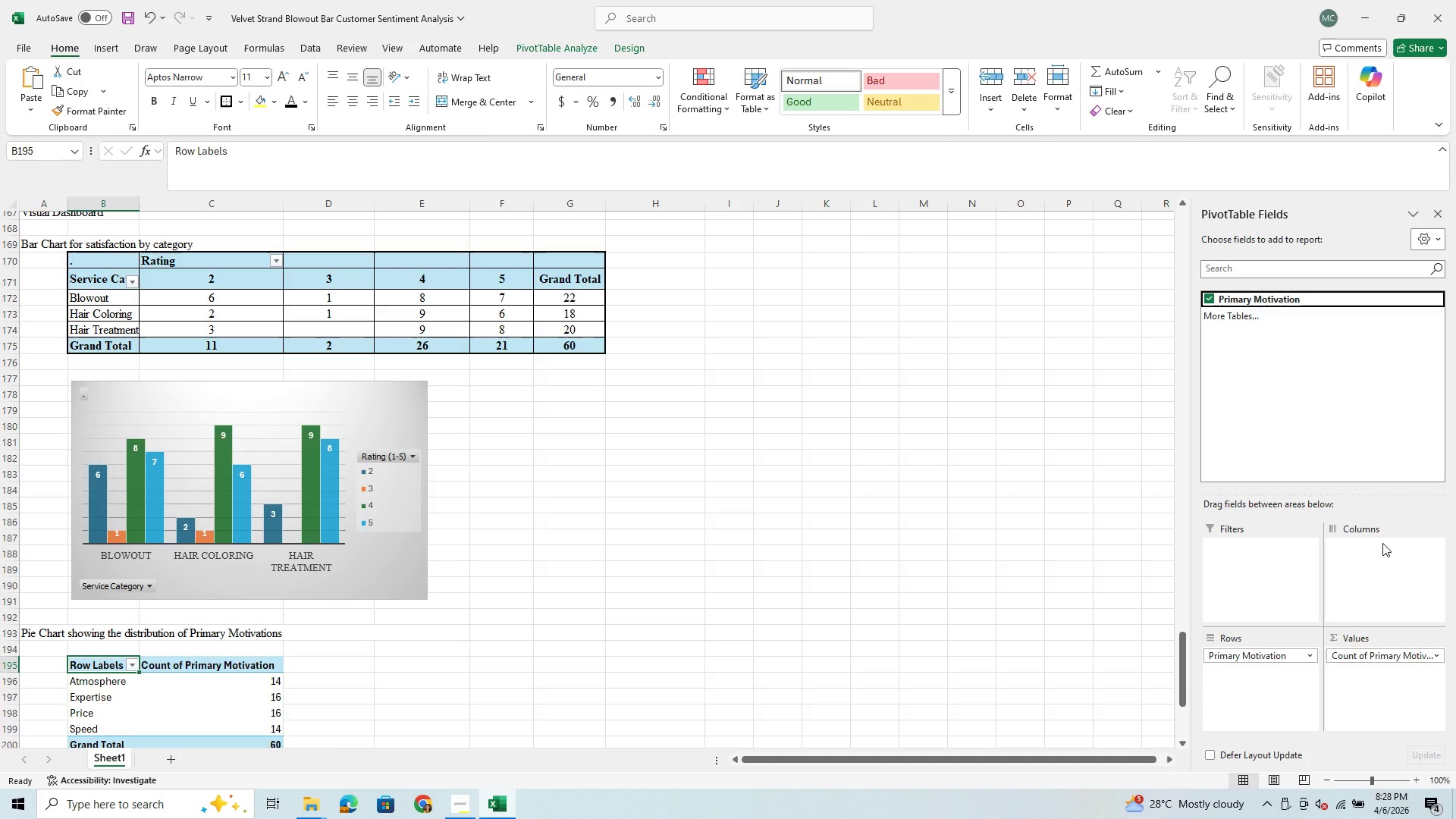 
wait(5.47)
 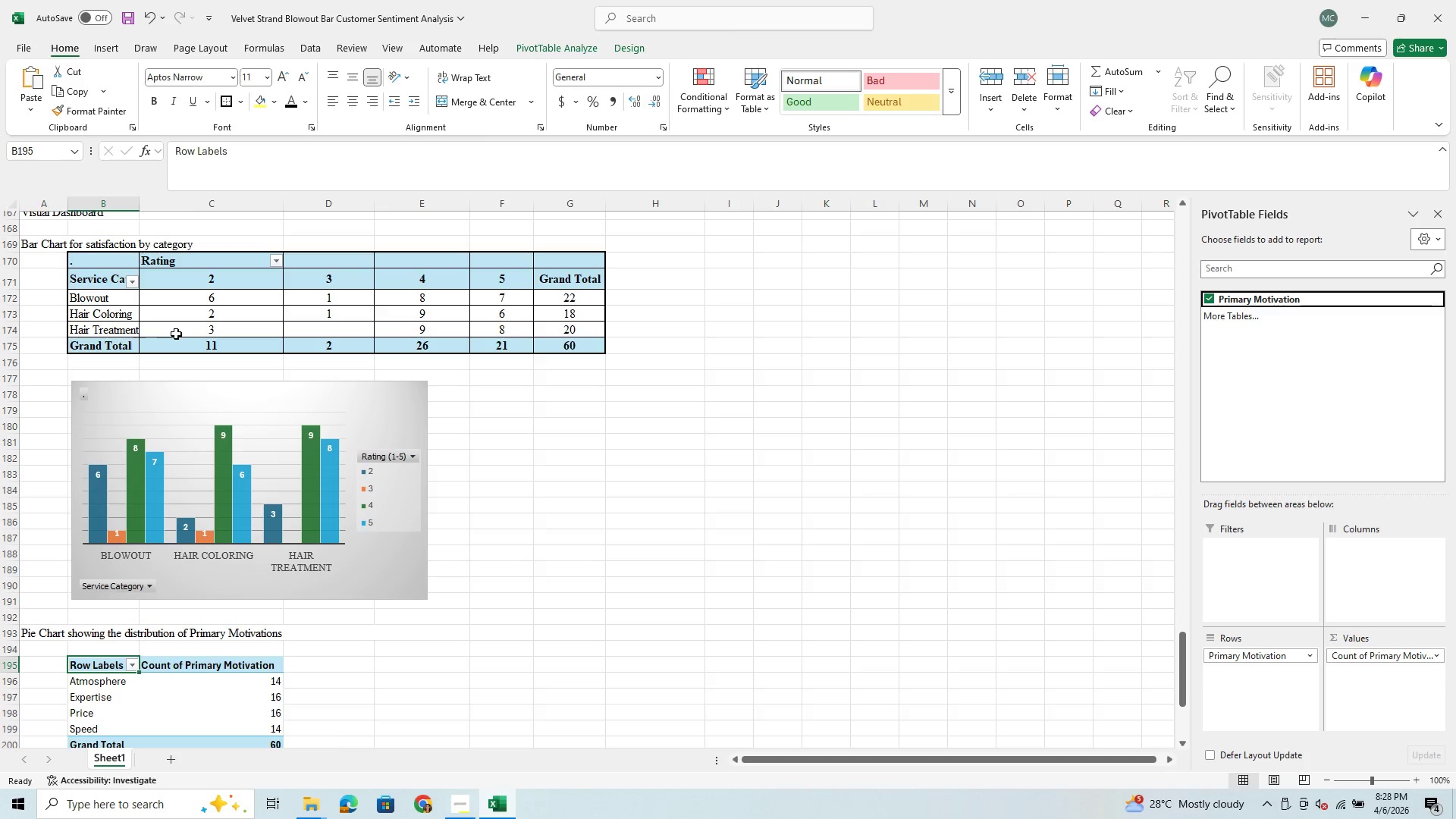 
scroll: coordinate [1378, 618], scroll_direction: down, amount: 1.0
 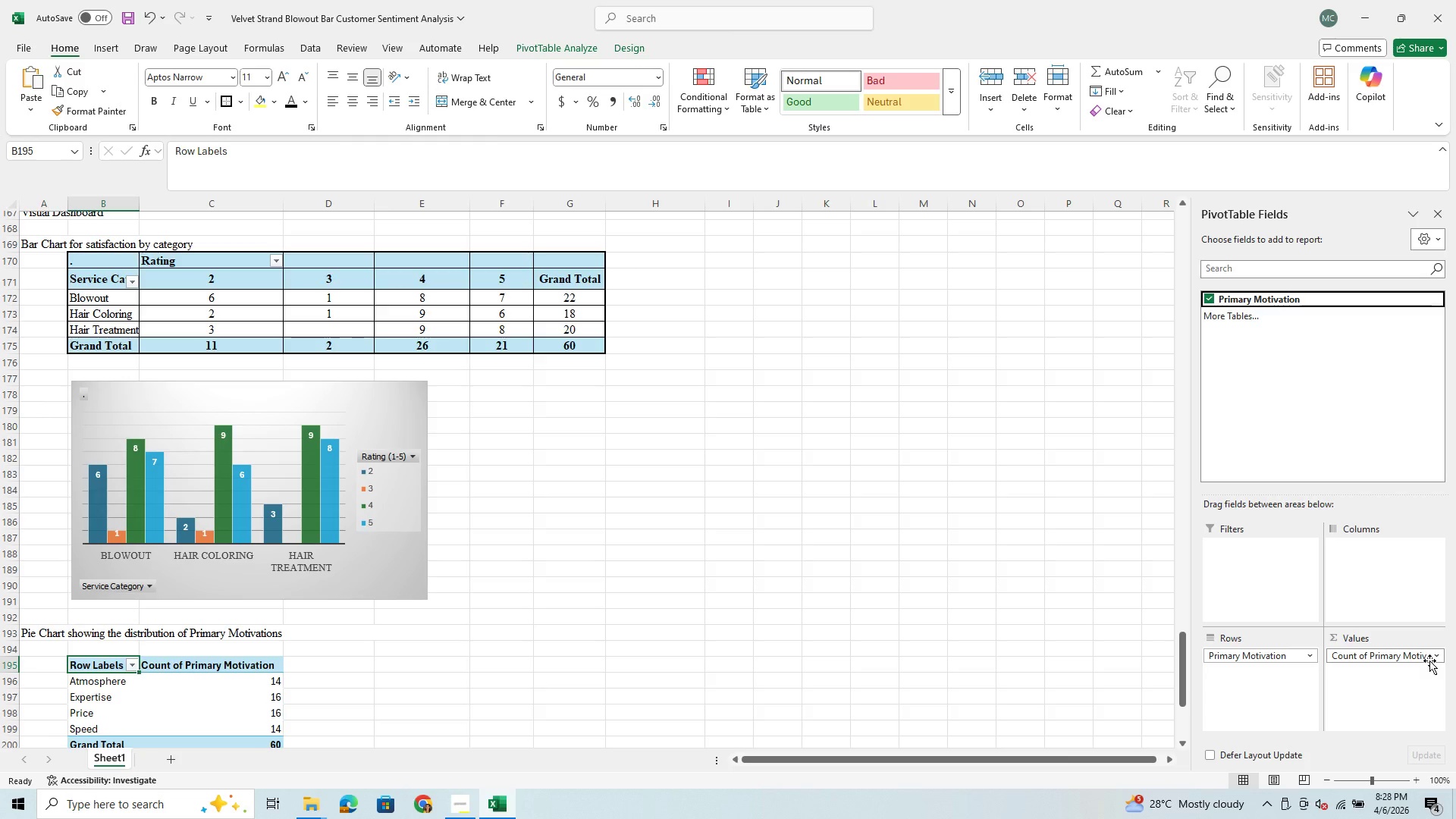 
left_click([1440, 657])
 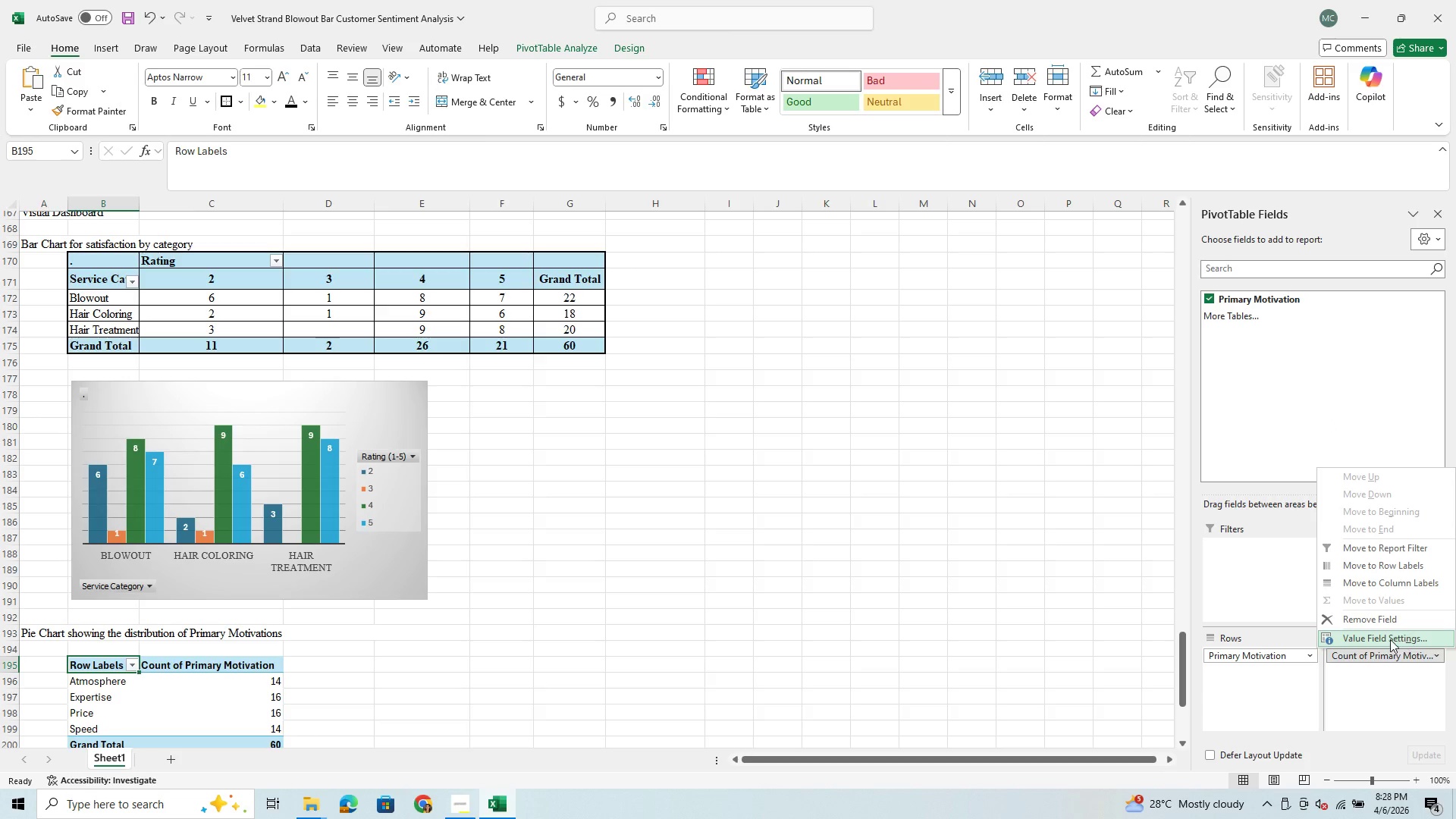 
left_click([1388, 639])
 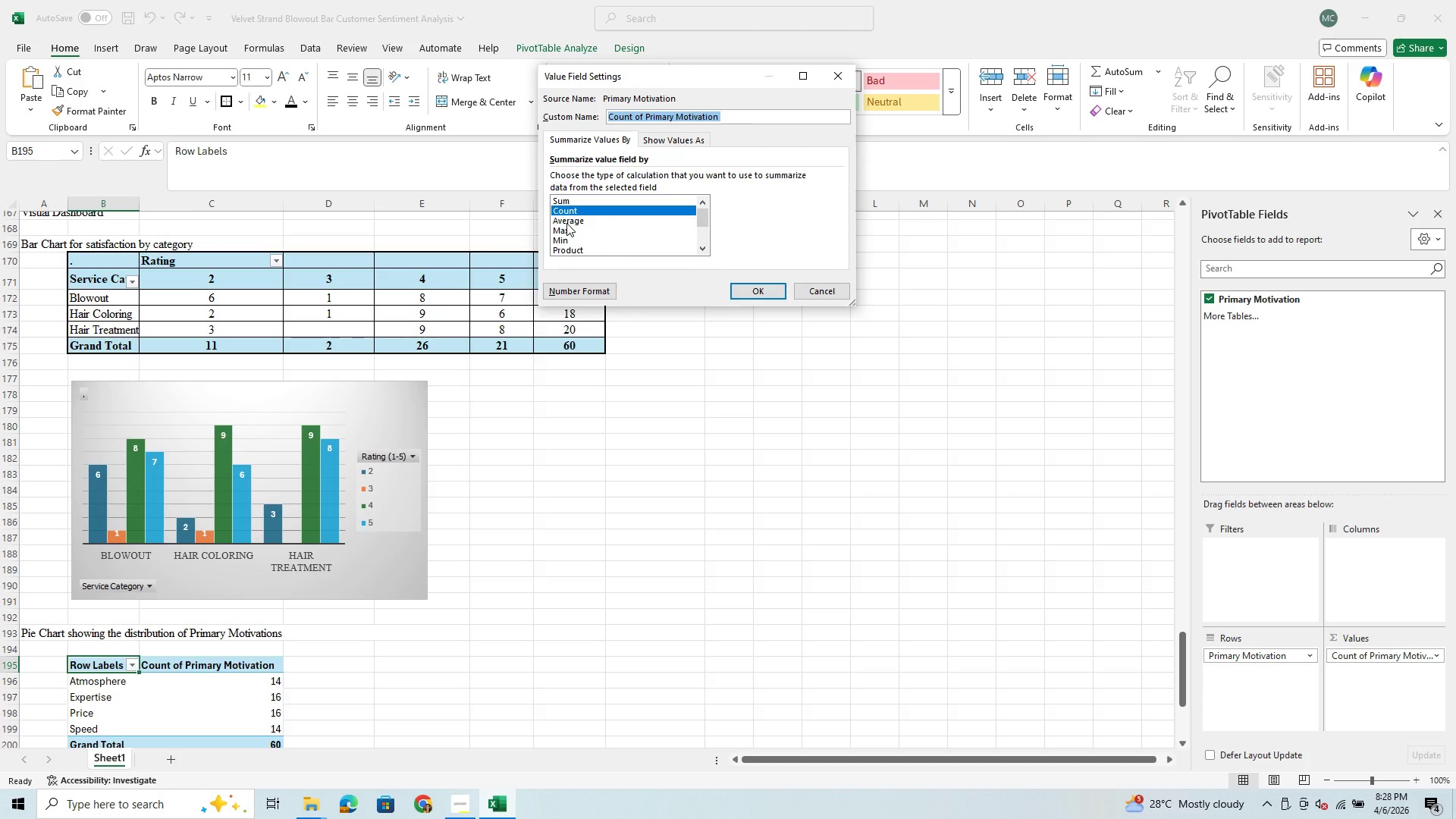 
wait(7.88)
 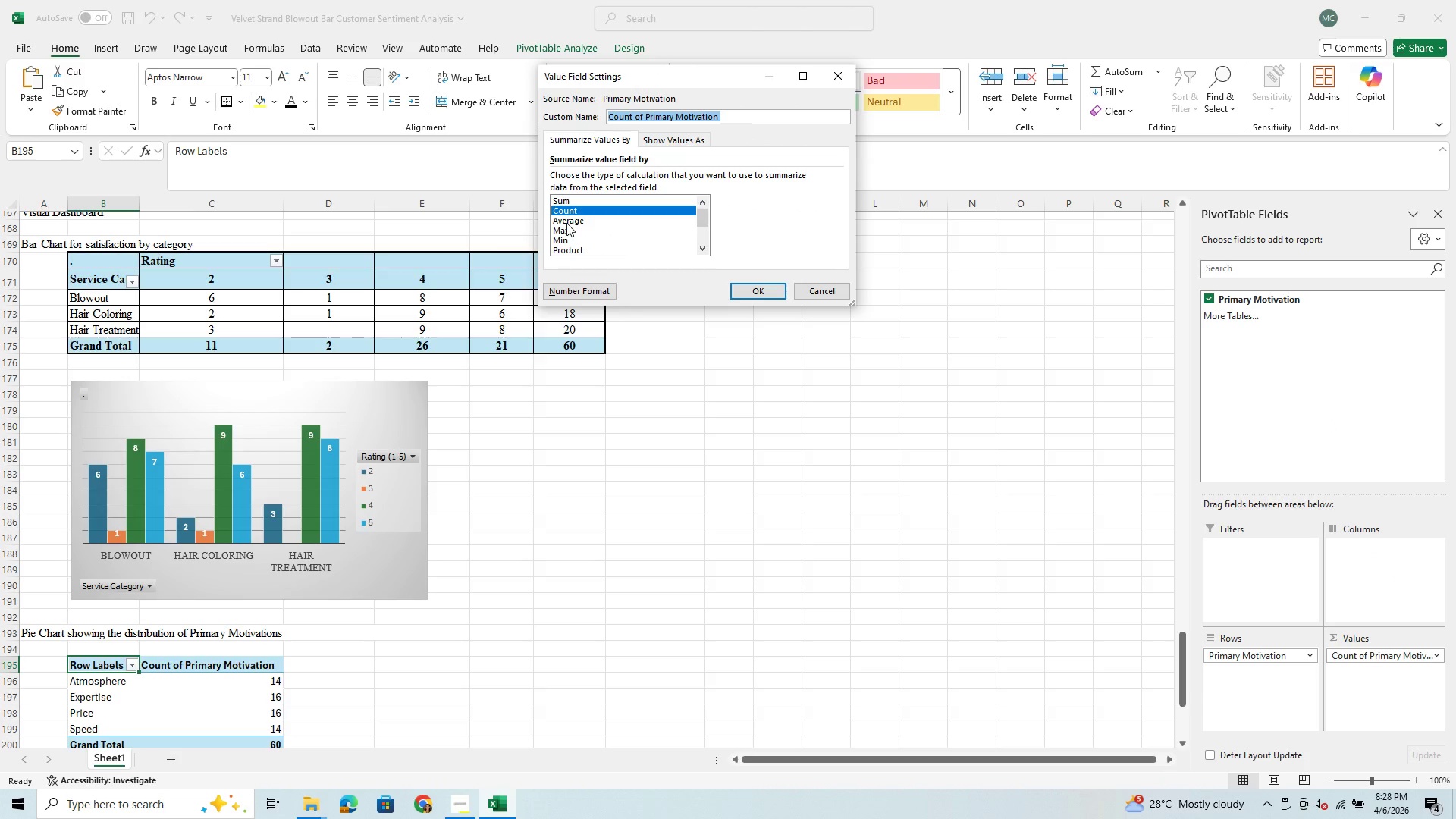 
scroll: coordinate [151, 714], scroll_direction: down, amount: 1.0
 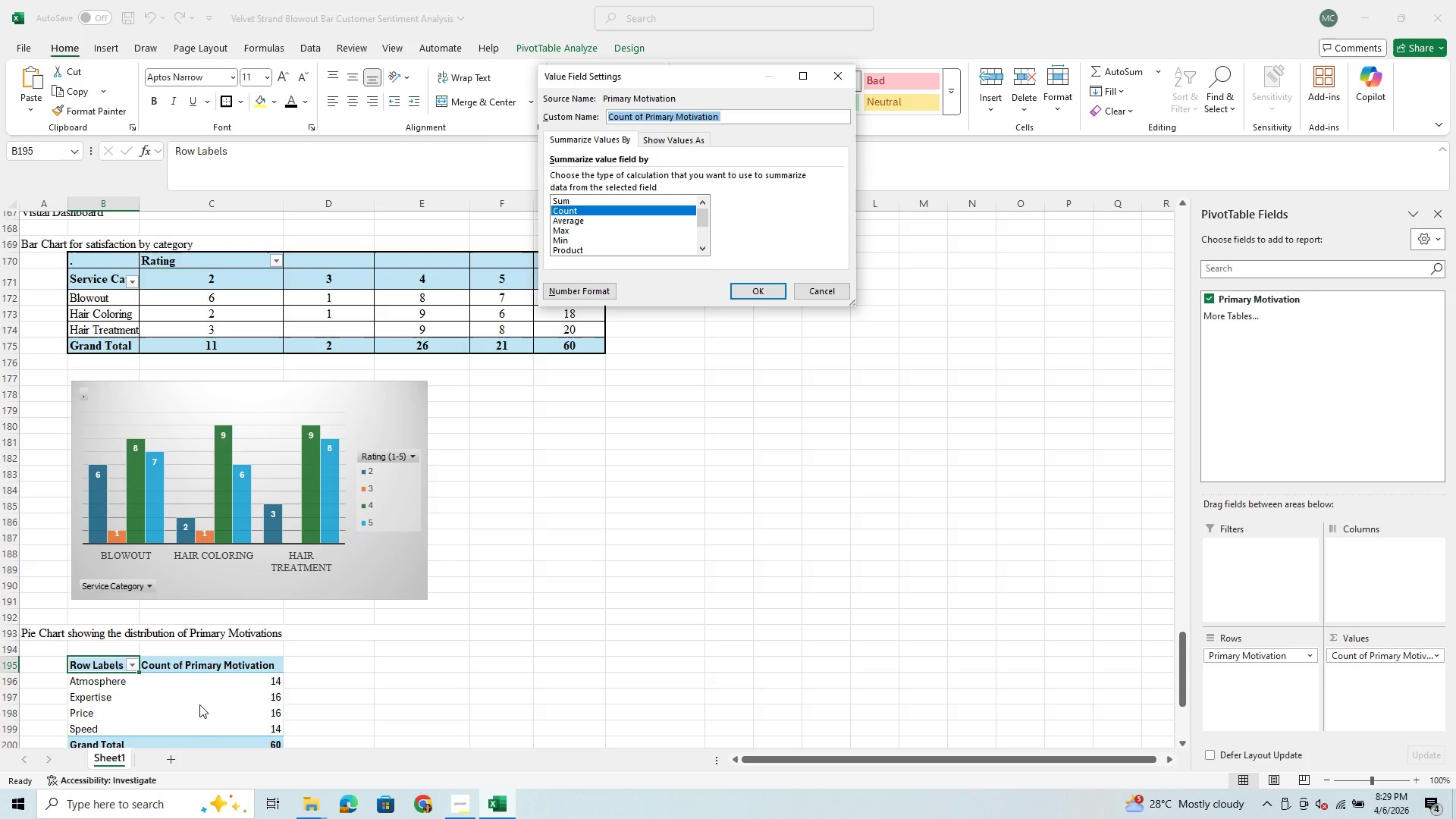 
wait(9.03)
 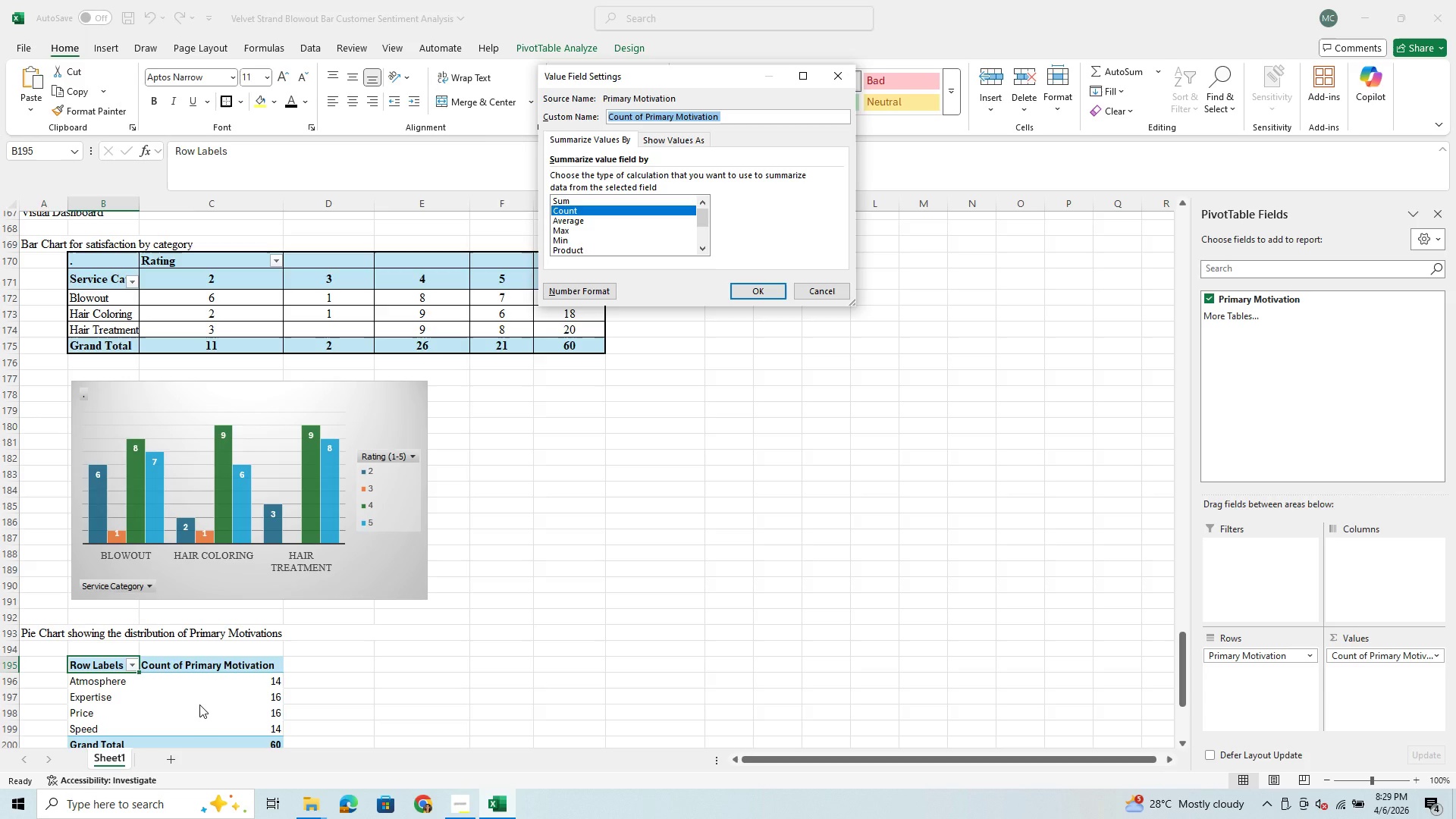 
left_click([569, 213])
 